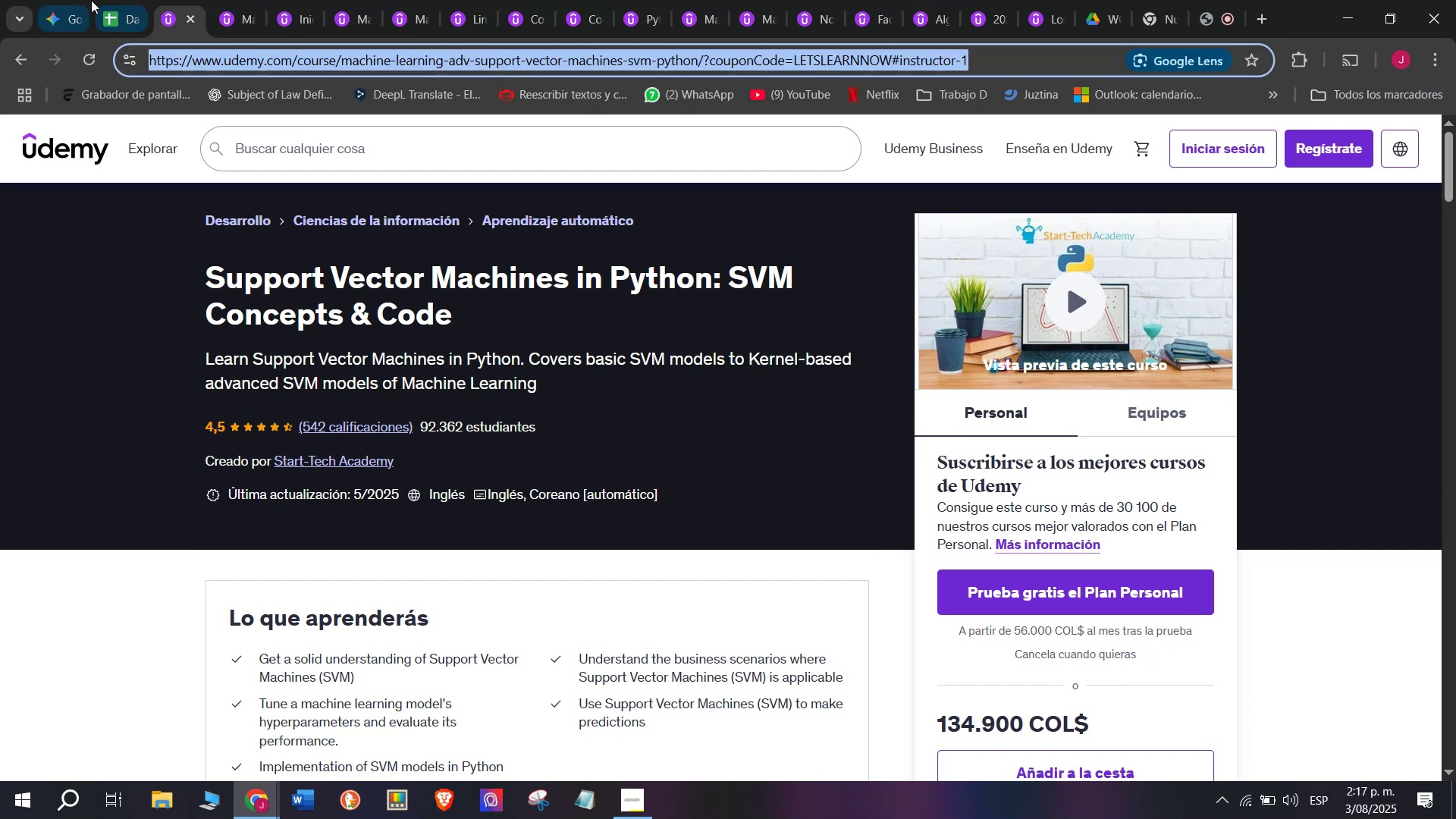 
left_click([109, 0])
 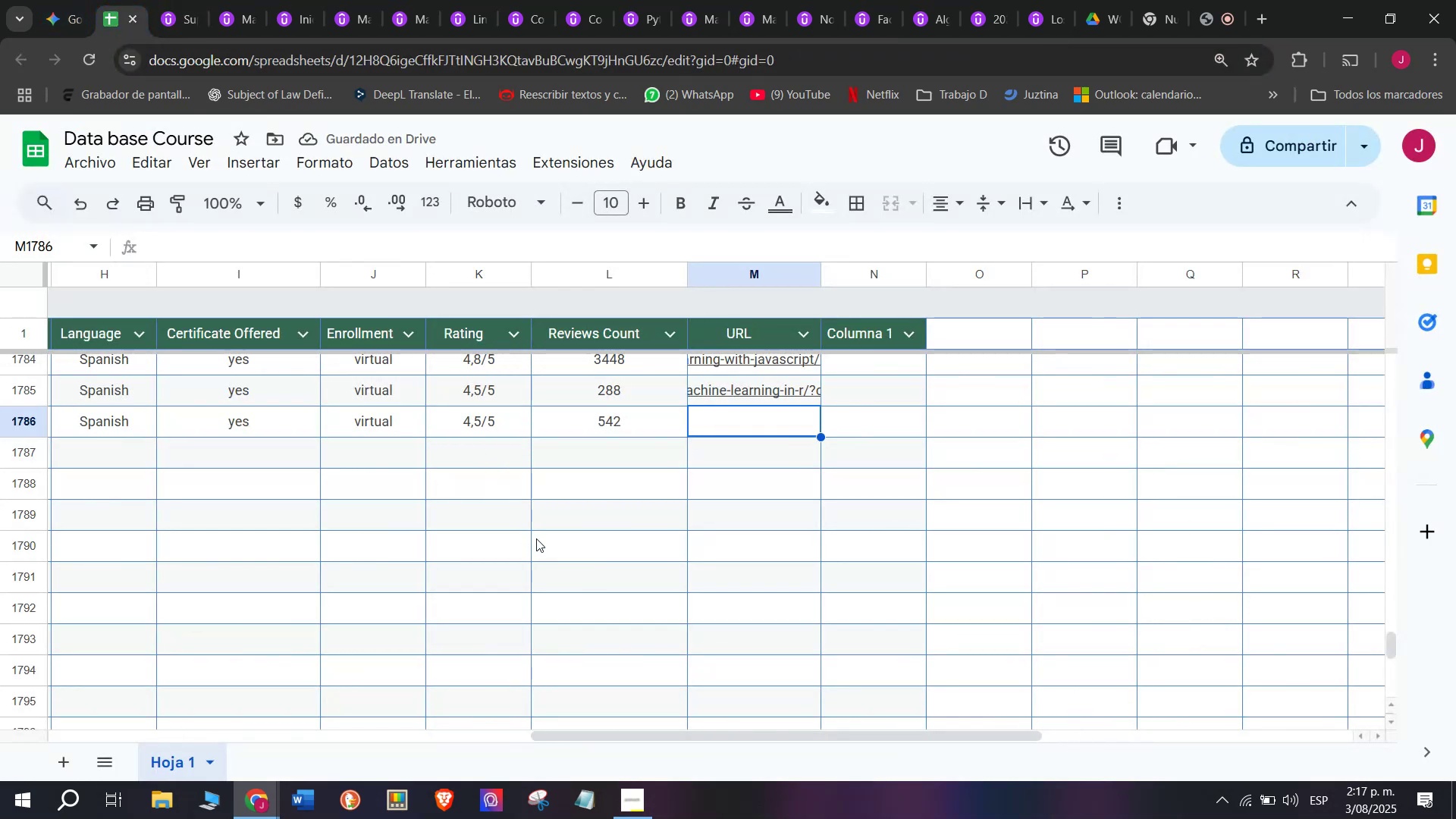 
key(Control+ControlLeft)
 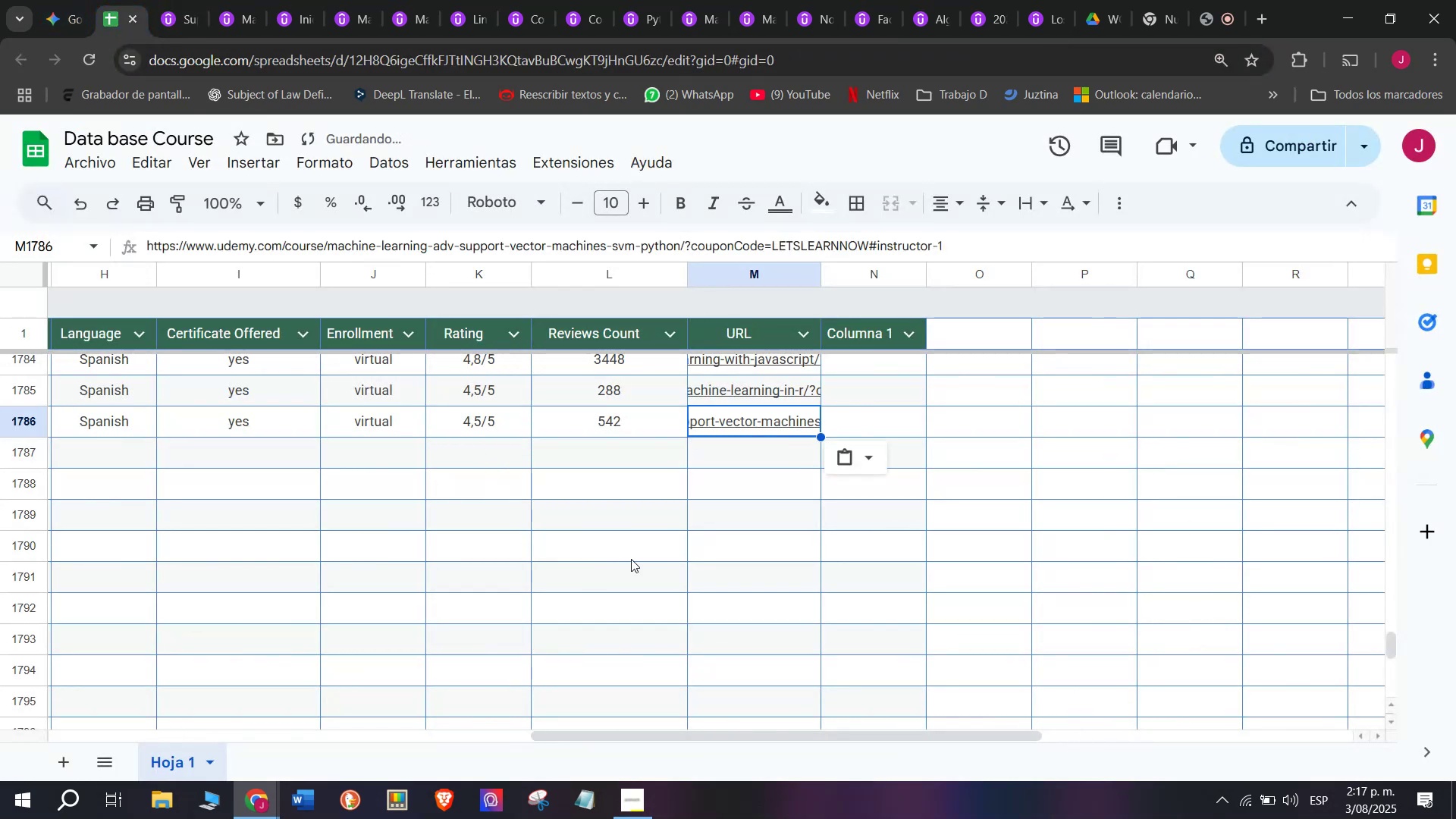 
key(Z)
 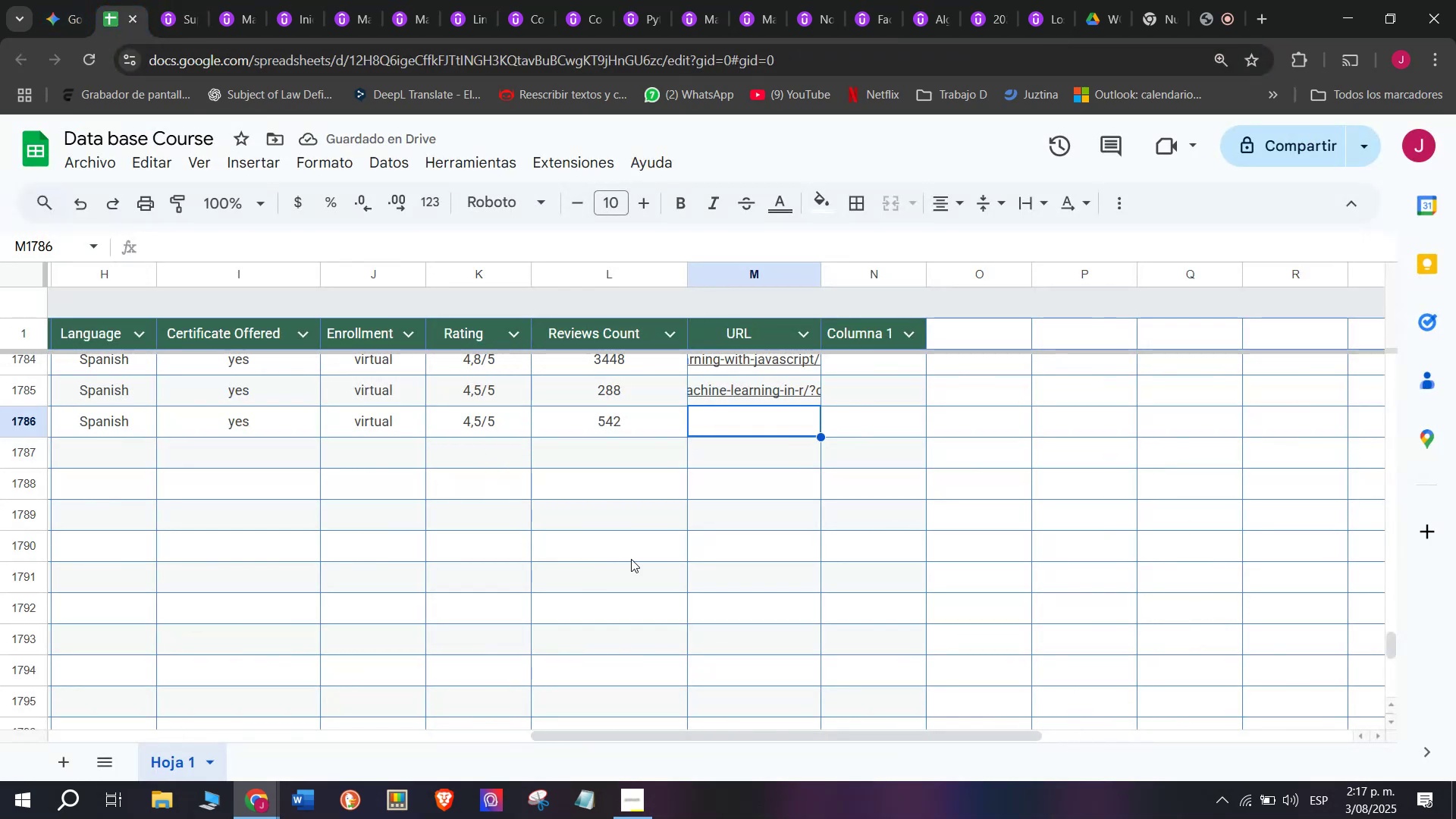 
key(Control+V)
 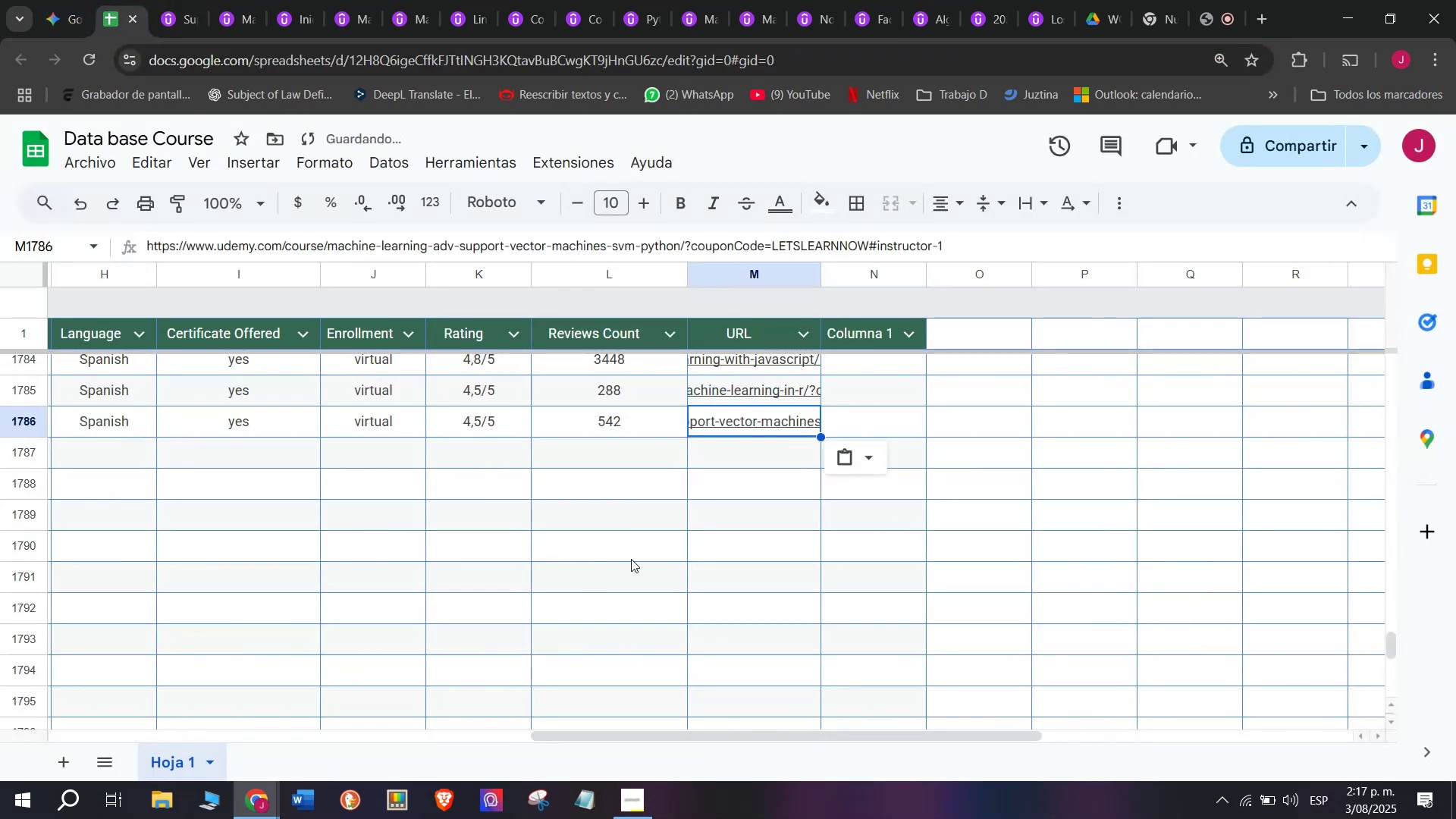 
scroll: coordinate [367, 521], scroll_direction: up, amount: 3.0
 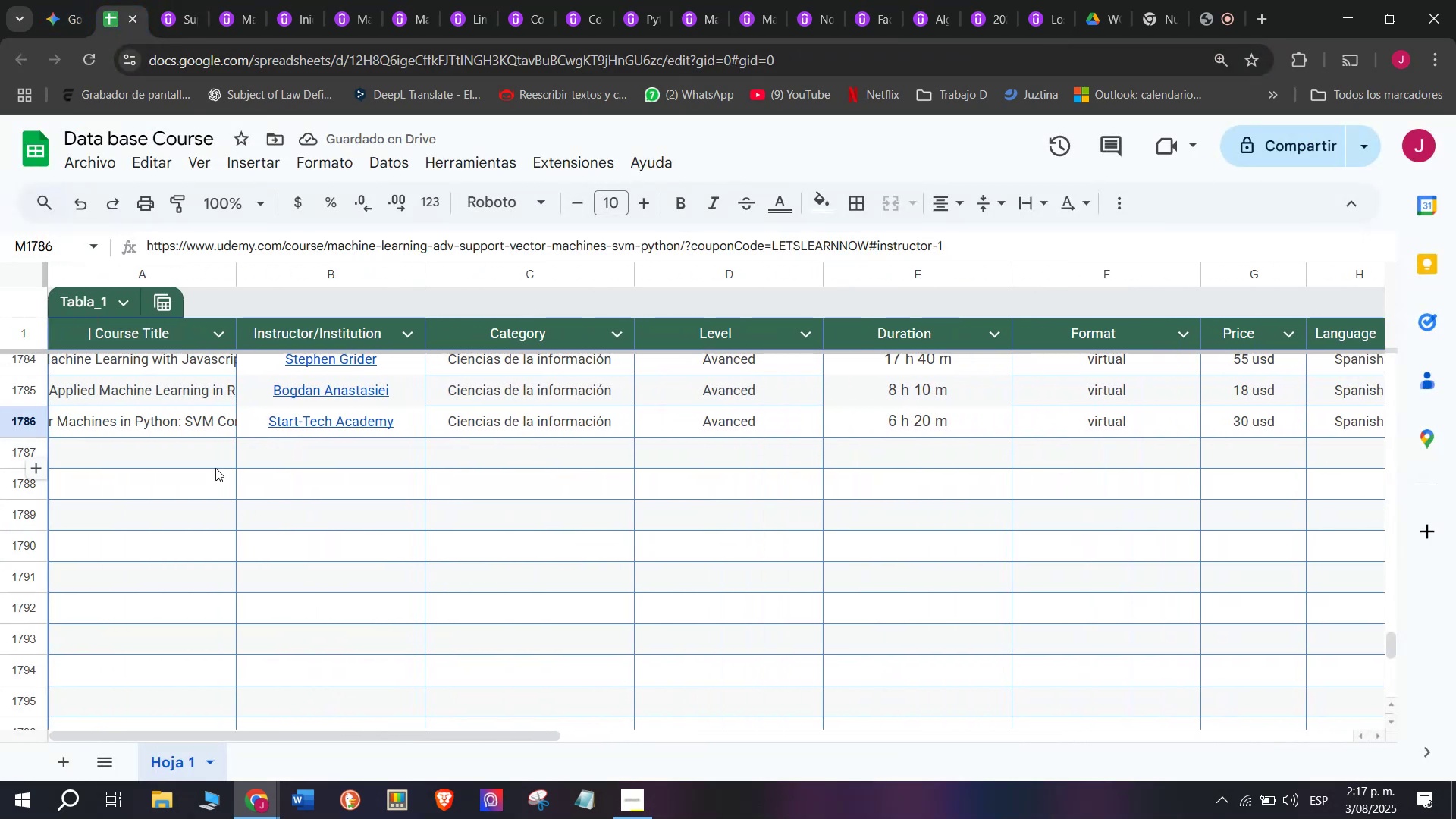 
left_click([215, 464])
 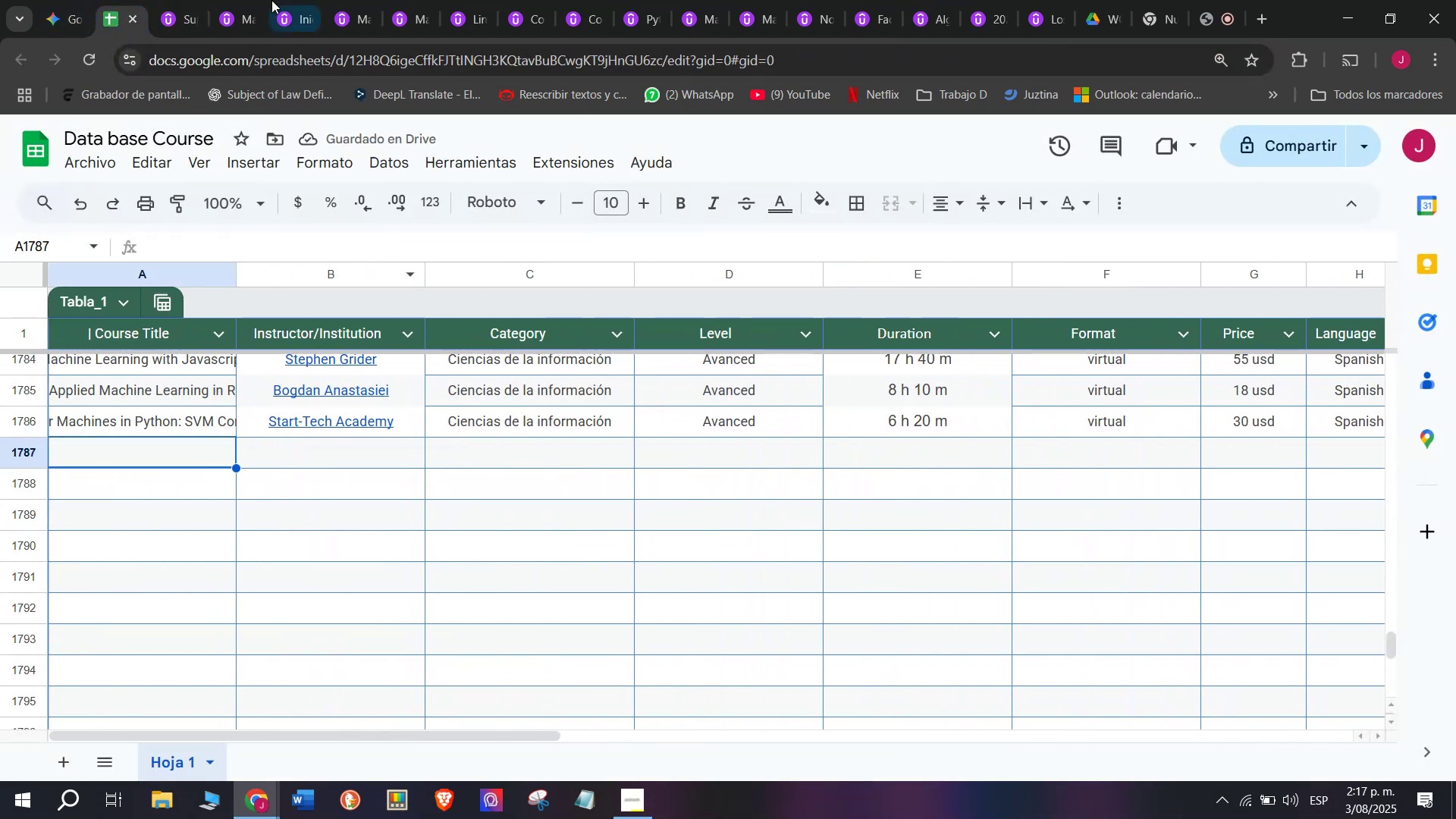 
left_click([193, 0])
 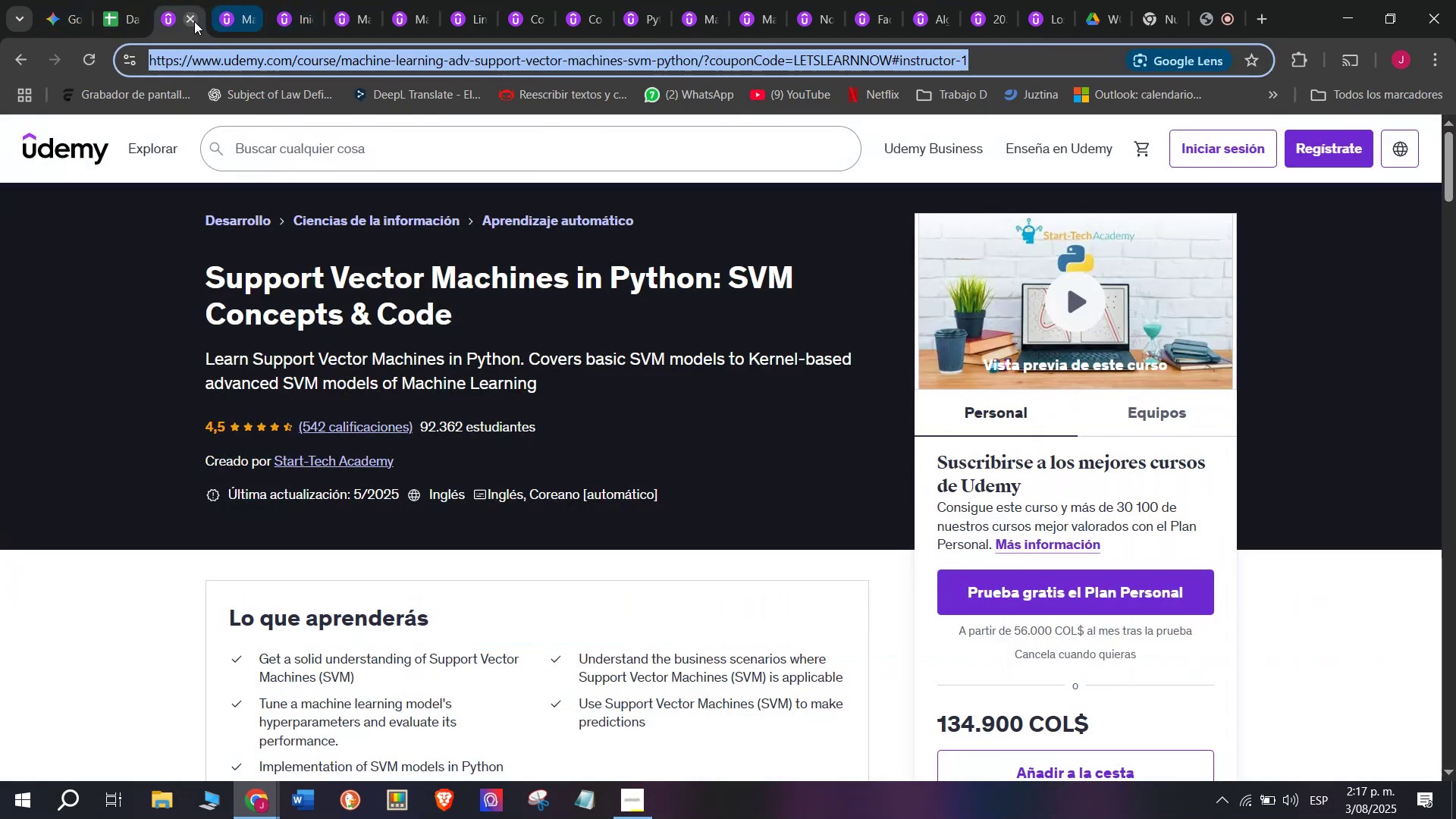 
left_click([192, 21])
 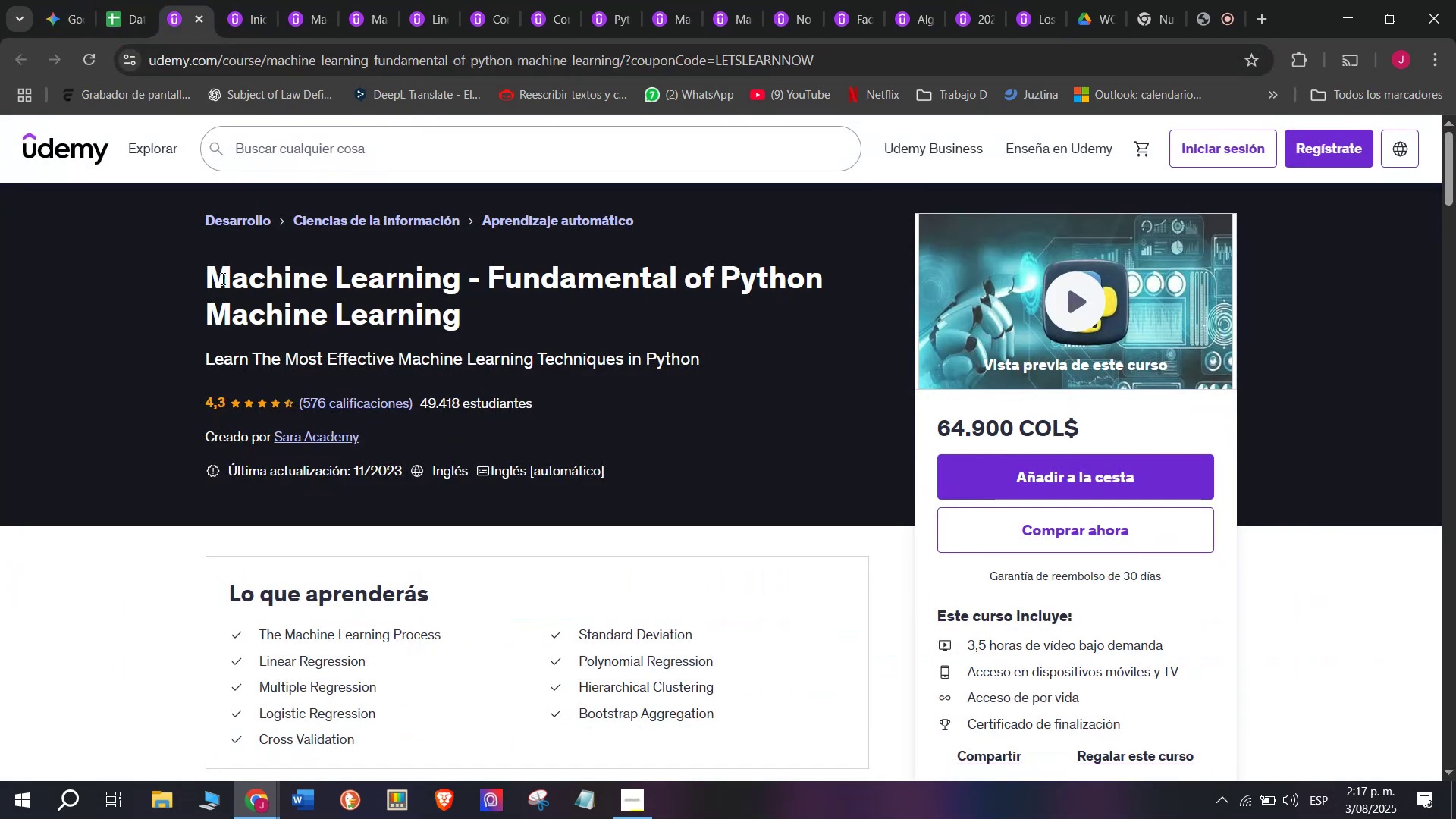 
left_click_drag(start_coordinate=[175, 271], to_coordinate=[504, 300])
 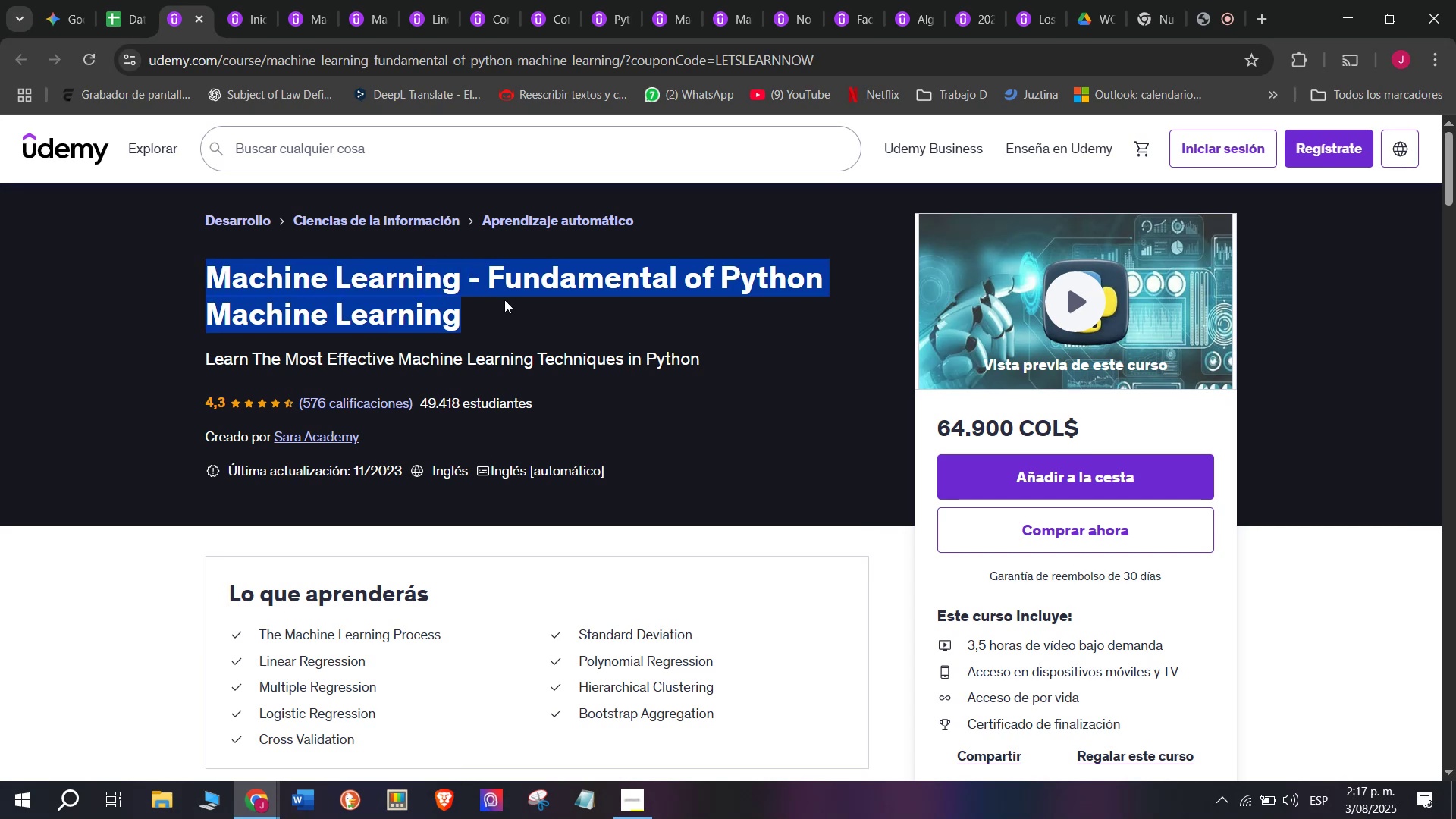 
key(Control+ControlLeft)
 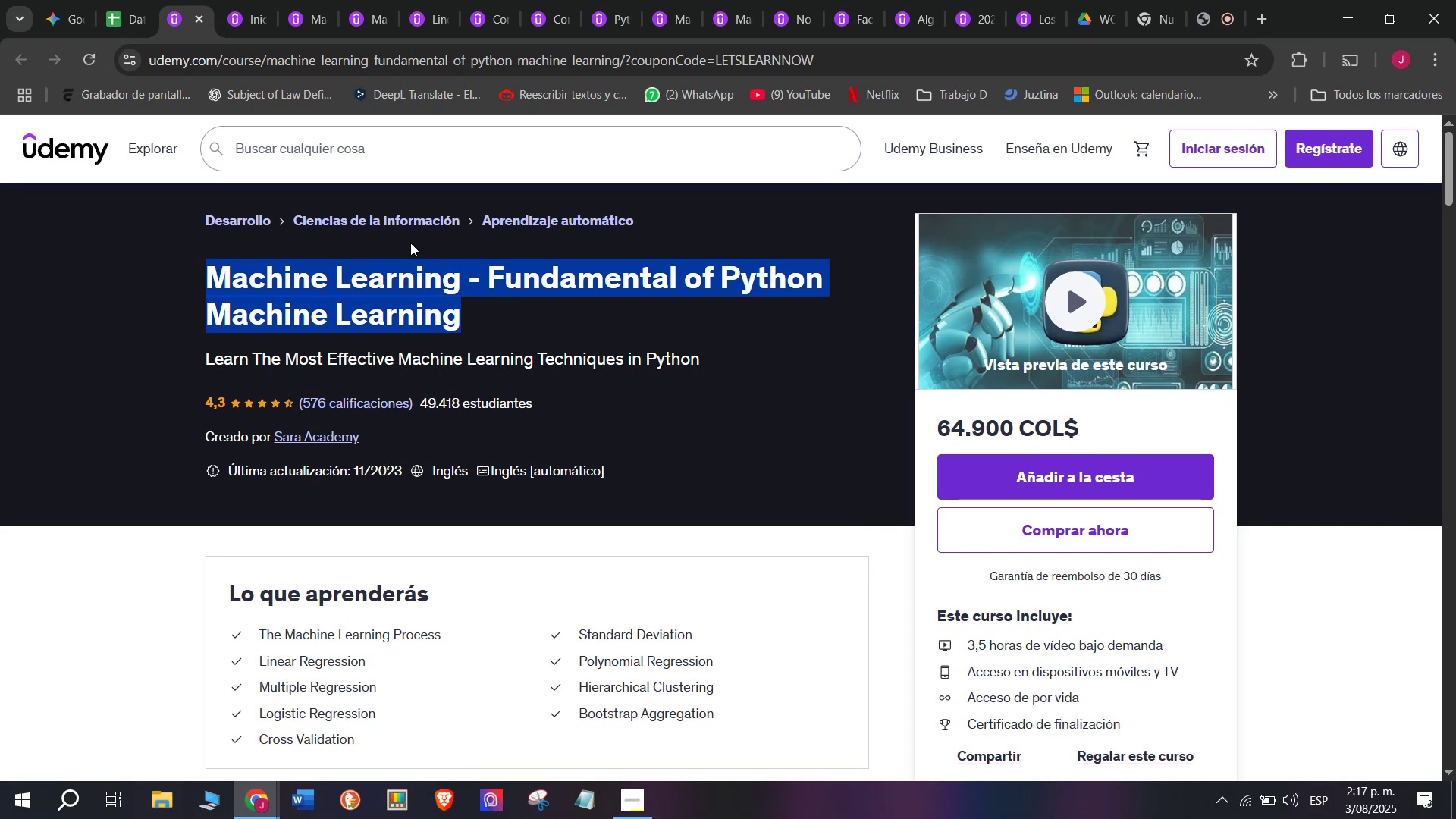 
key(Break)
 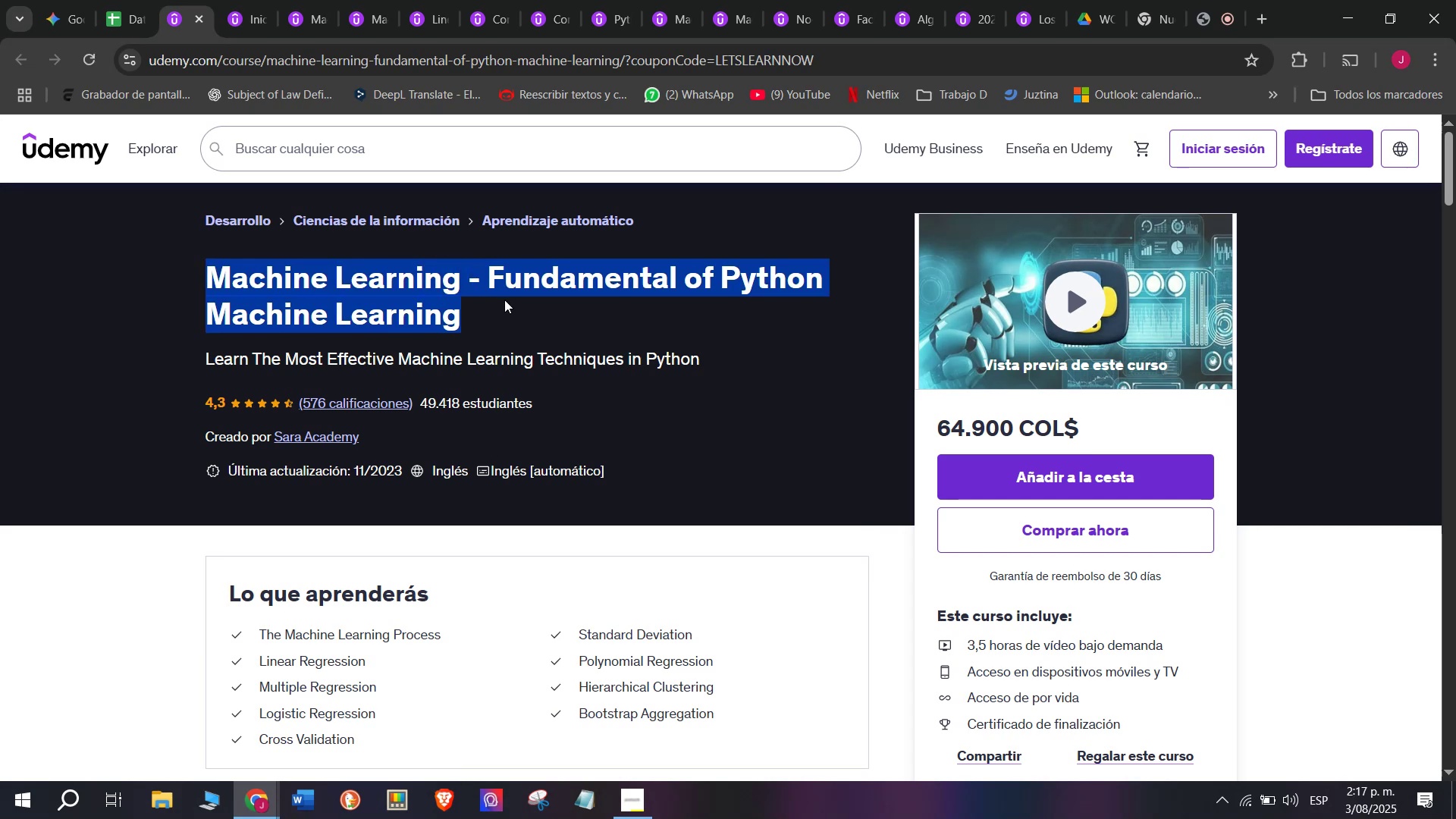 
key(Control+C)
 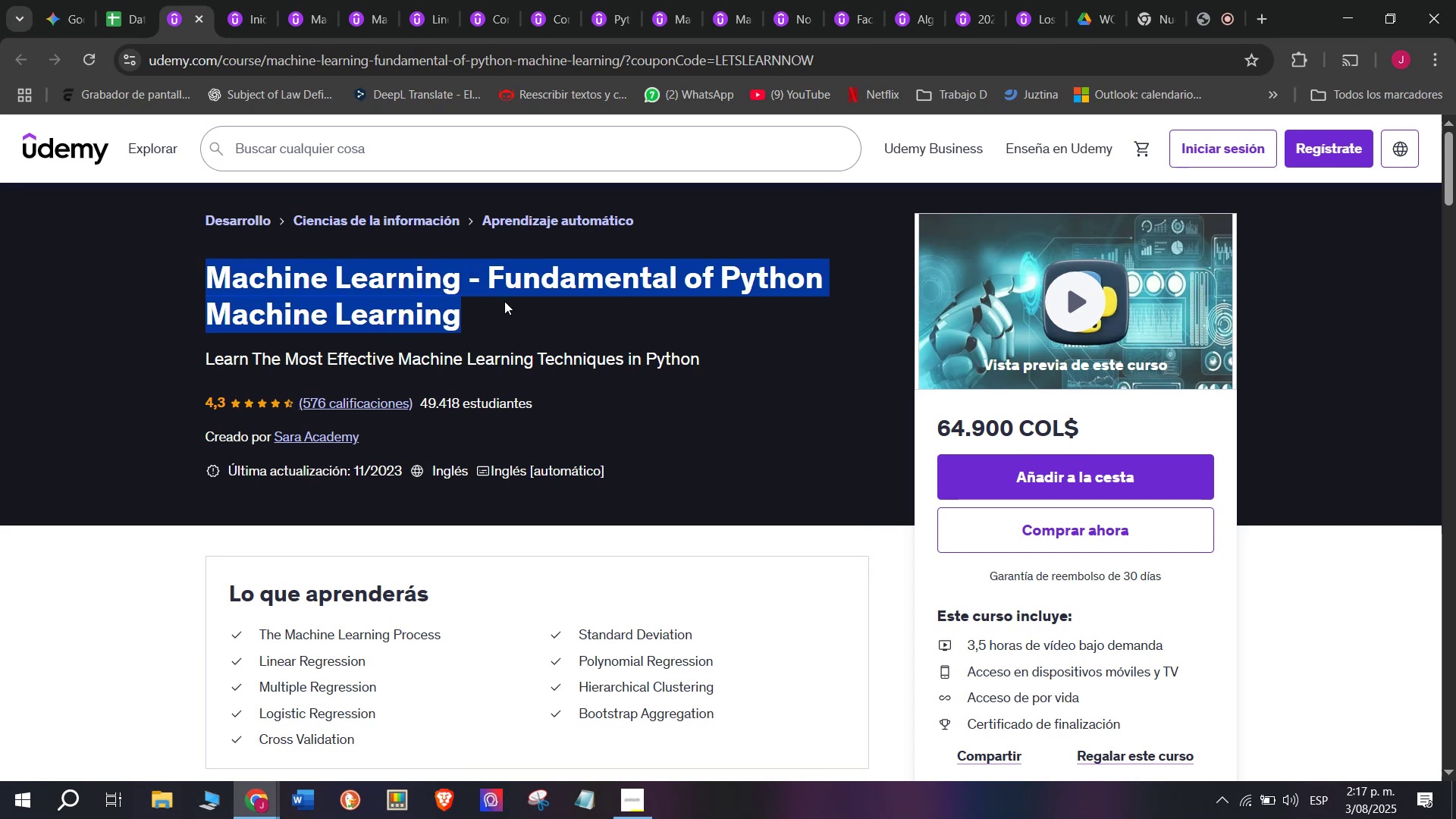 
key(Control+ControlLeft)
 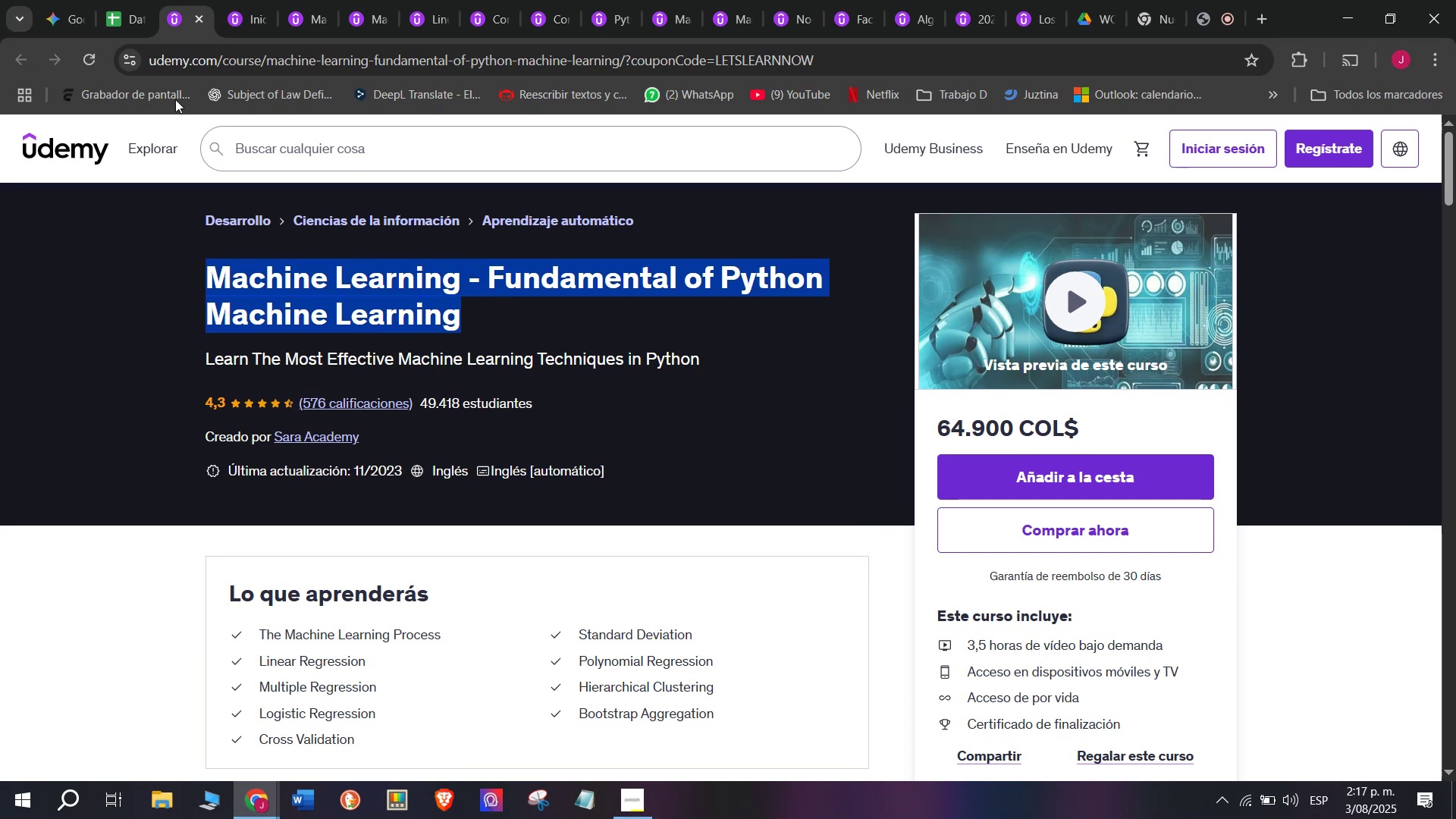 
key(Break)
 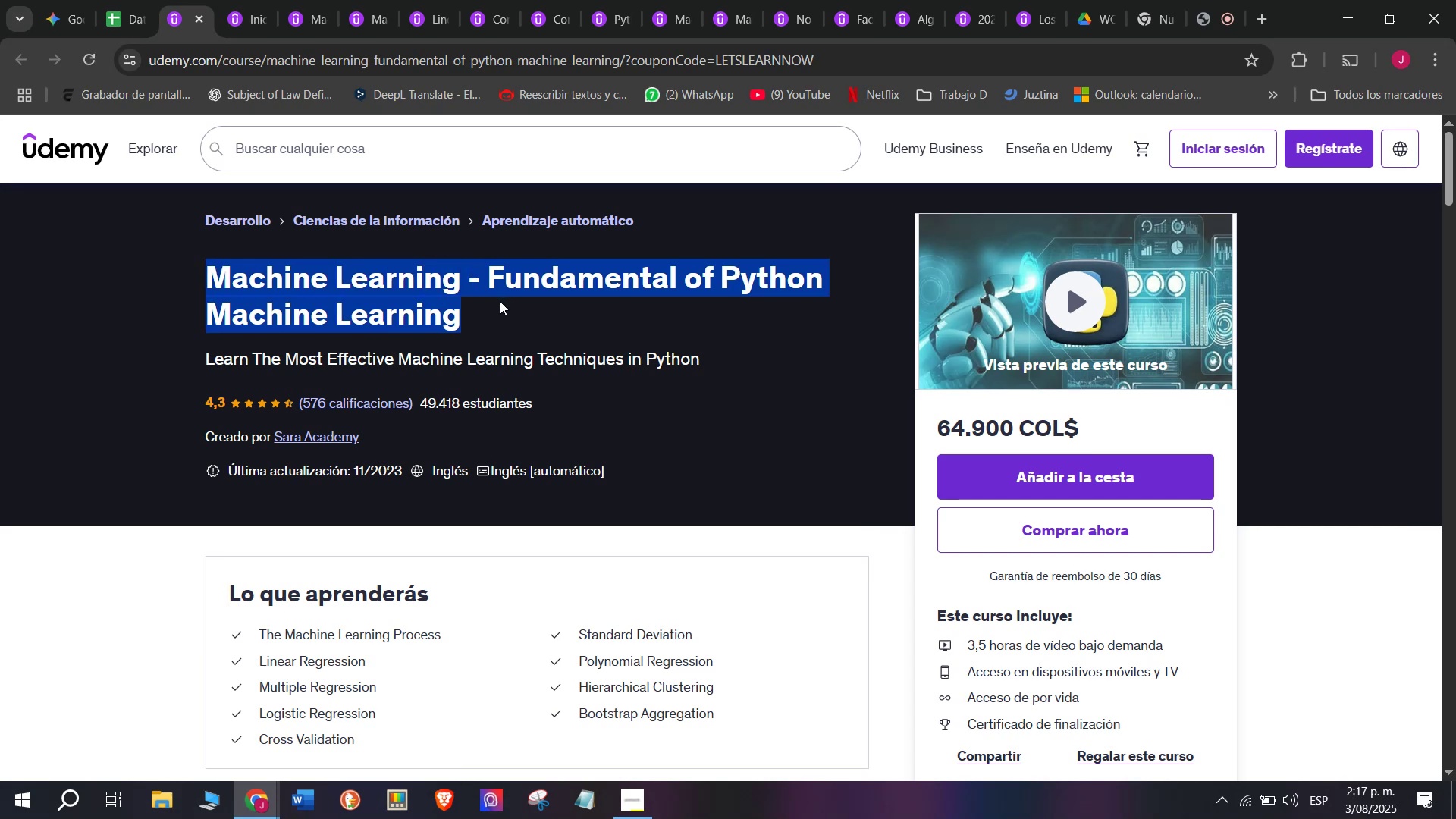 
key(Control+C)
 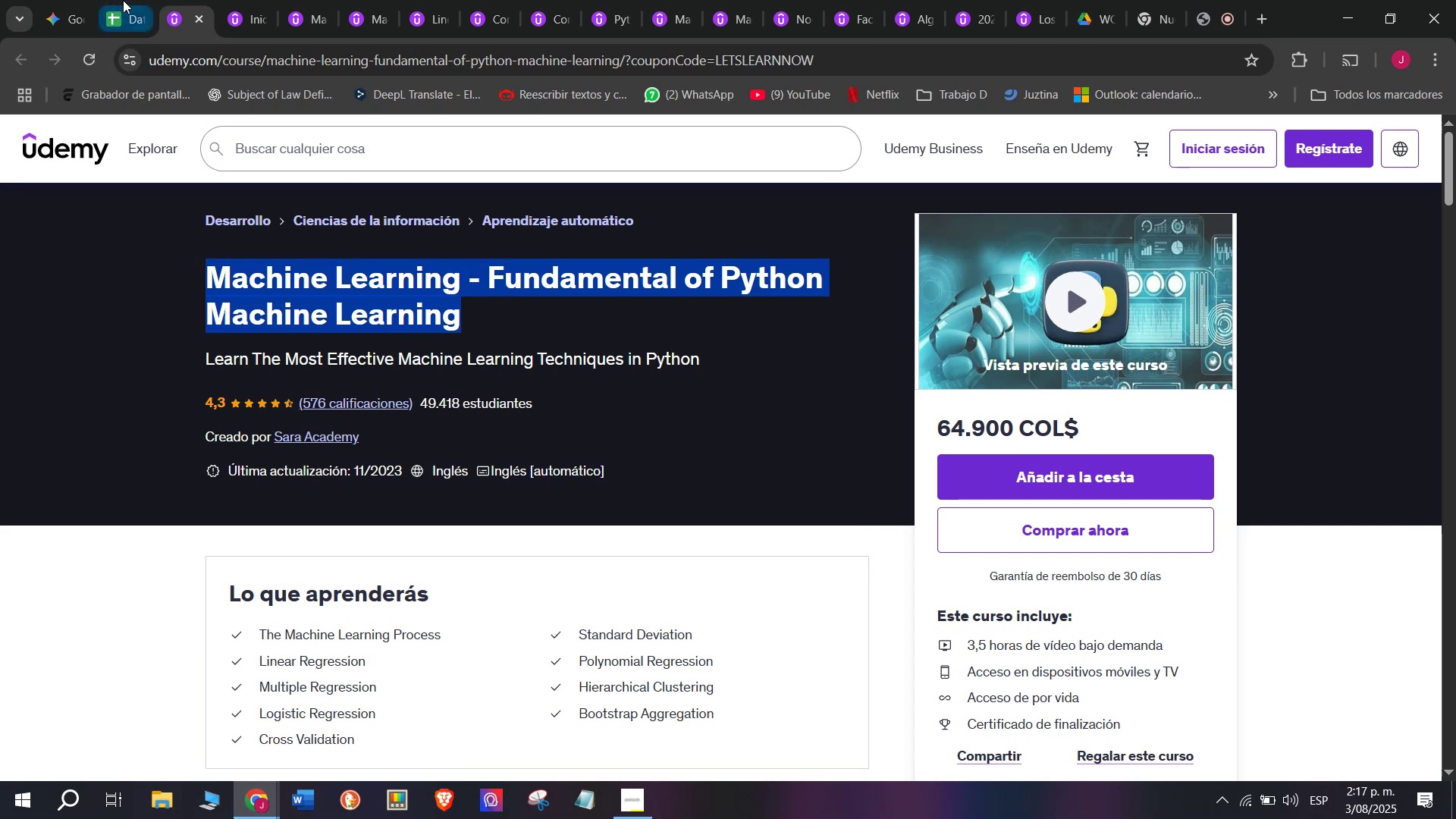 
left_click([138, 0])
 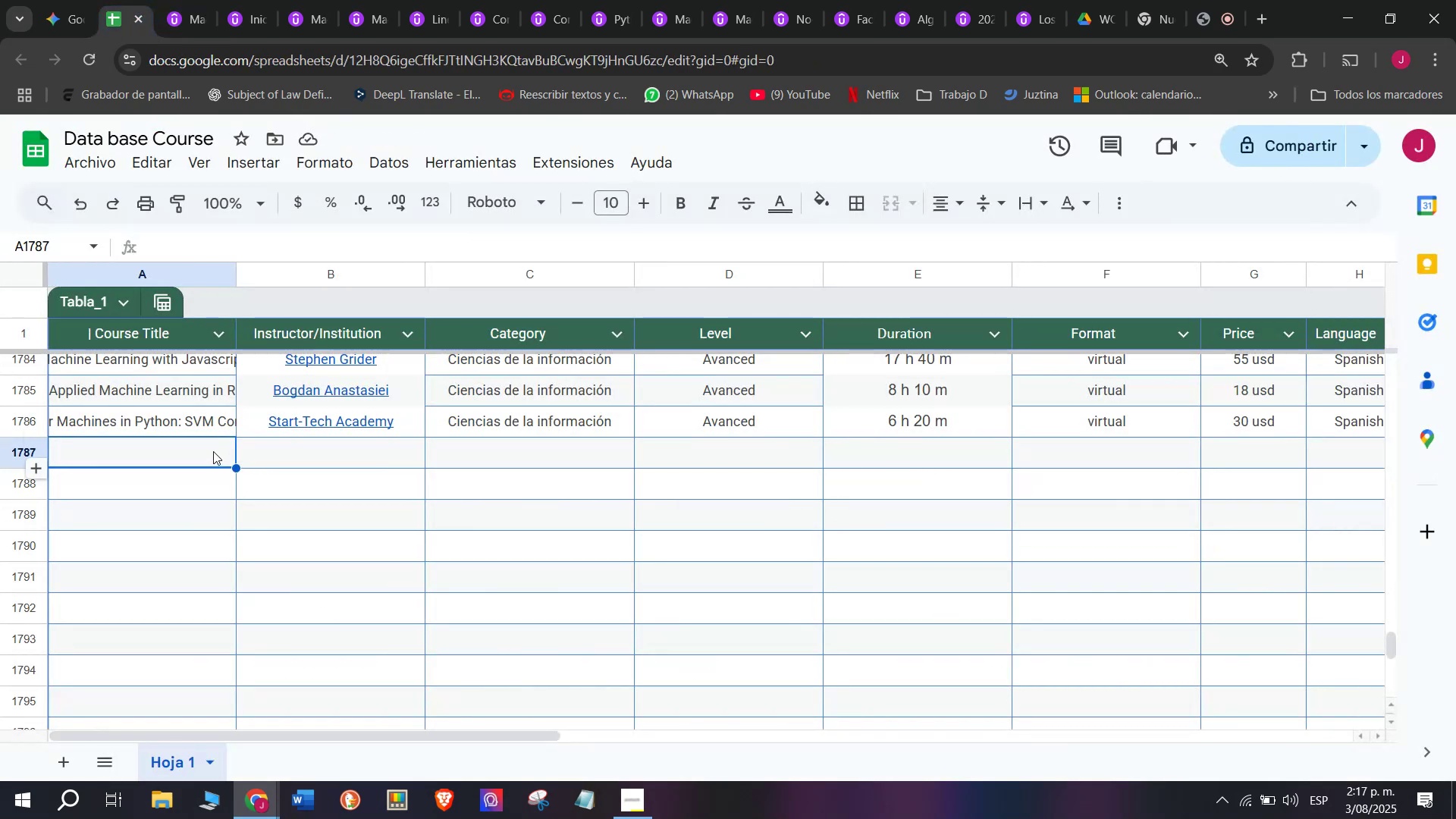 
double_click([213, 451])
 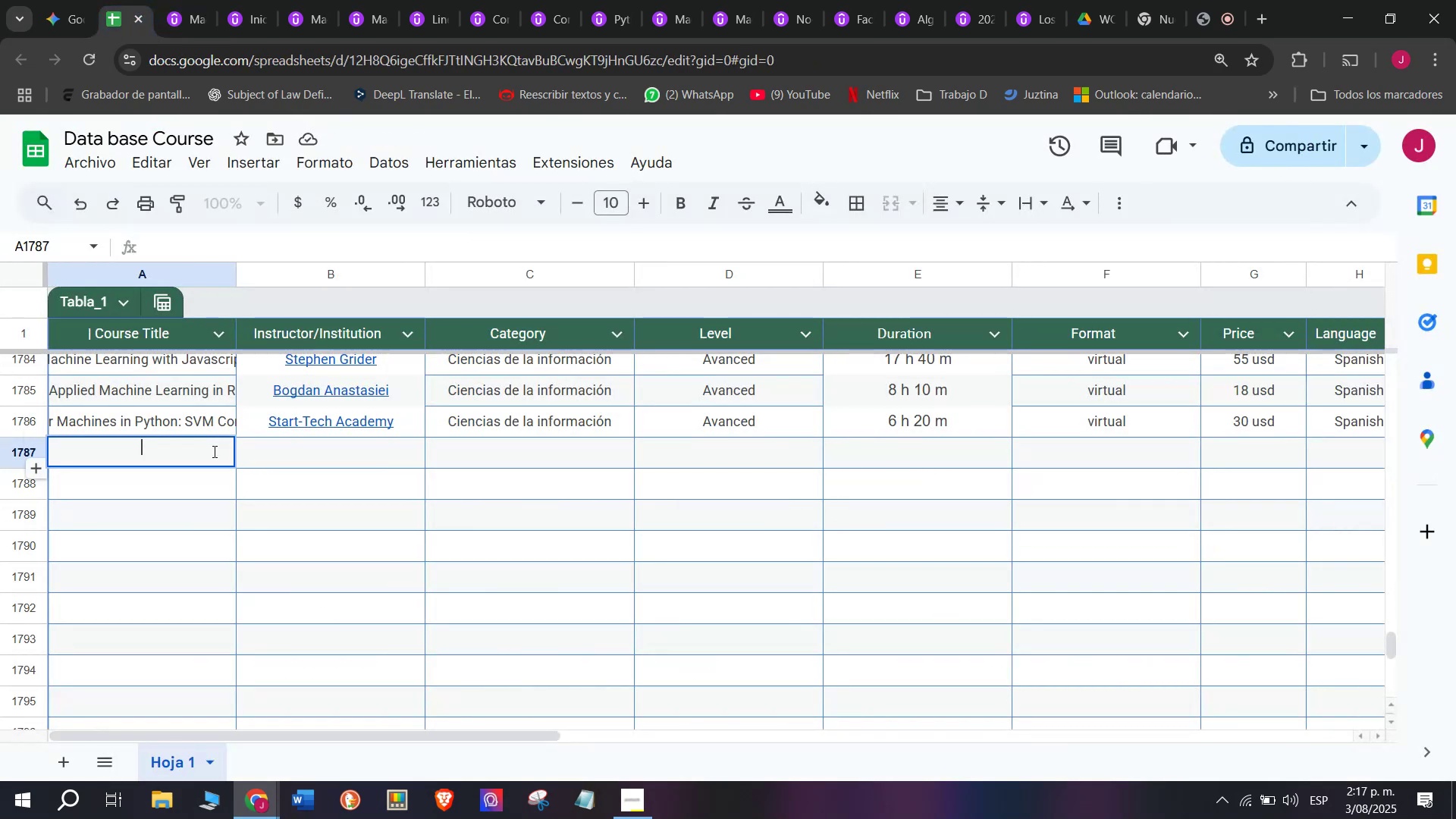 
key(Z)
 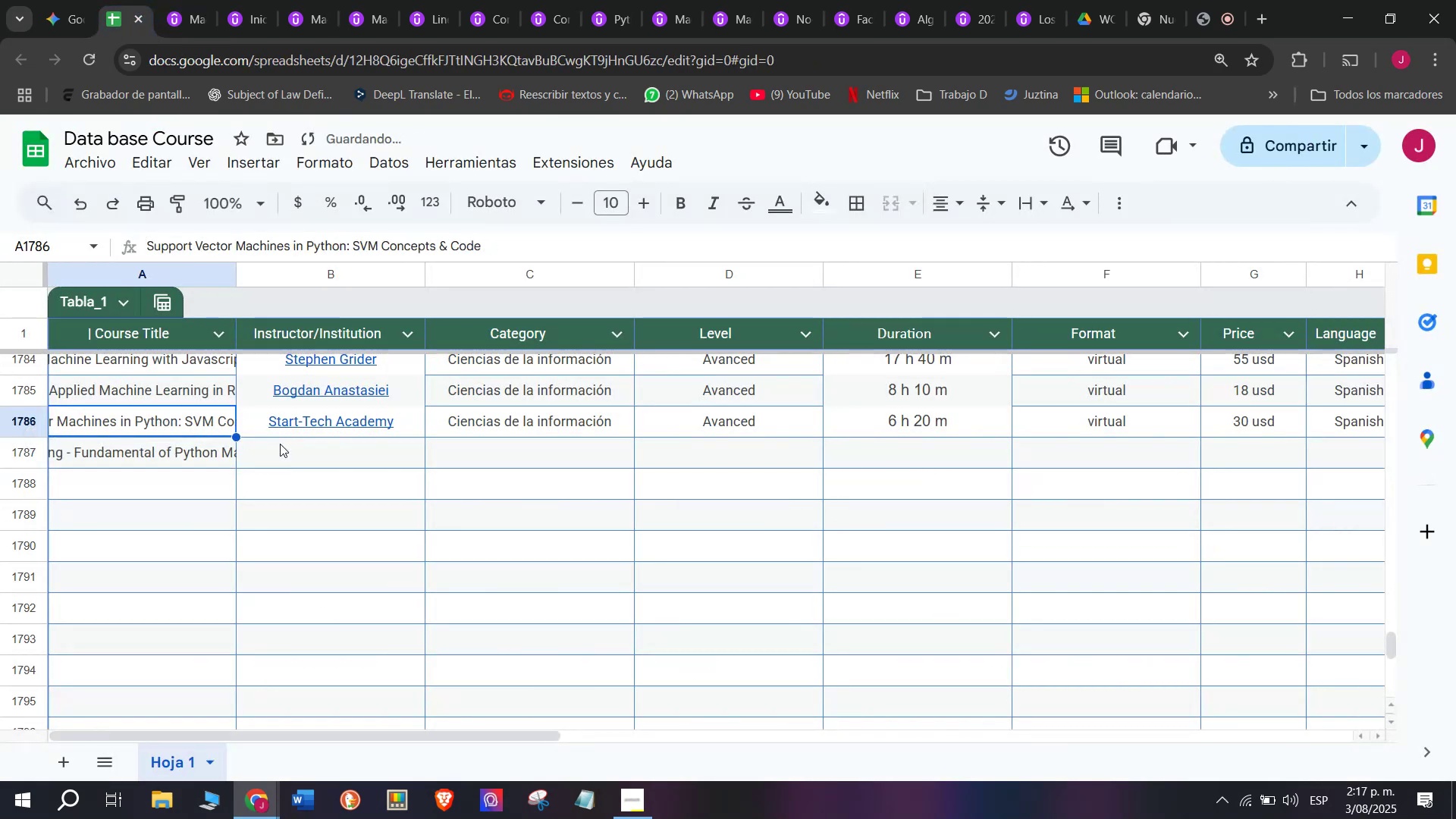 
key(Control+ControlLeft)
 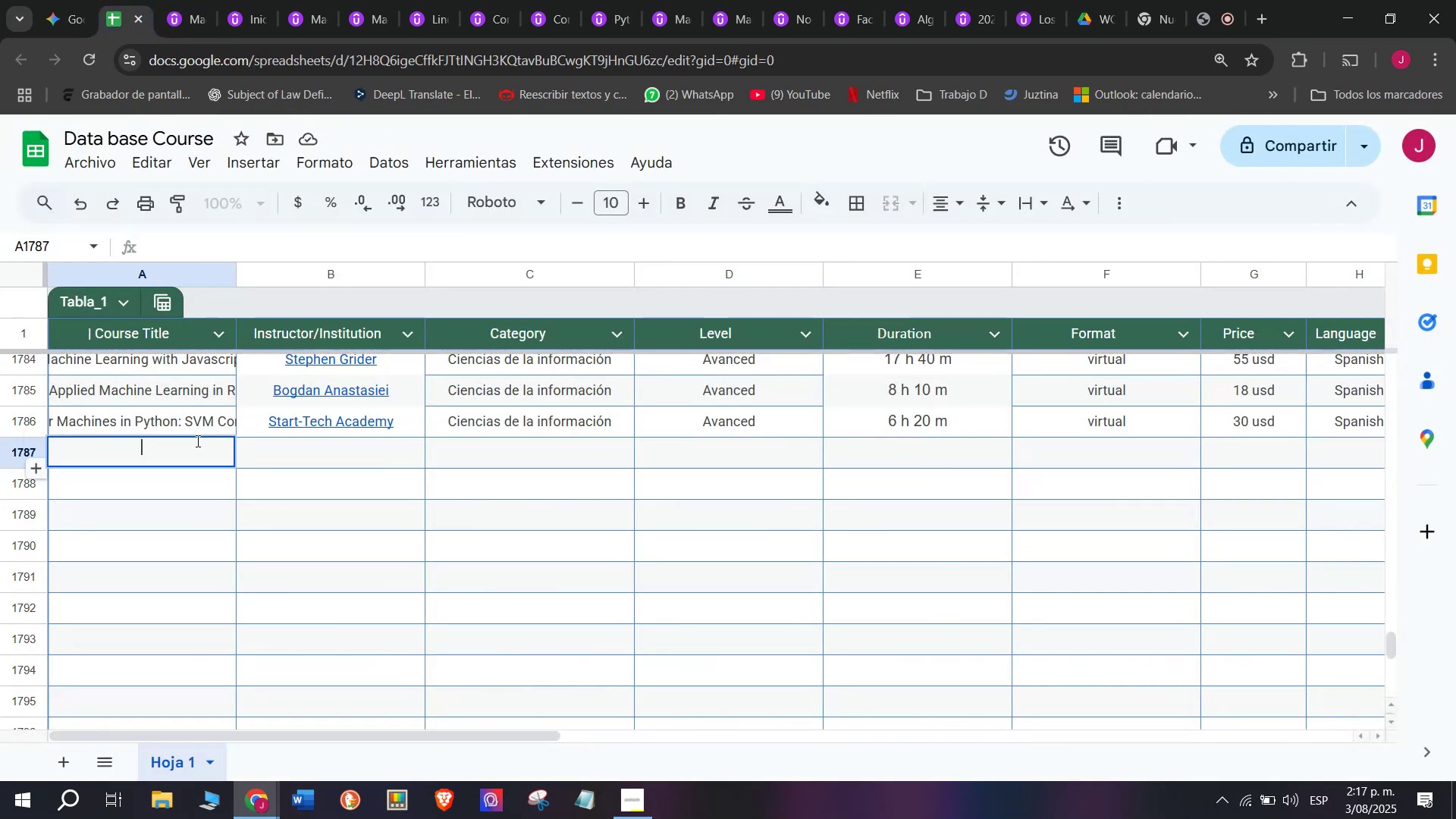 
key(Control+V)
 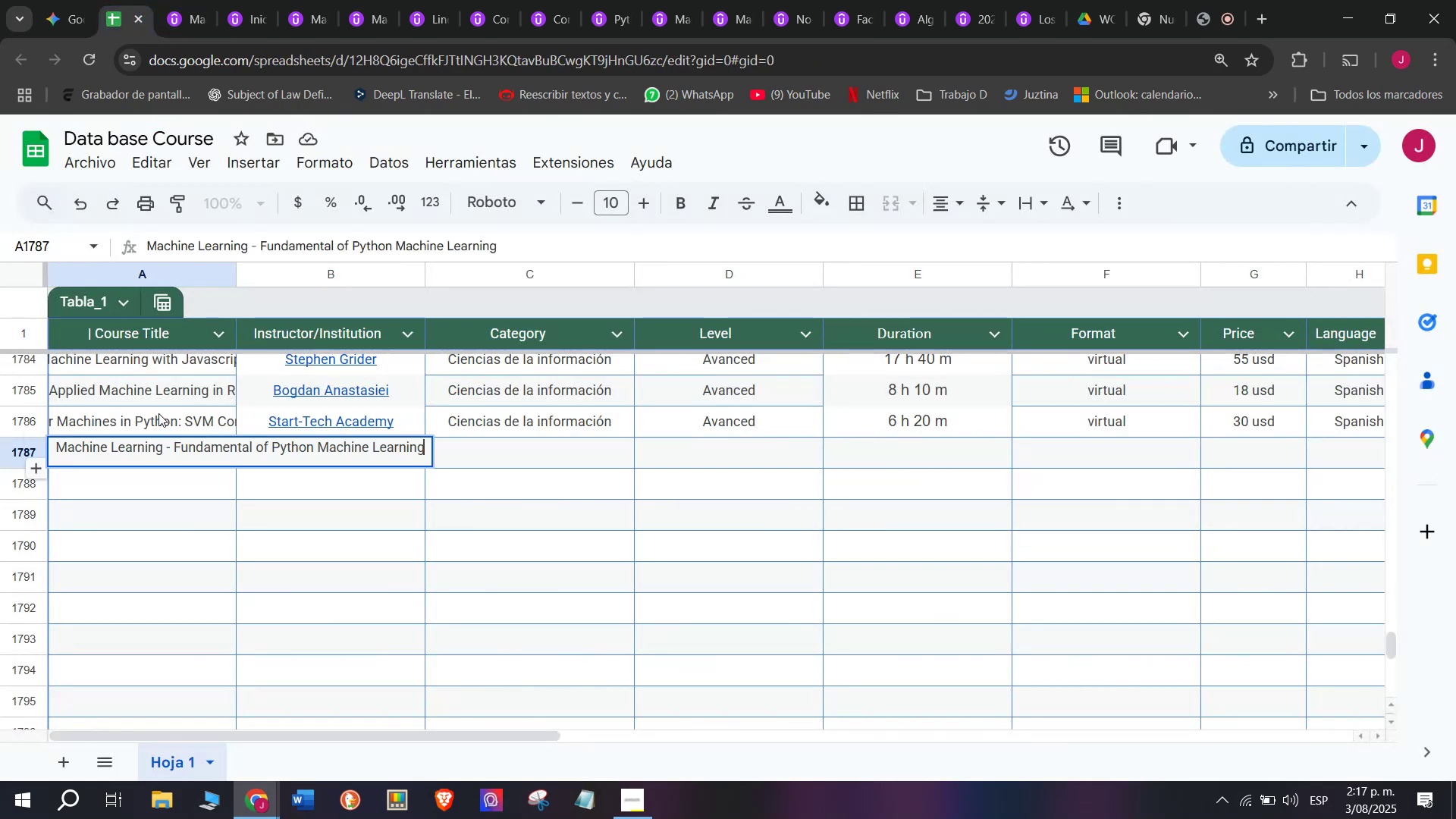 
triple_click([158, 413])
 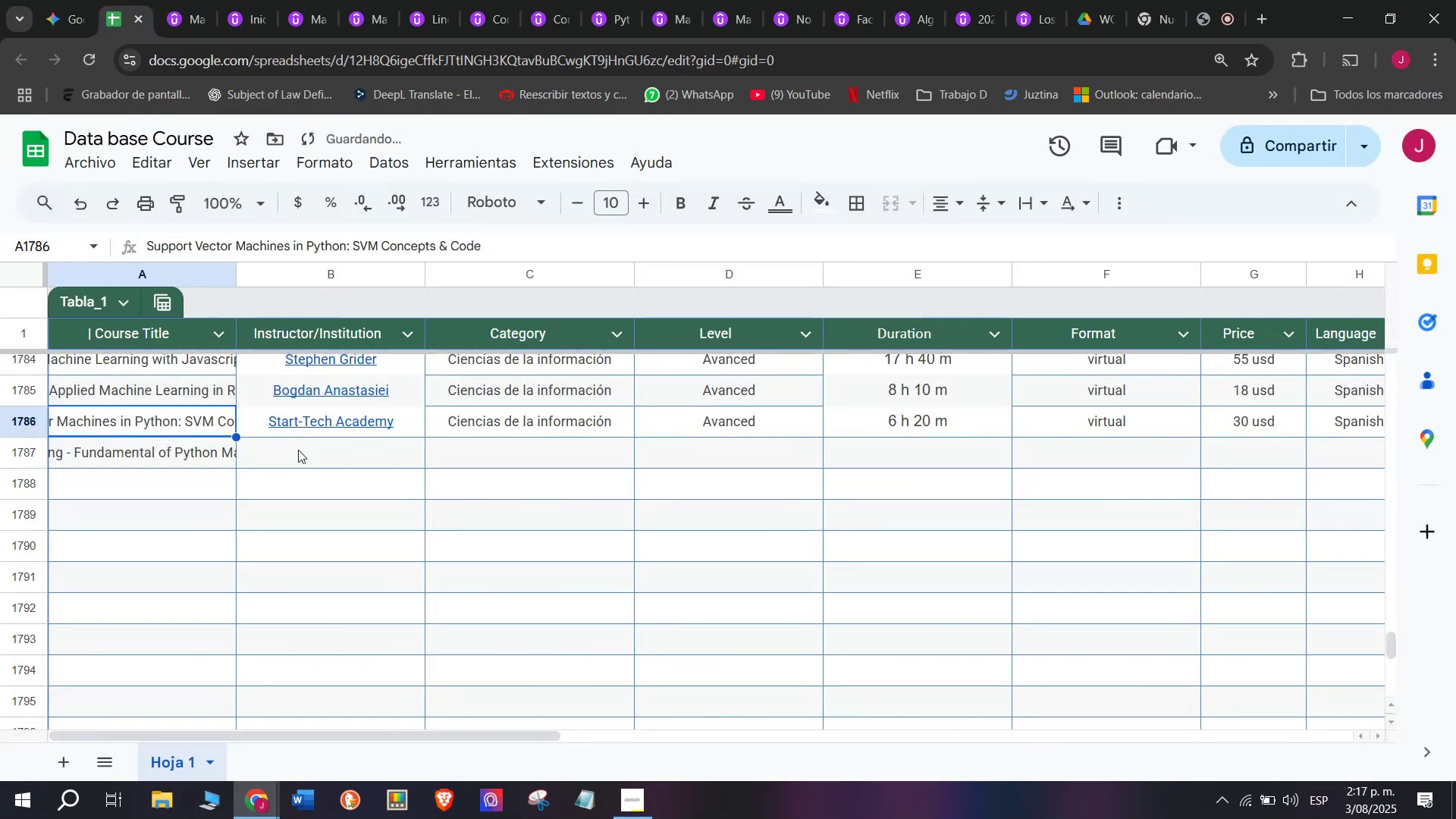 
triple_click([298, 450])
 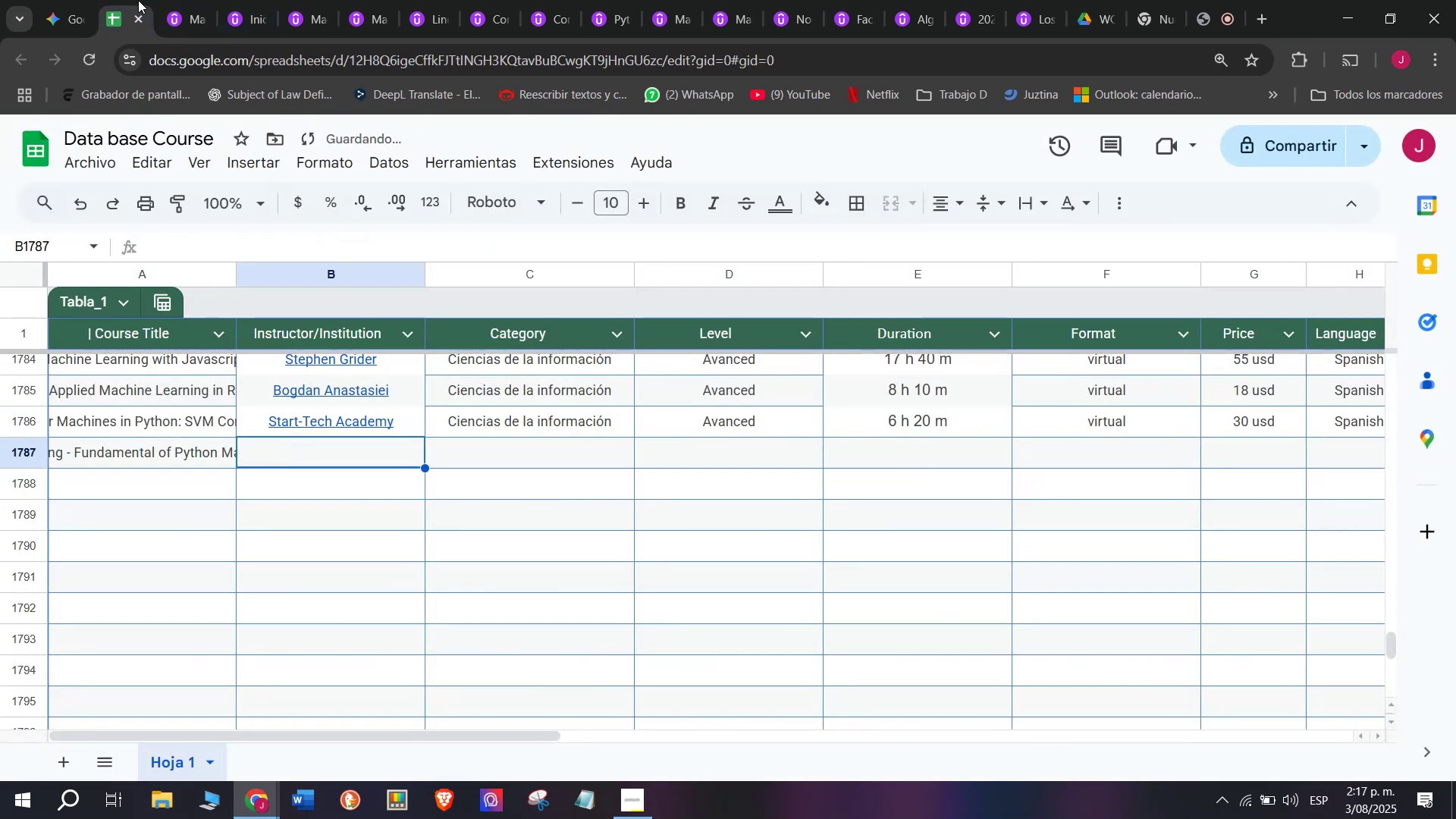 
left_click([185, 0])
 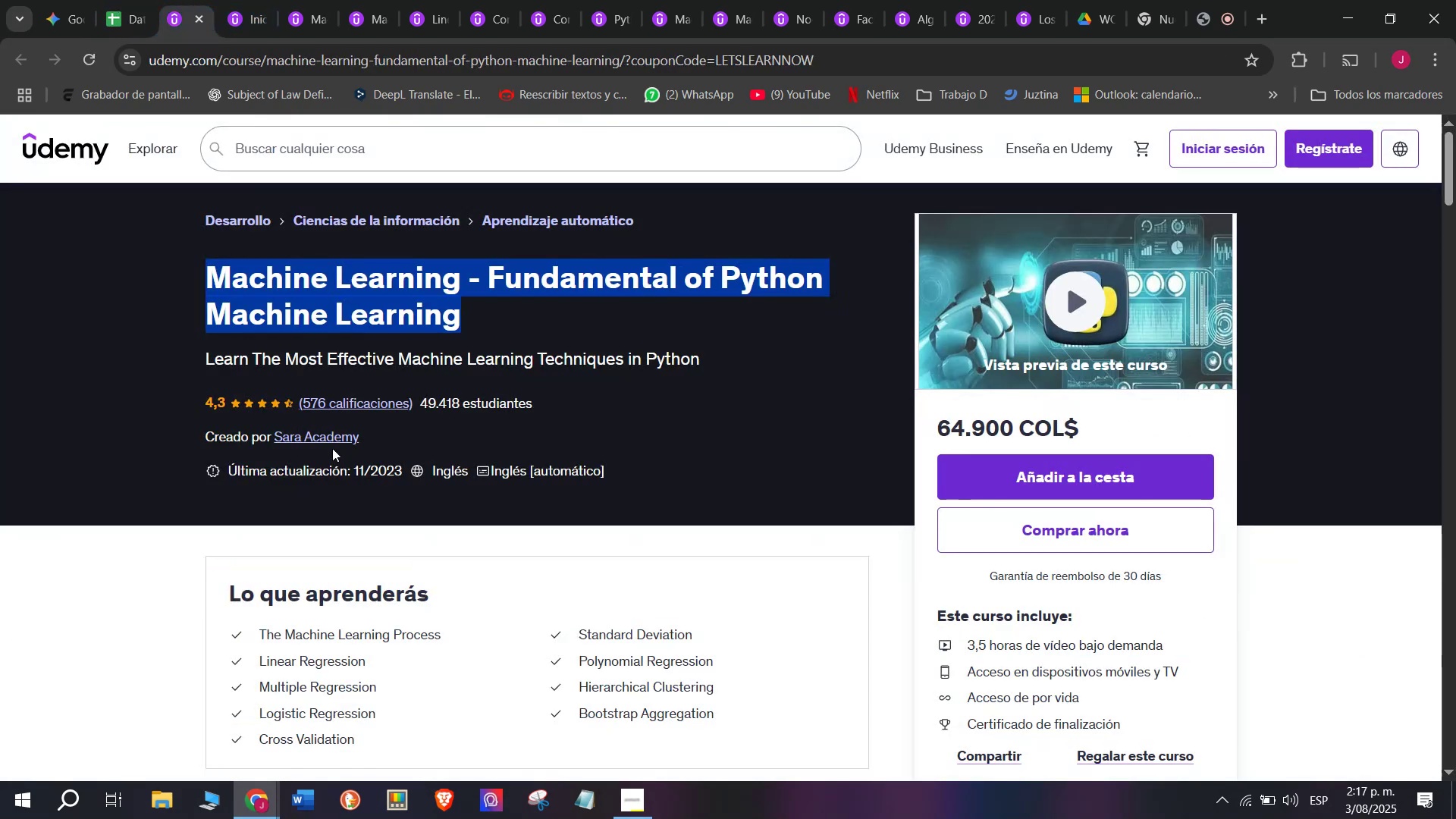 
left_click([322, 440])
 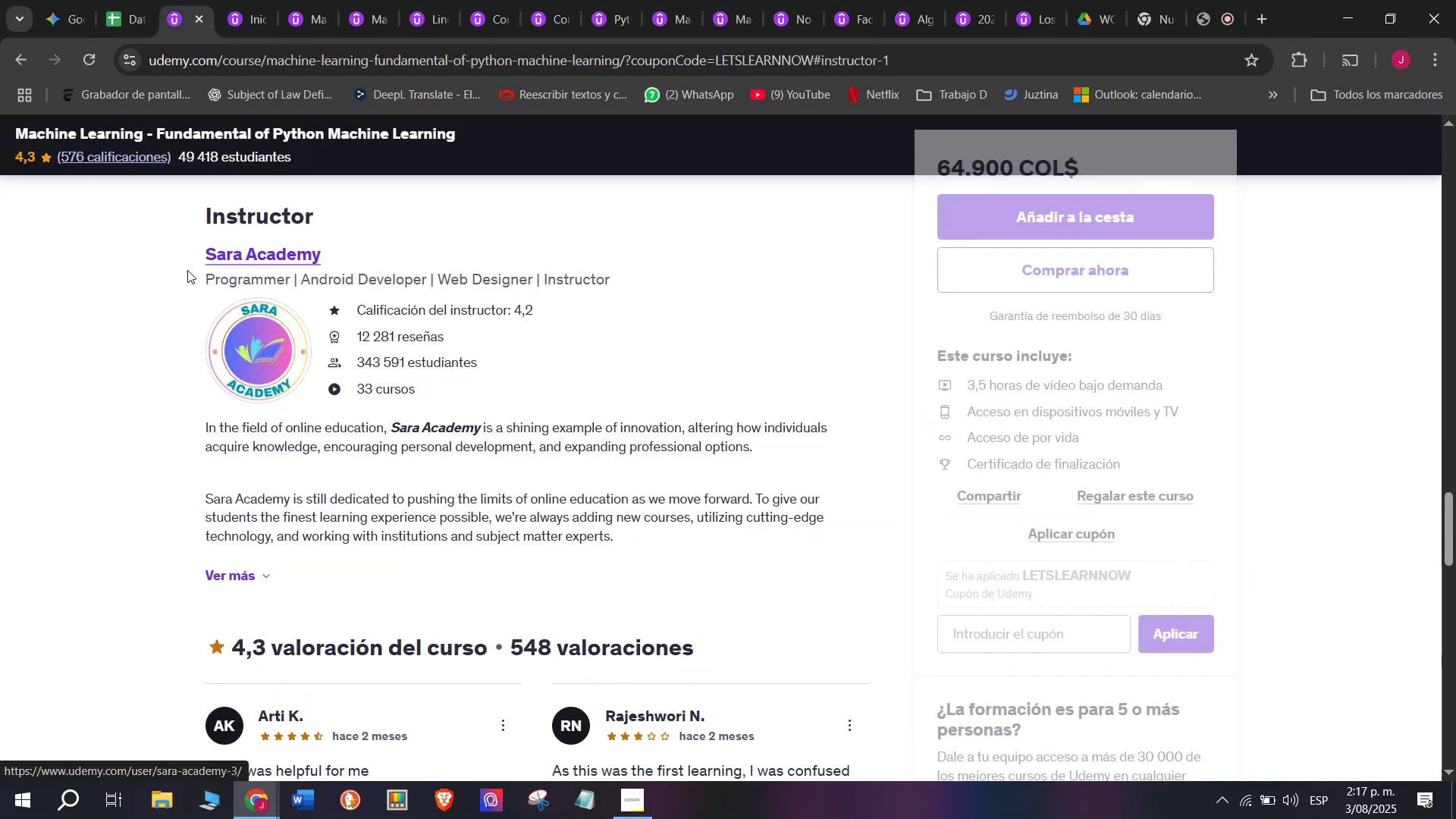 
left_click_drag(start_coordinate=[185, 243], to_coordinate=[372, 232])
 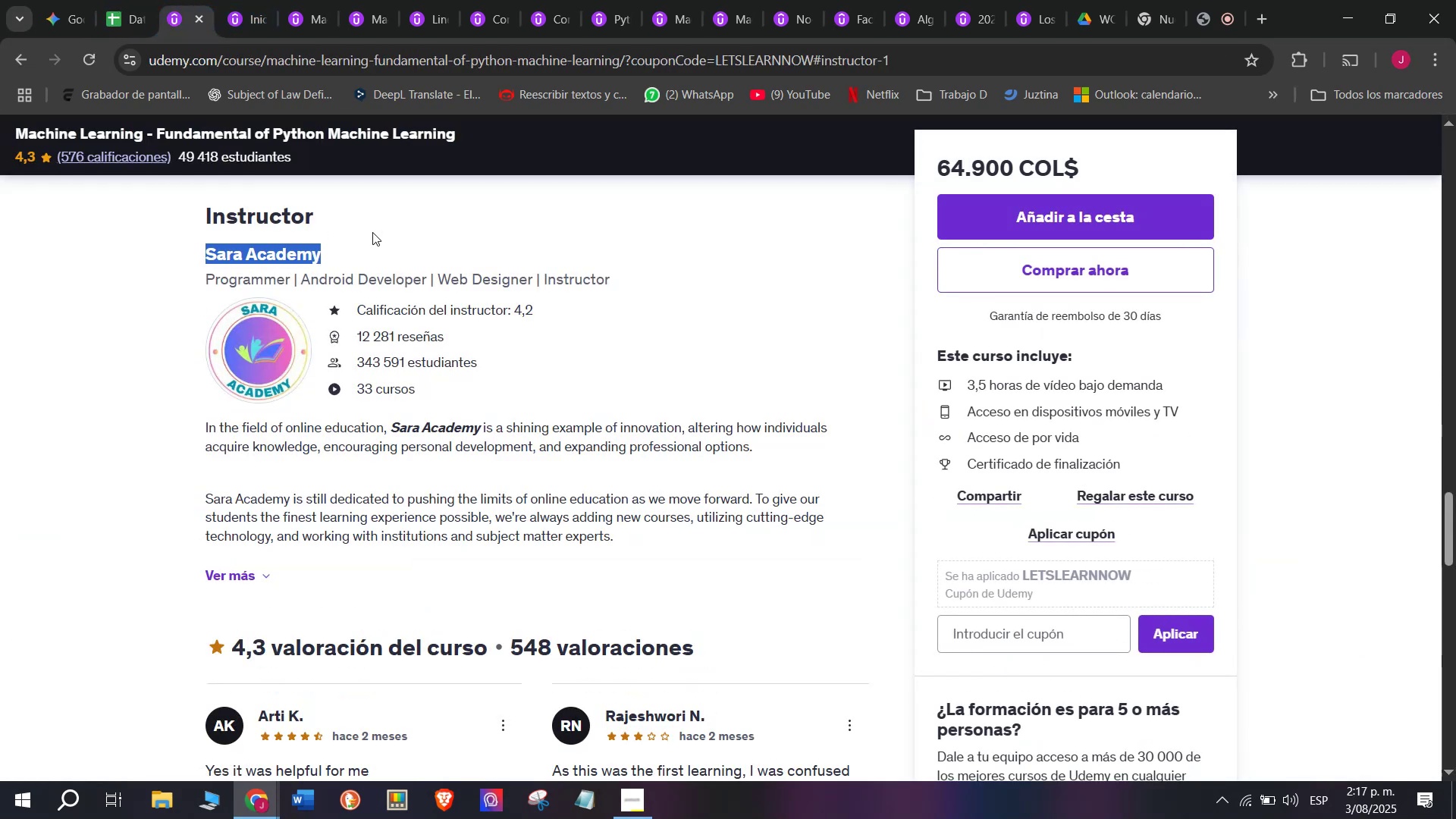 
key(Break)
 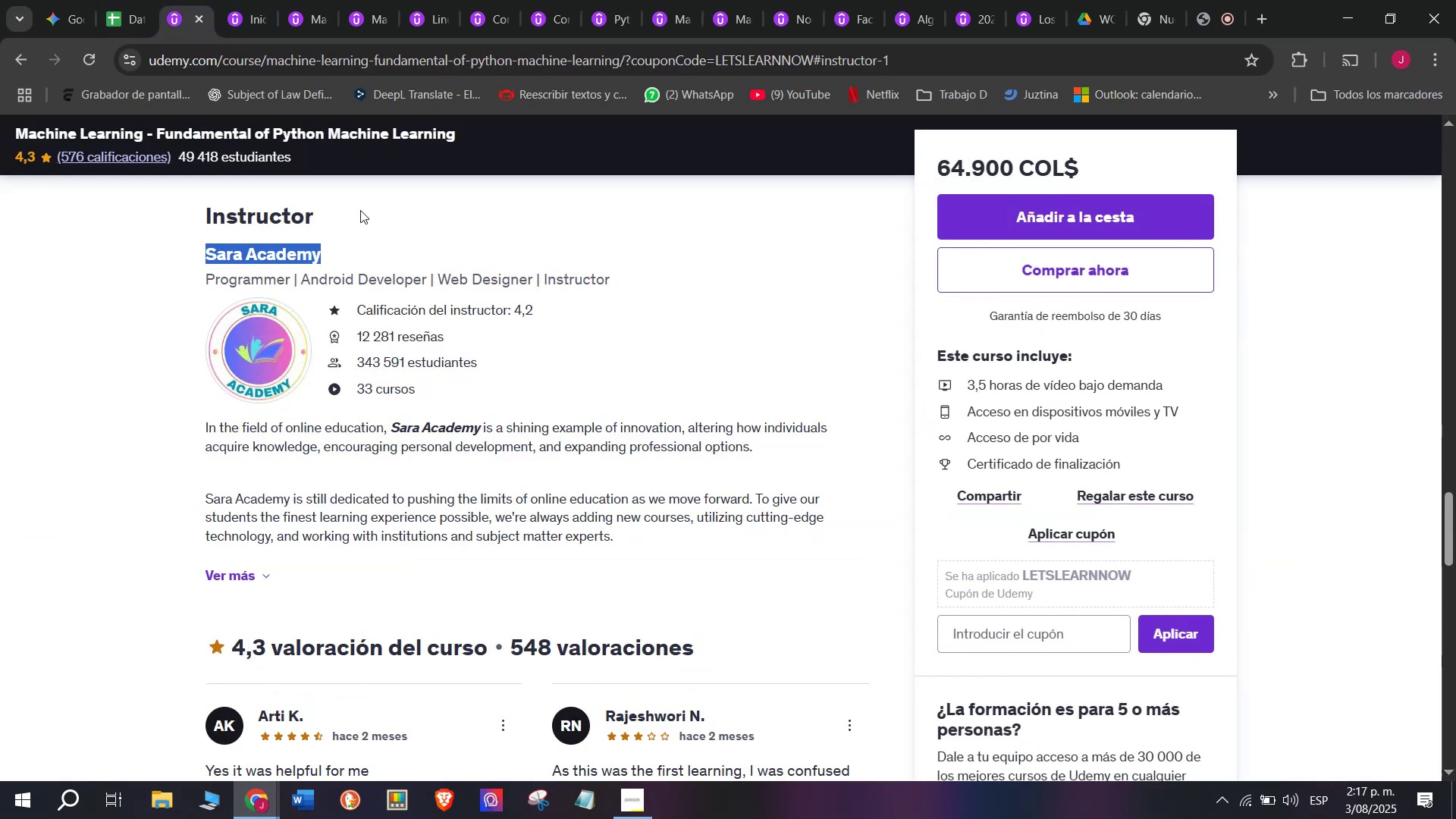 
key(Control+ControlLeft)
 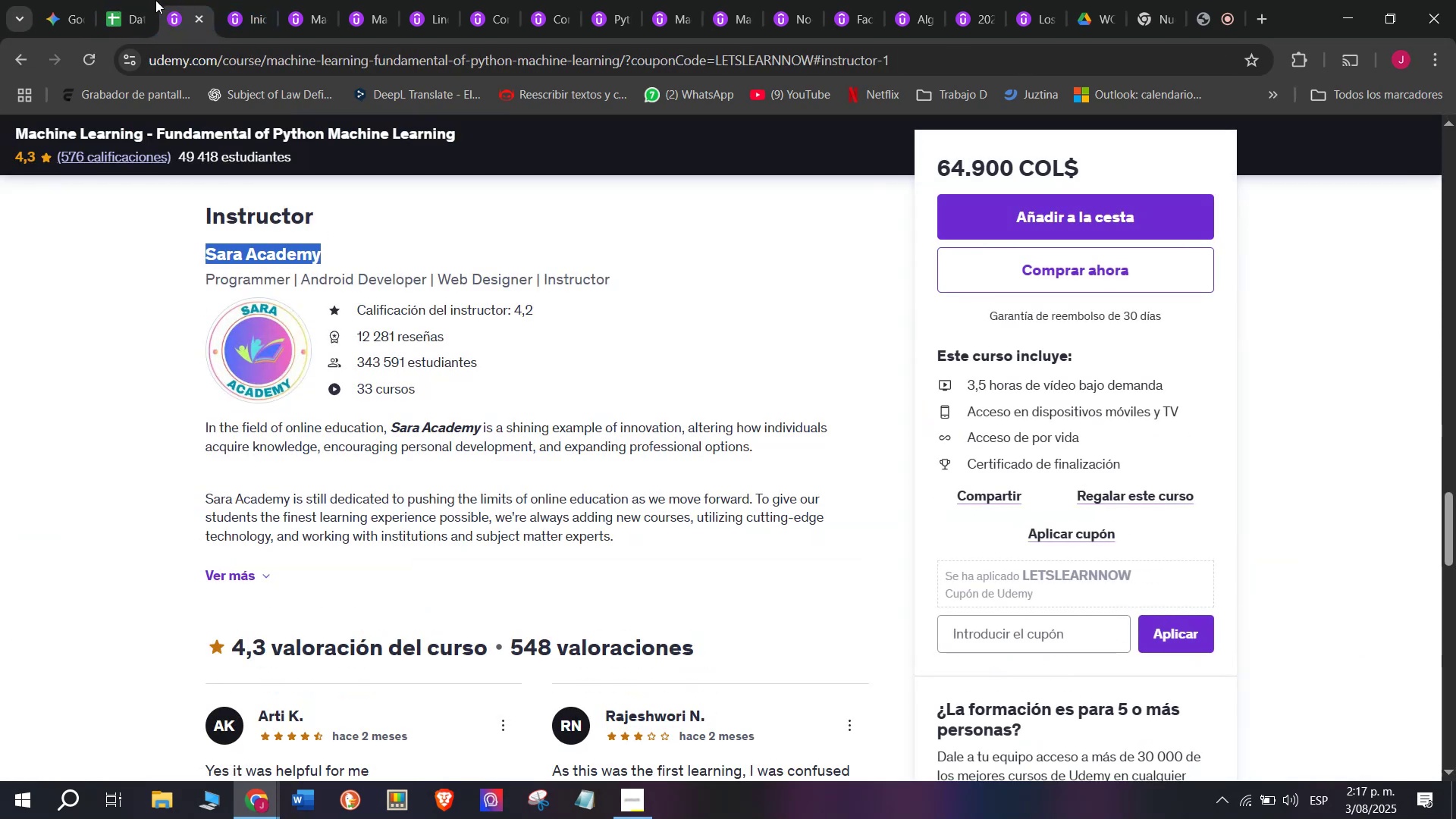 
key(Control+C)
 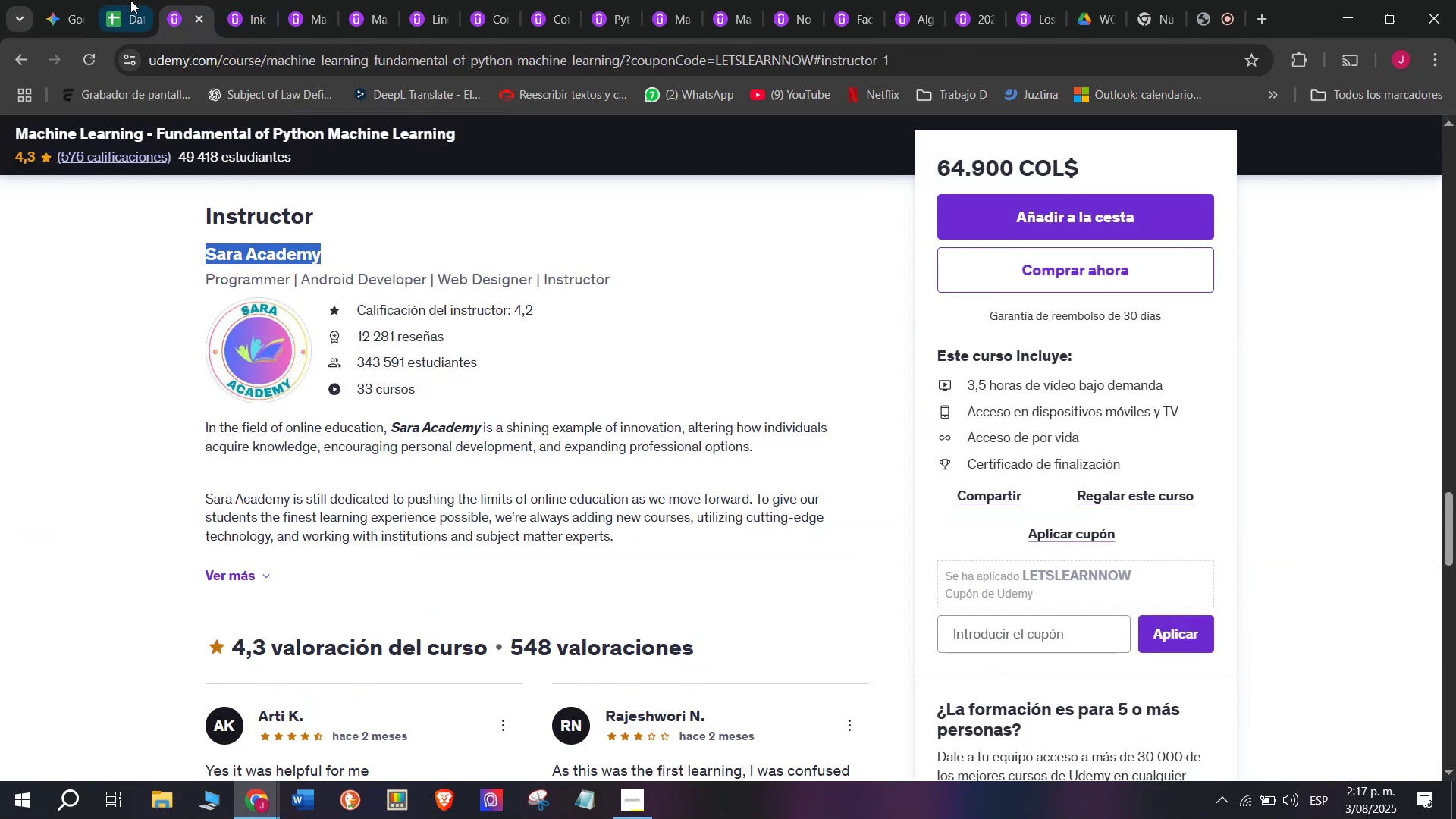 
left_click([129, 0])
 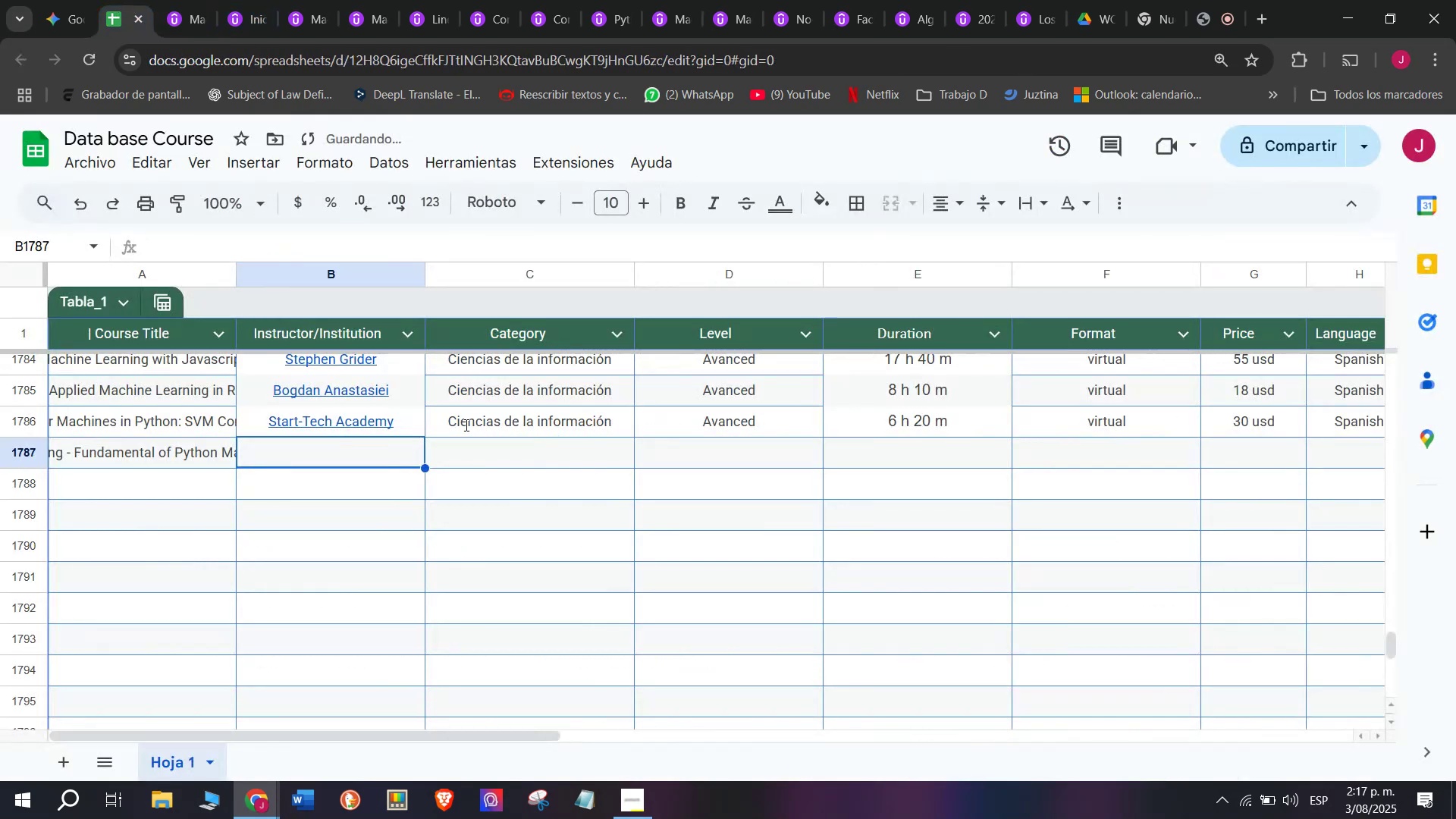 
key(Z)
 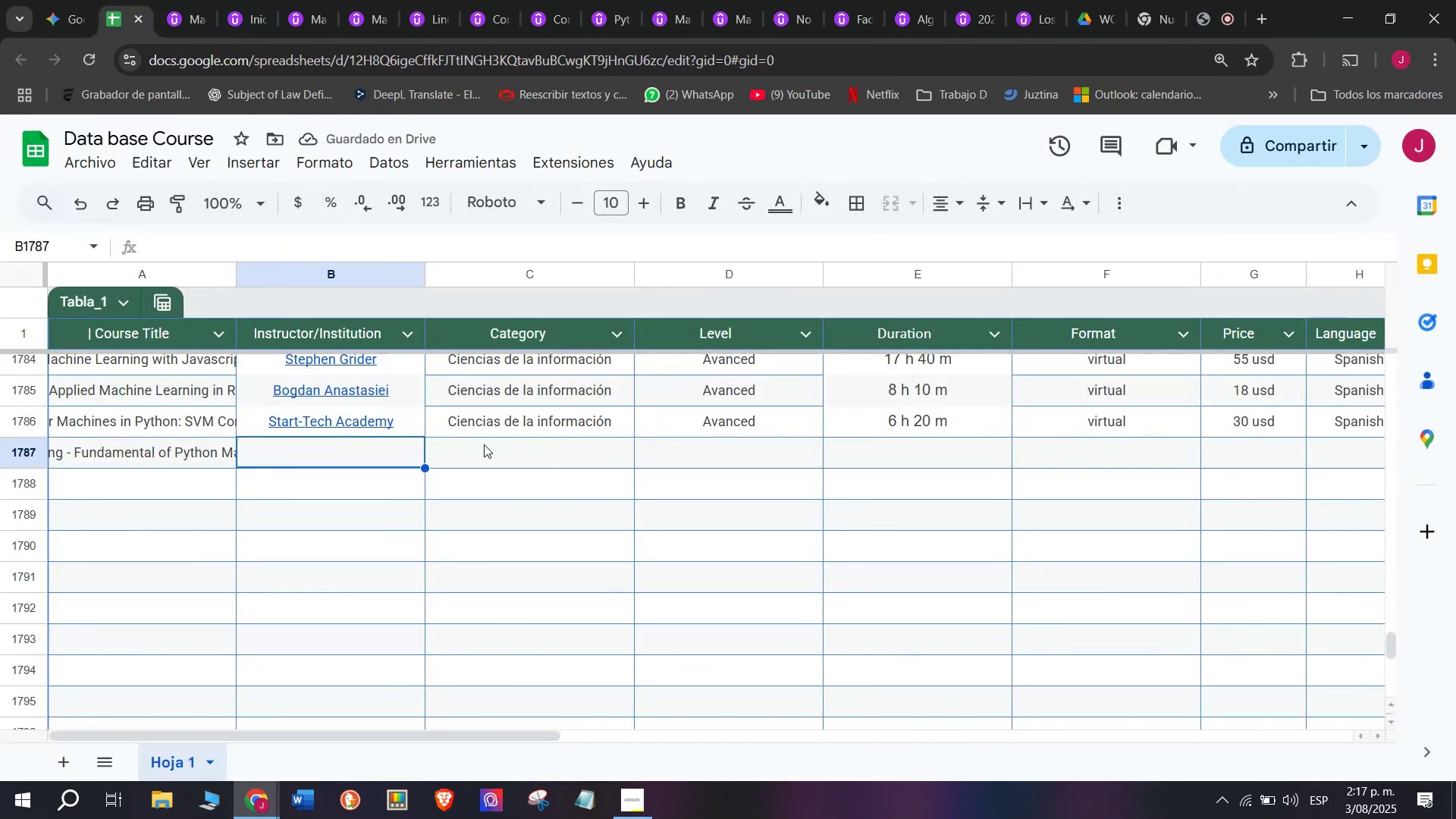 
key(Control+ControlLeft)
 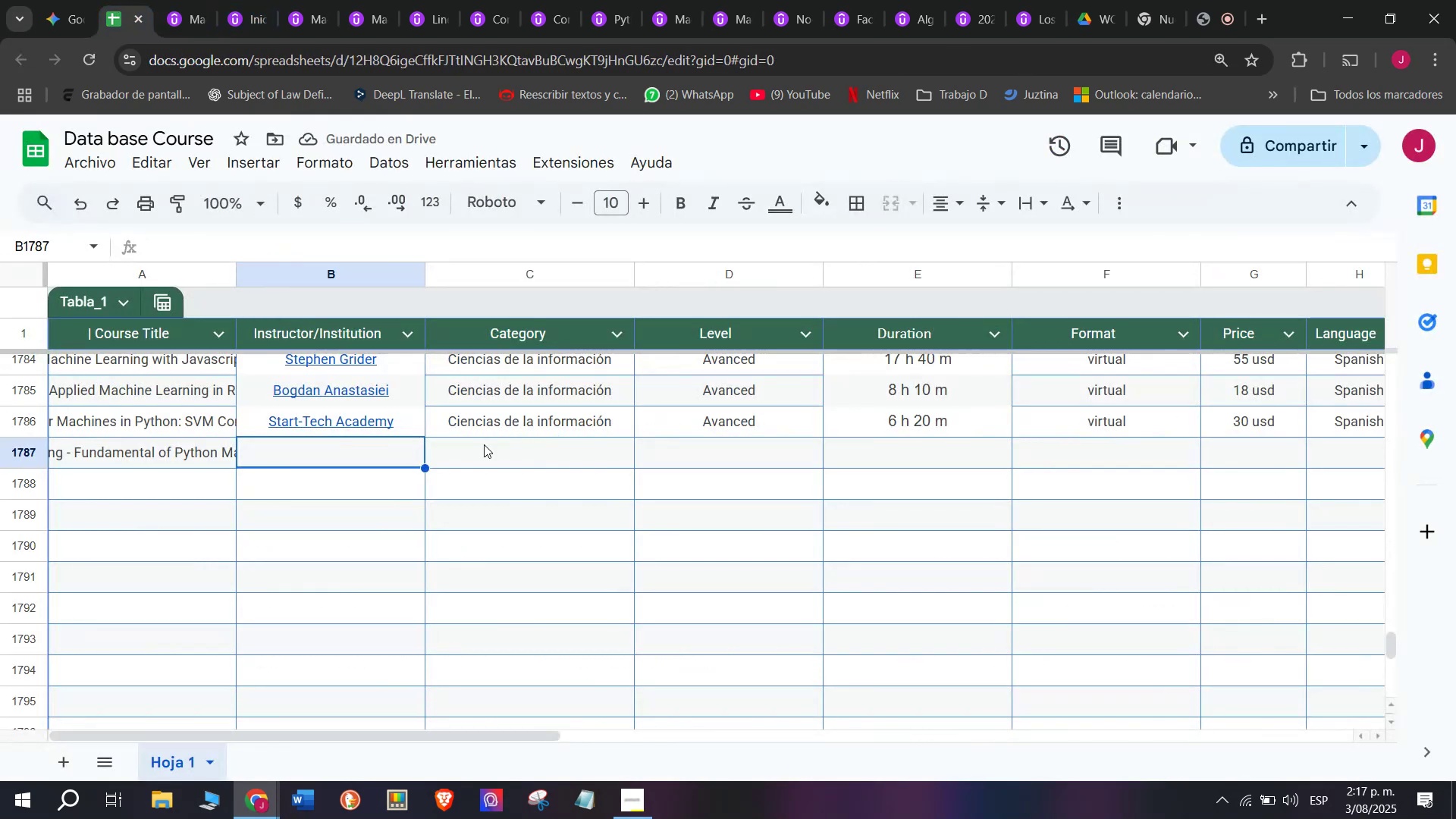 
key(Control+V)
 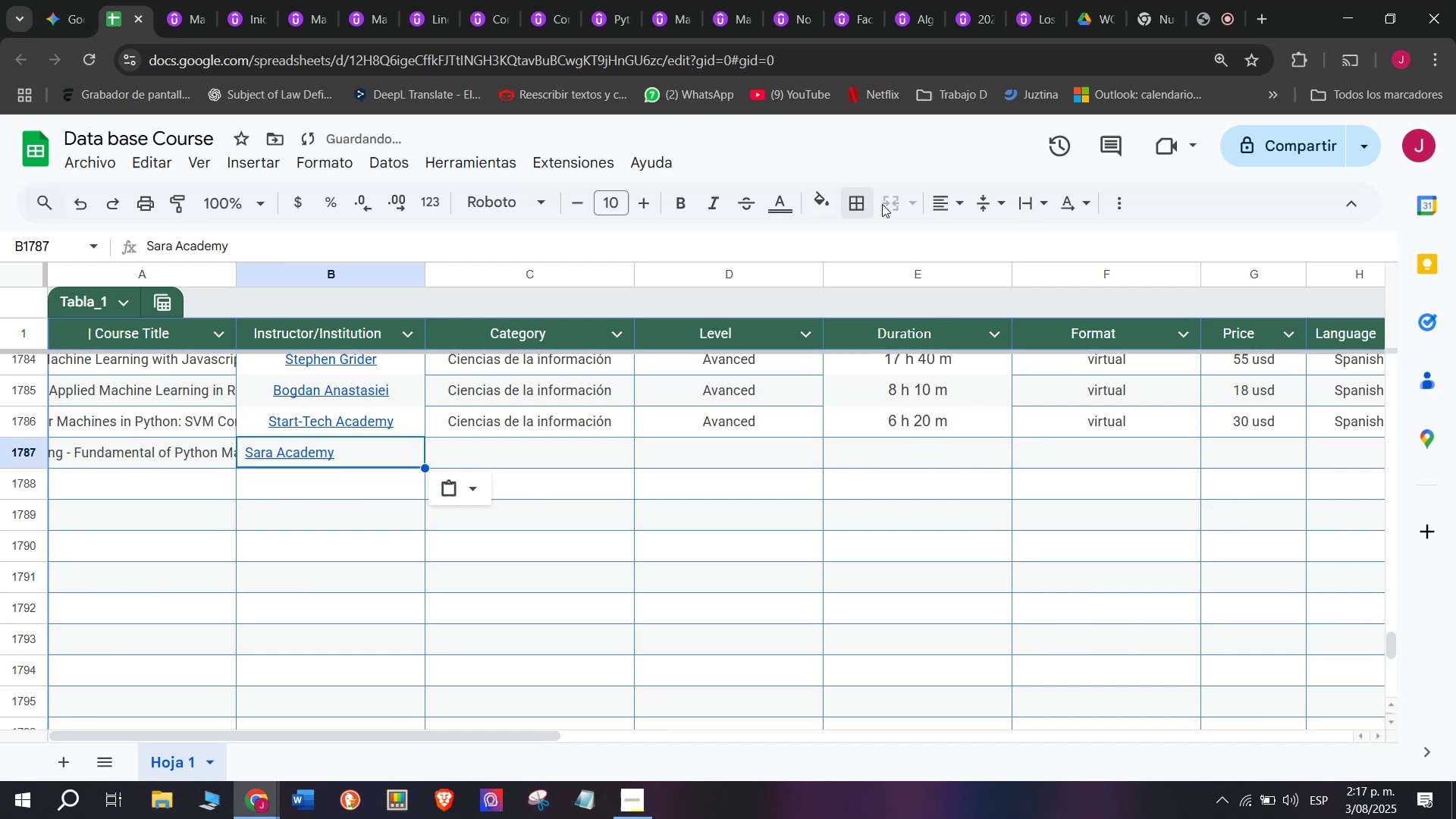 
left_click([951, 195])
 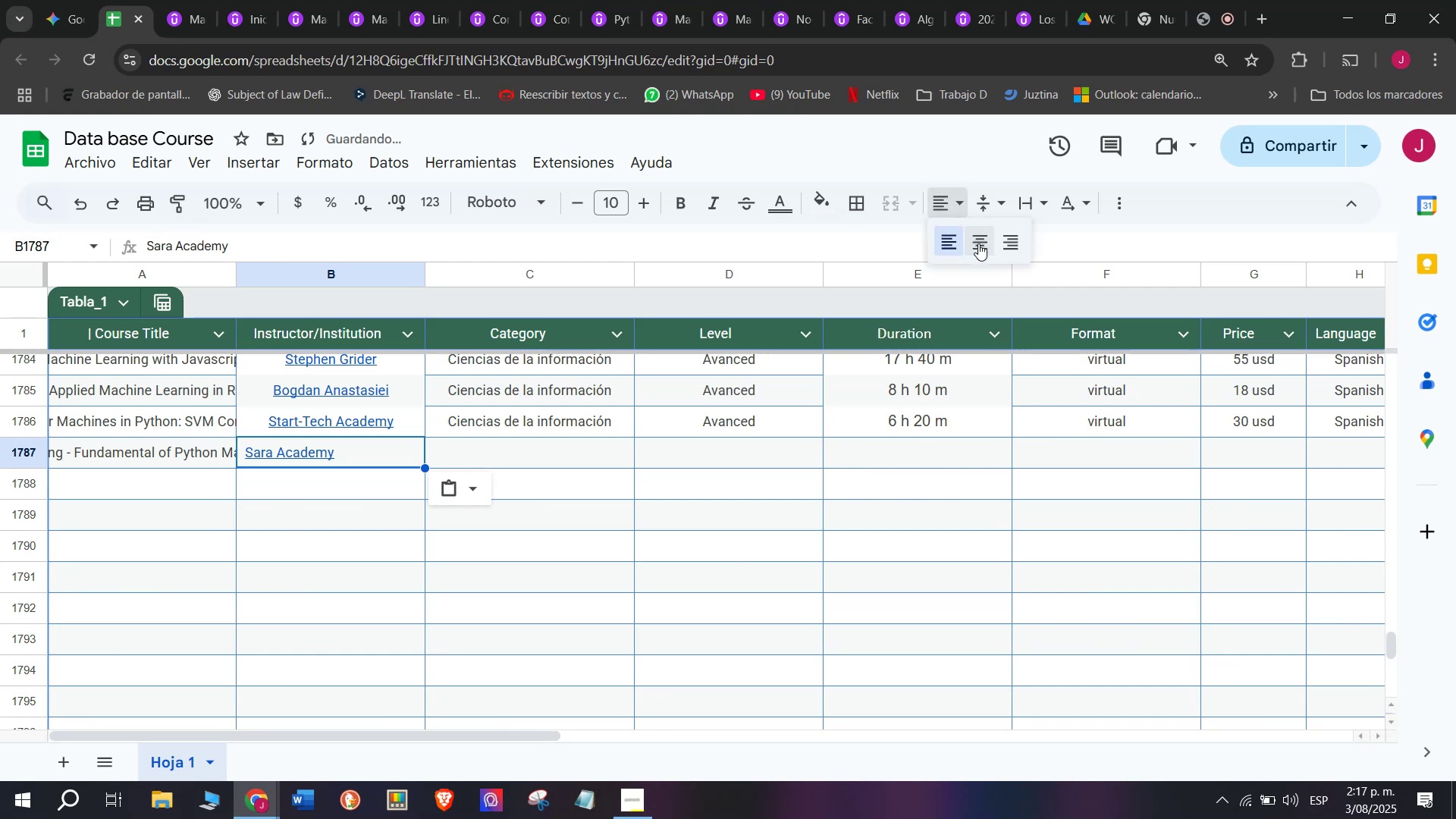 
left_click([979, 243])
 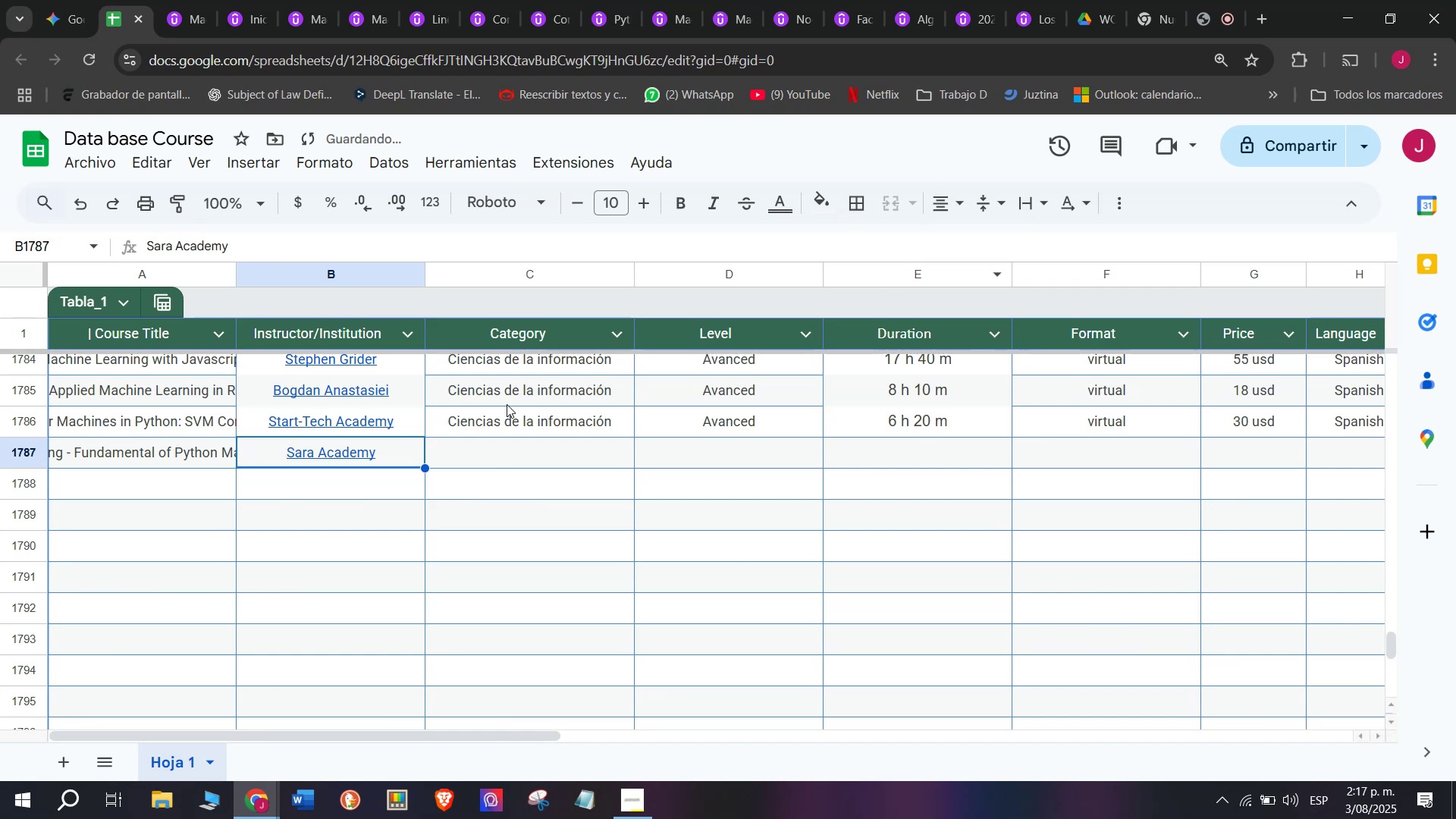 
left_click([513, 419])
 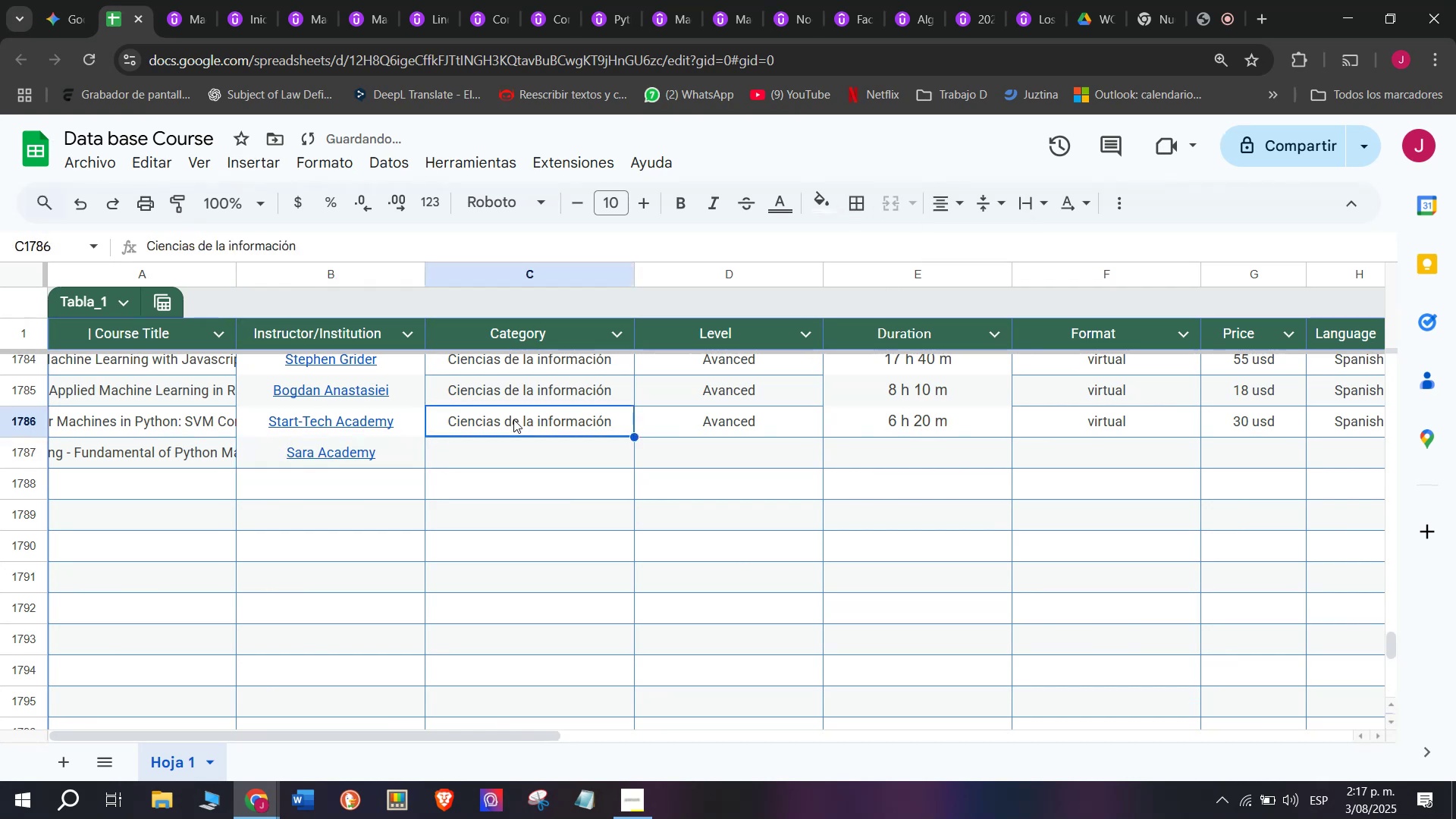 
key(Break)
 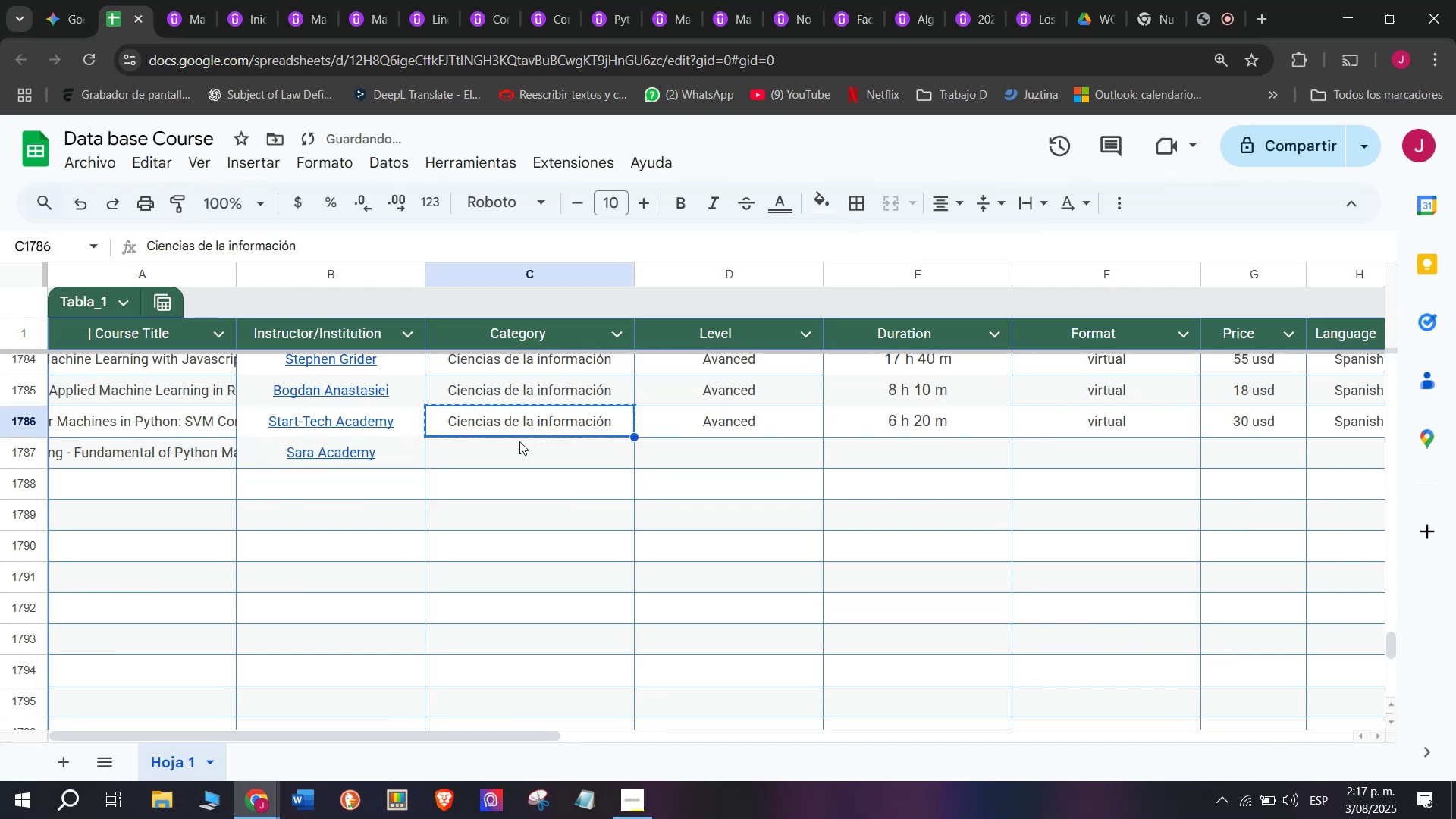 
key(Control+C)
 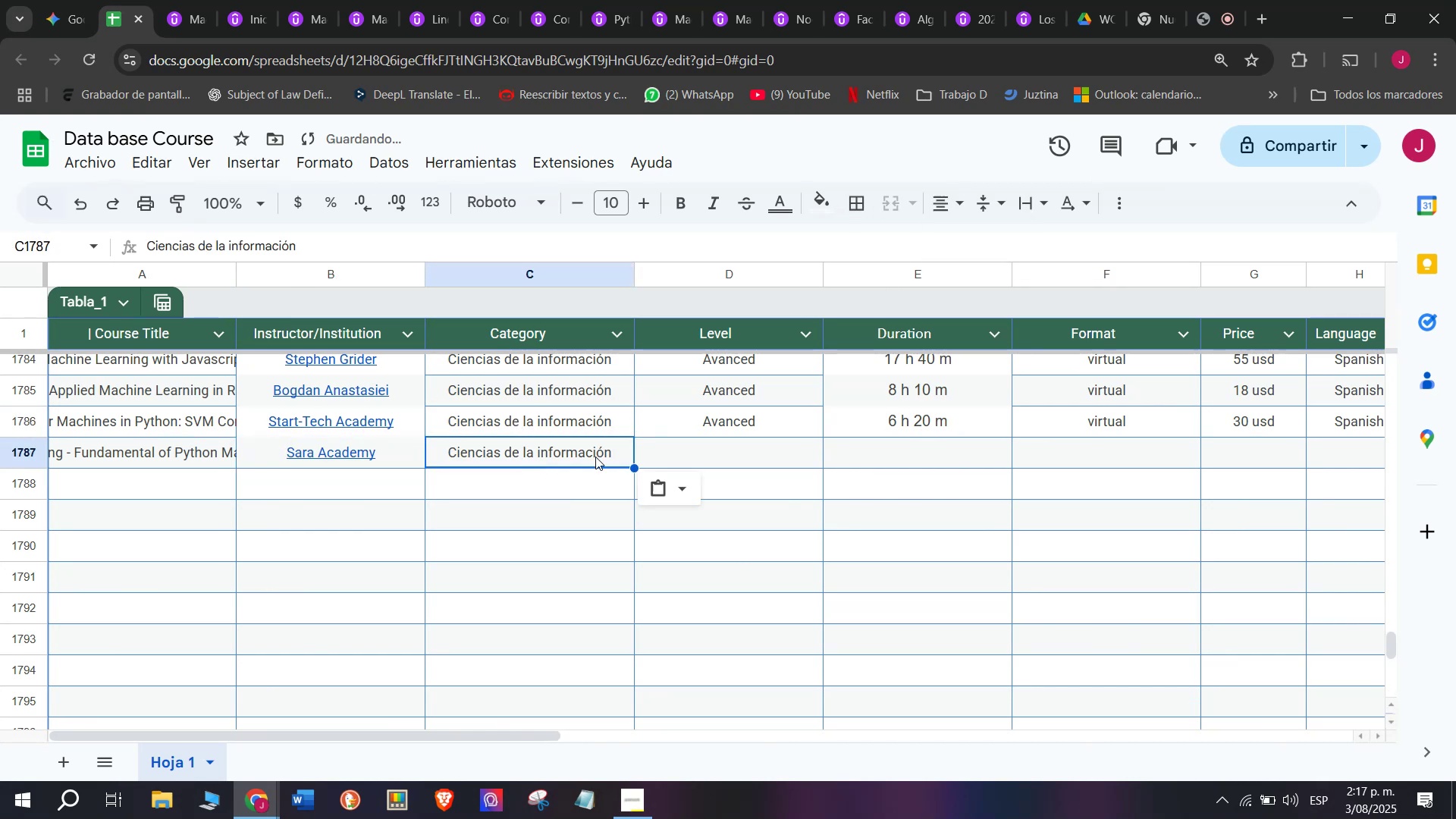 
key(Control+ControlLeft)
 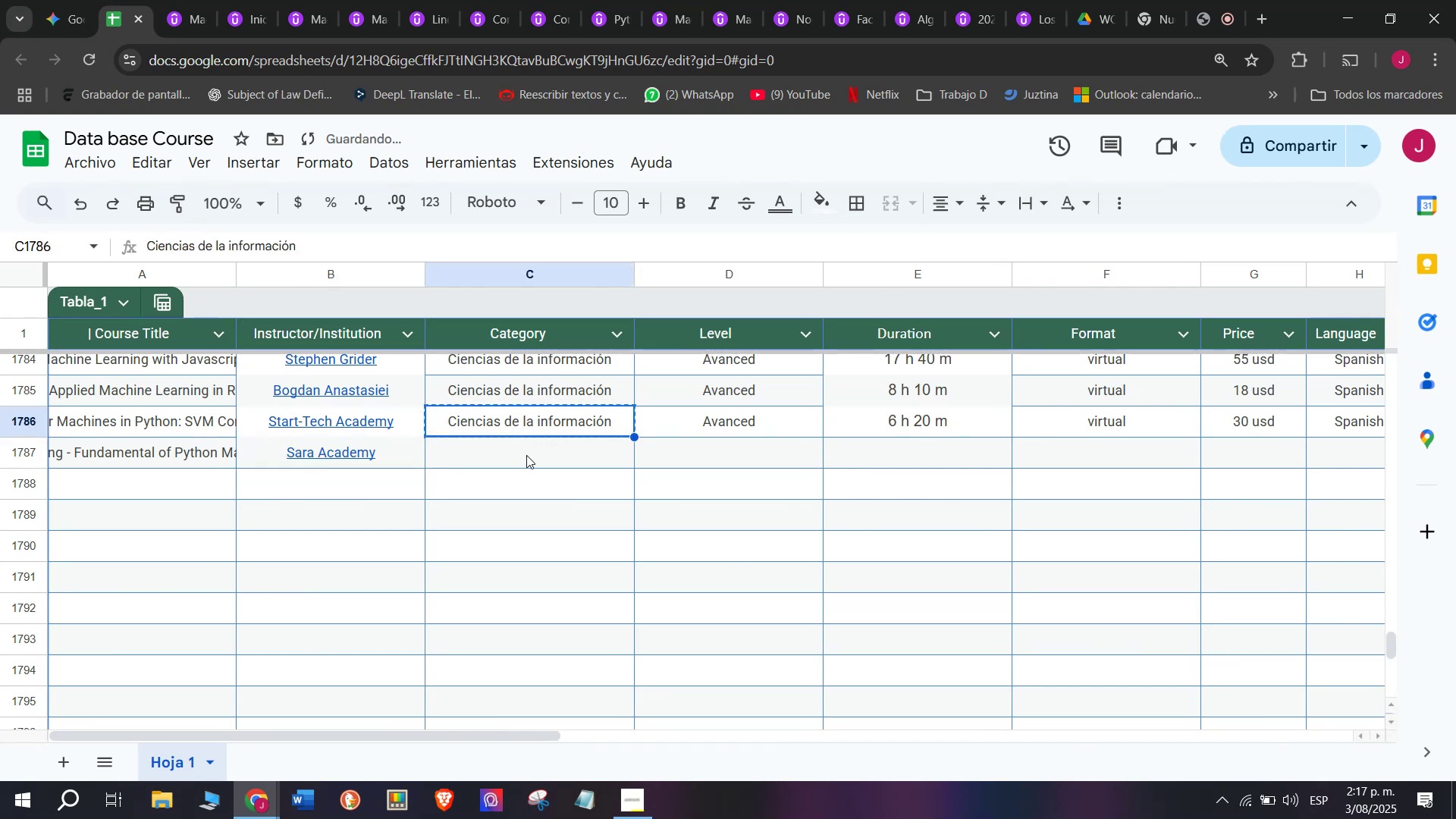 
double_click([526, 455])
 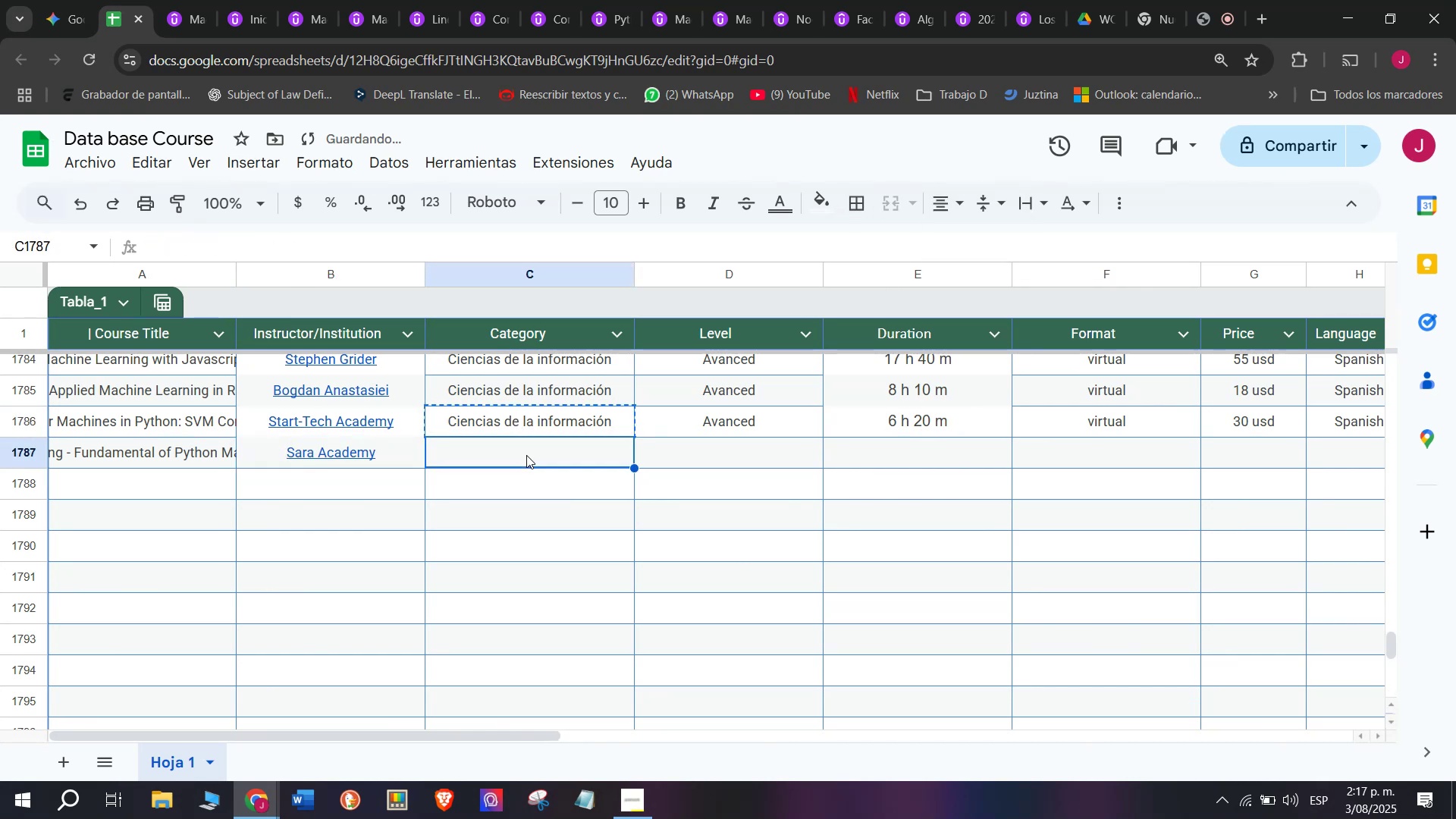 
key(Z)
 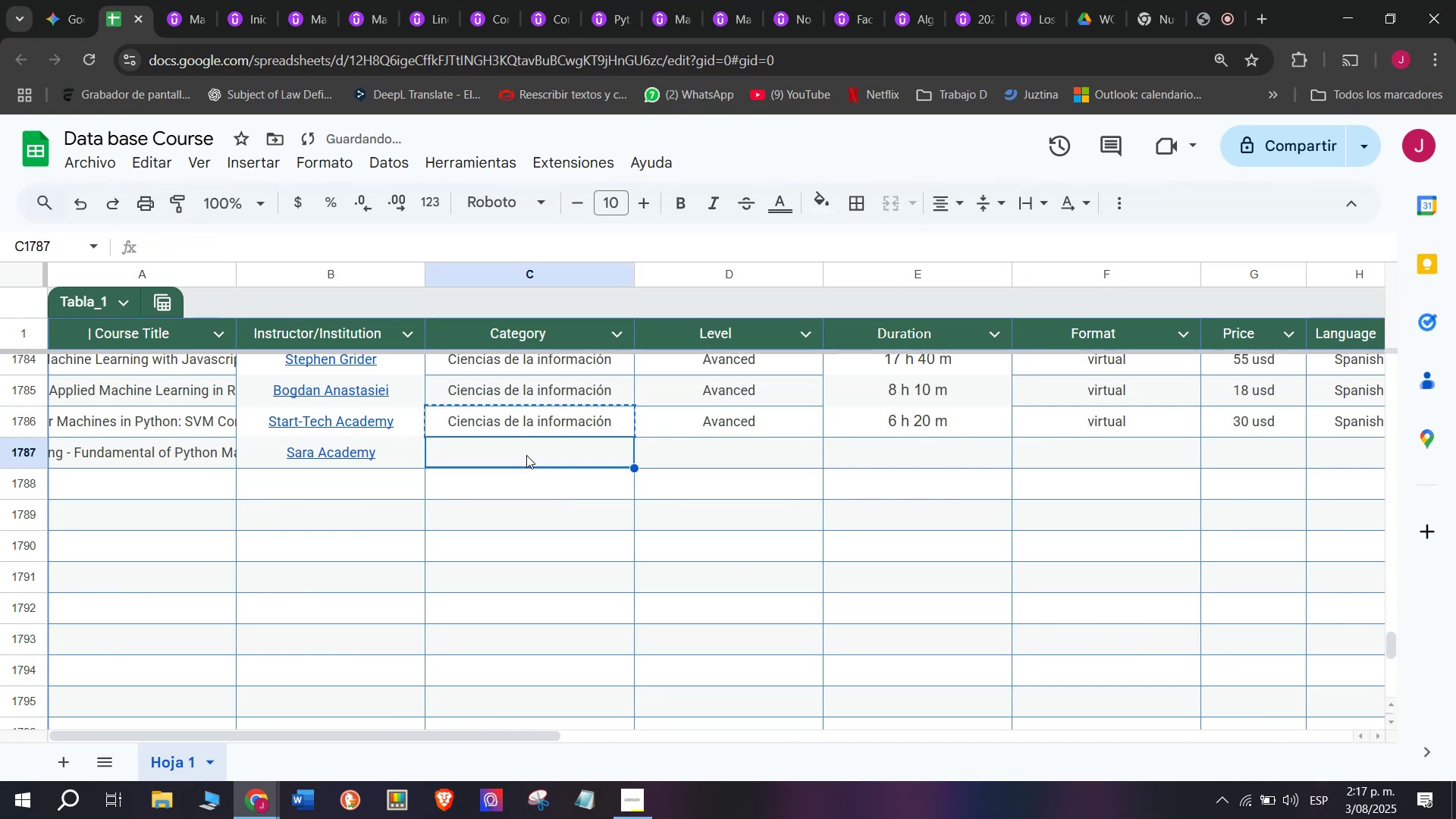 
key(Control+ControlLeft)
 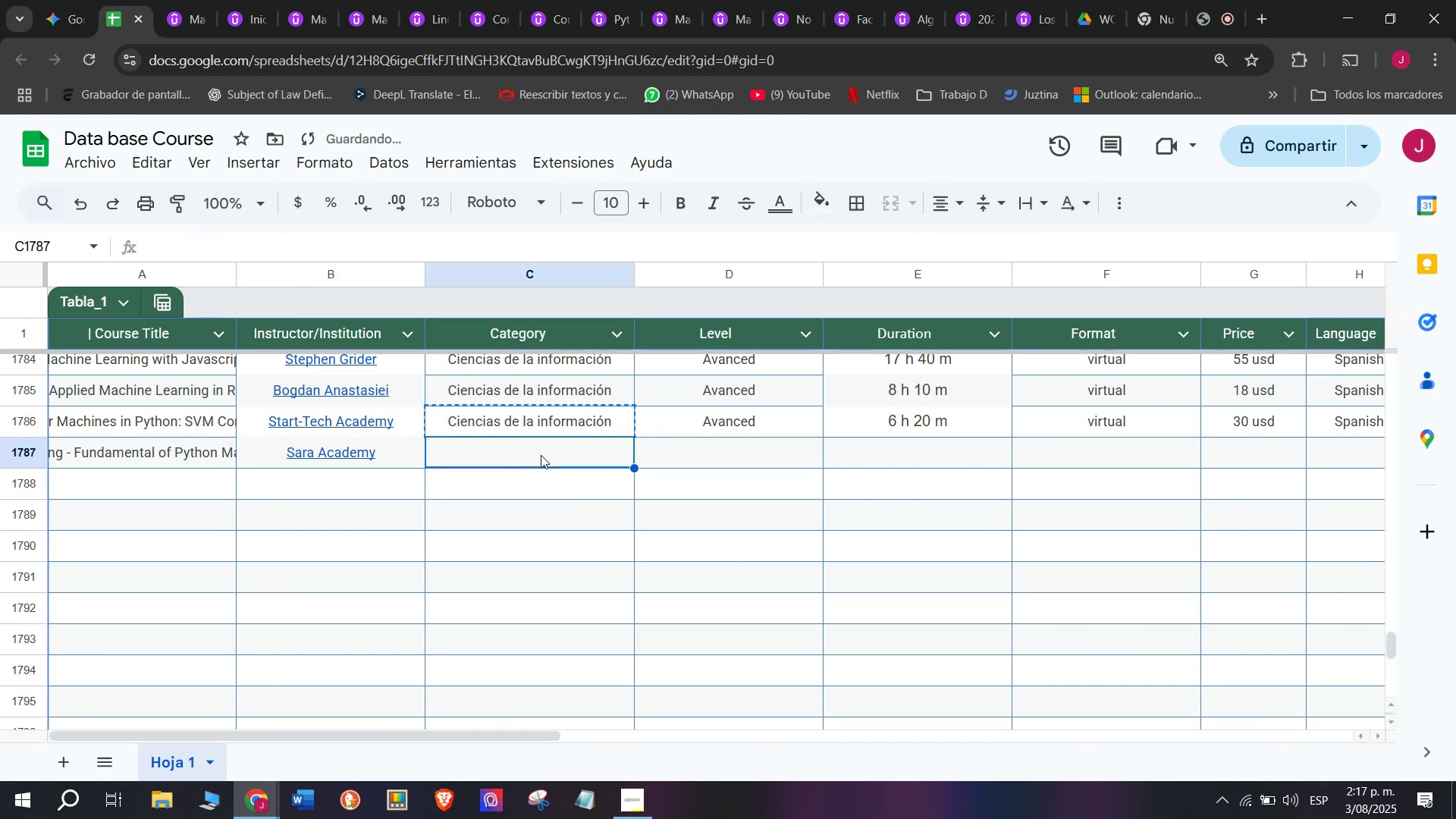 
key(Control+V)
 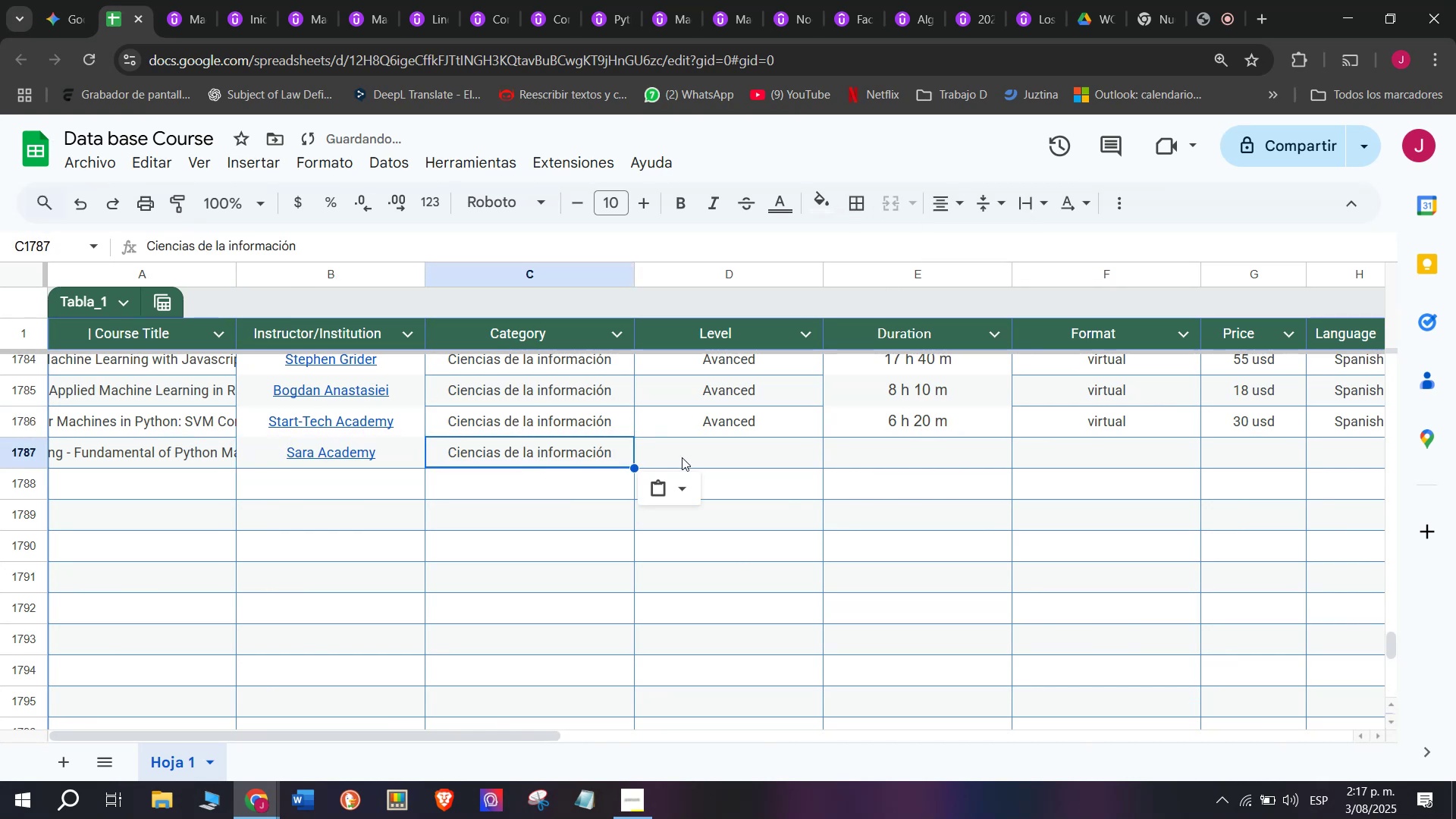 
triple_click([682, 457])
 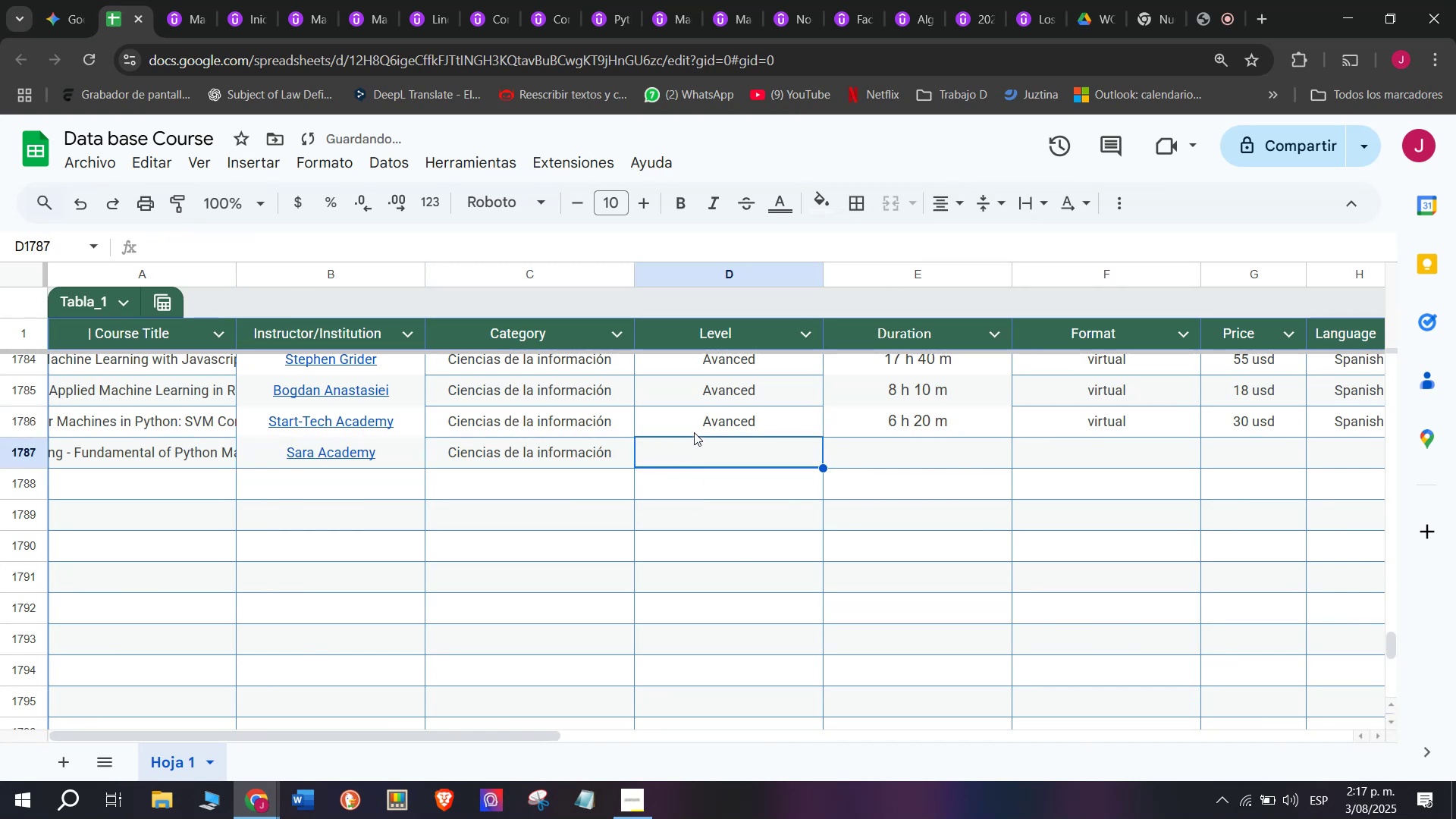 
left_click([694, 432])
 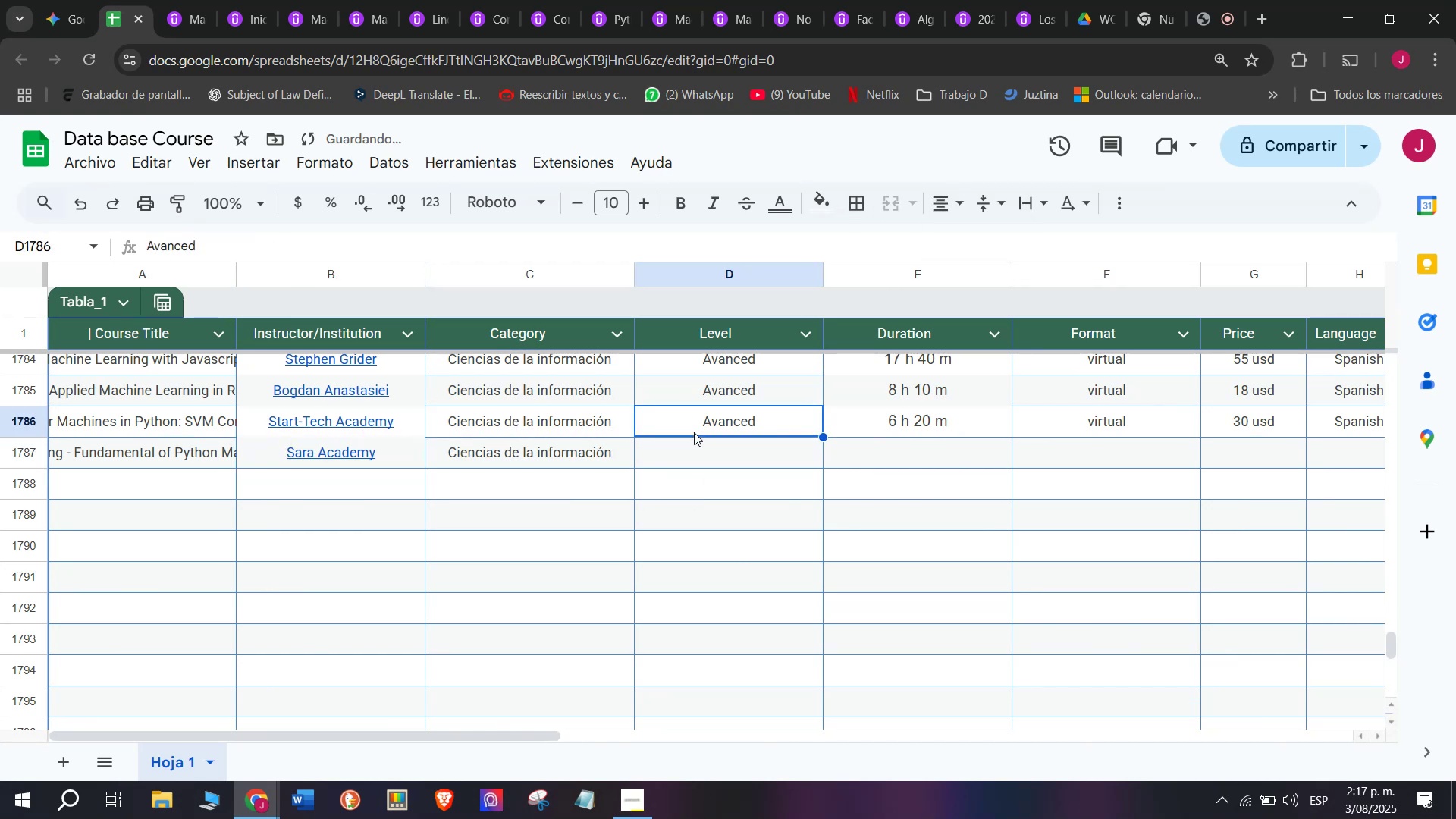 
key(Break)
 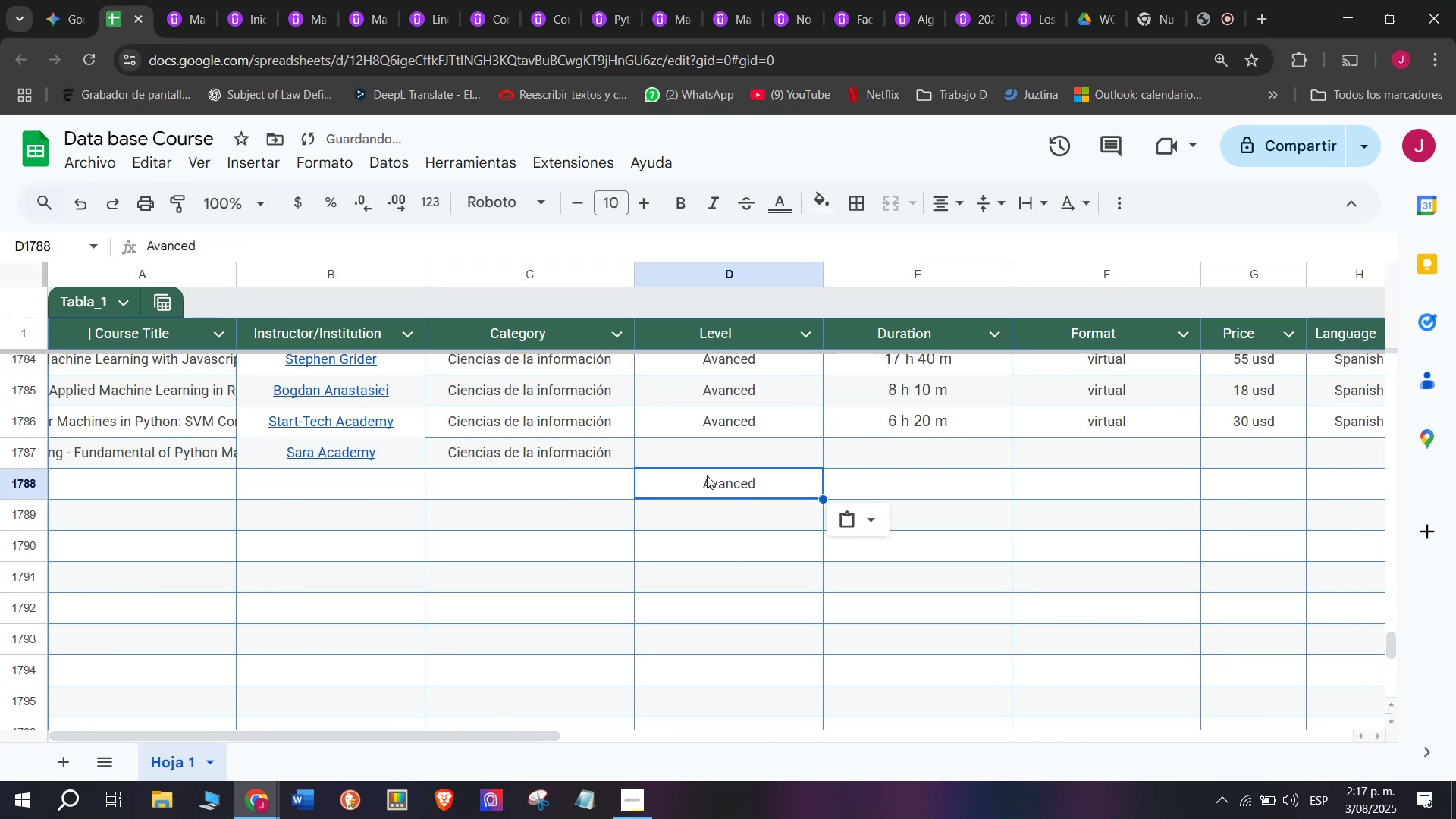 
key(Control+ControlLeft)
 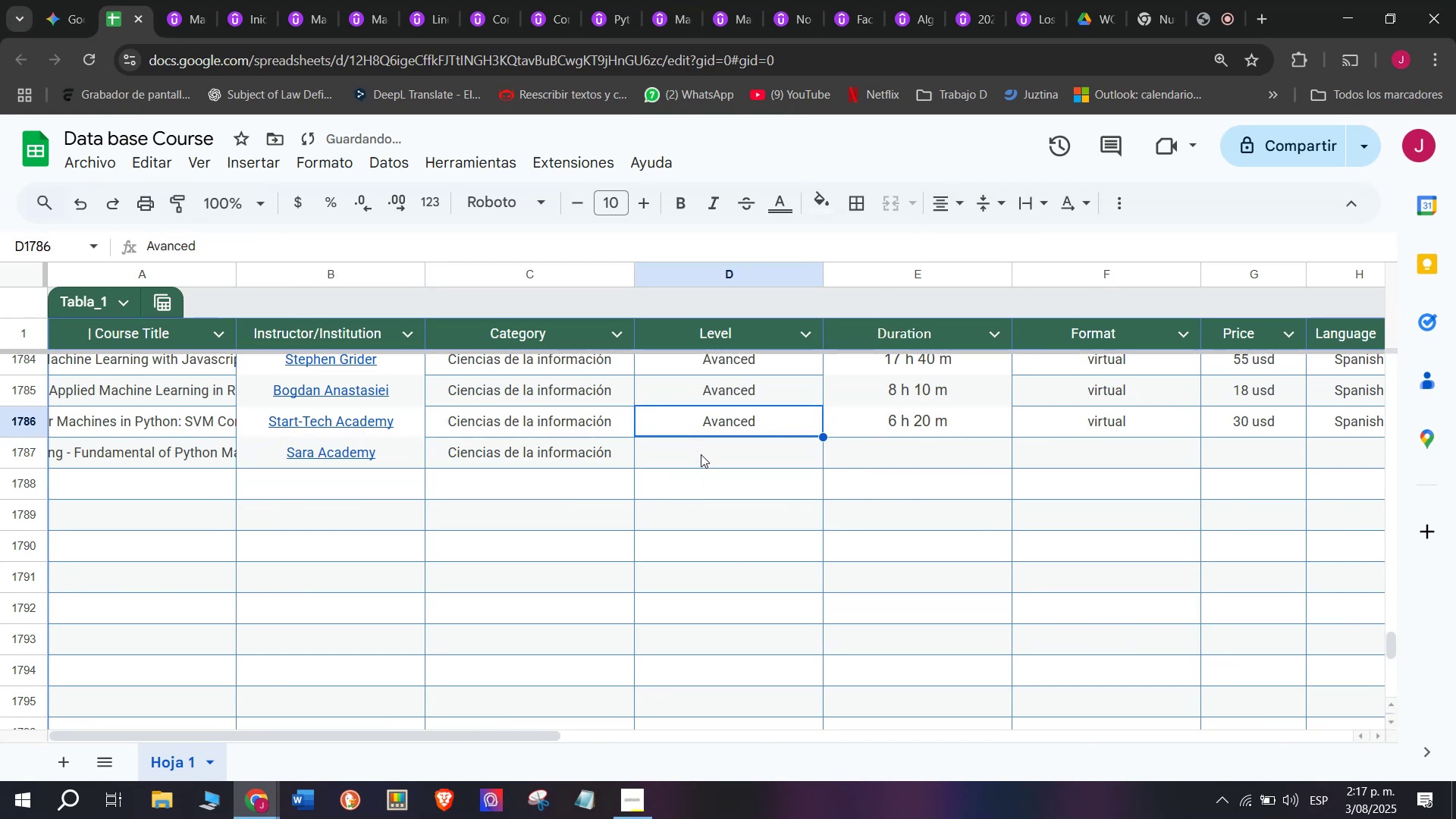 
key(Control+C)
 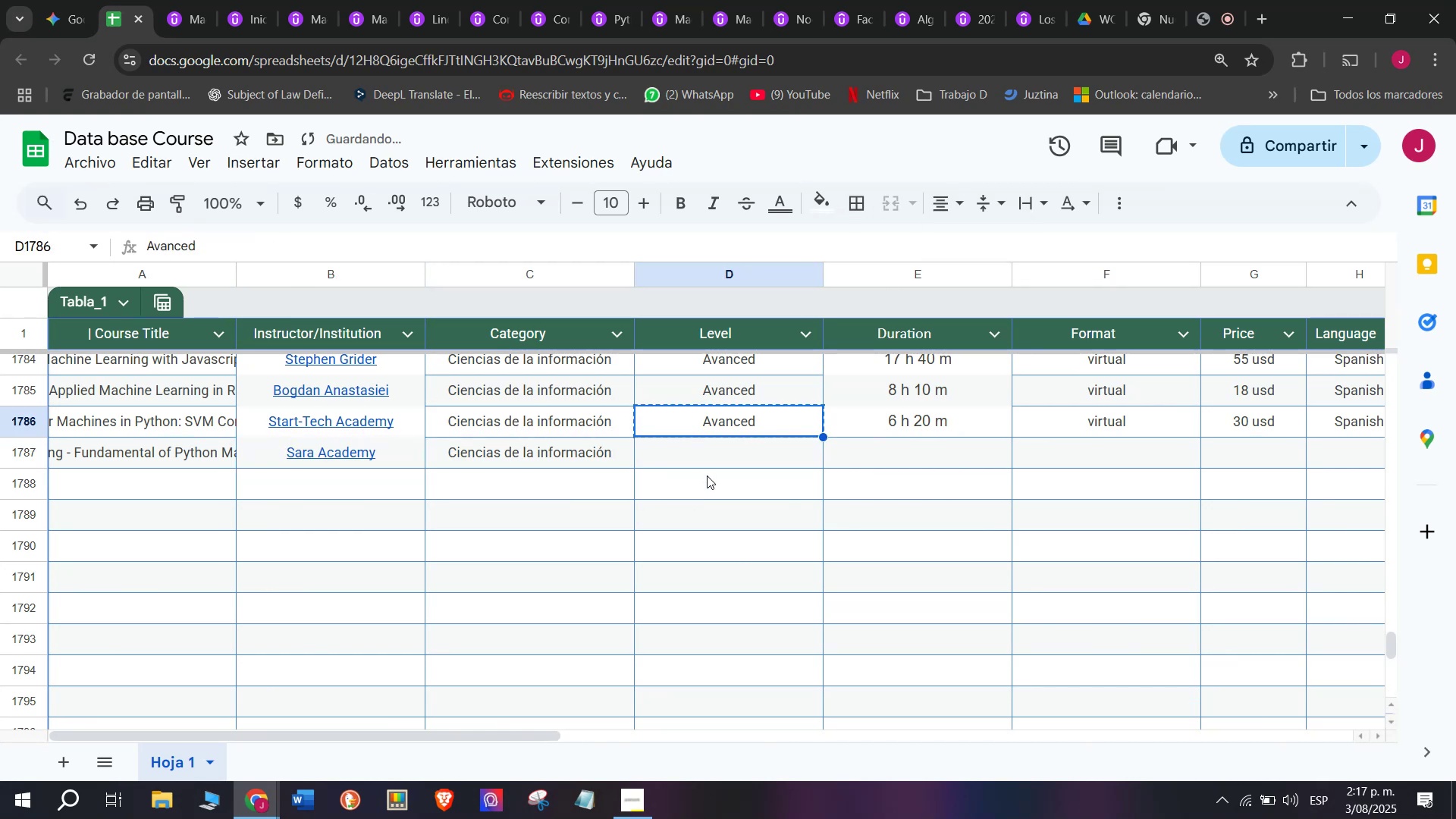 
double_click([707, 475])
 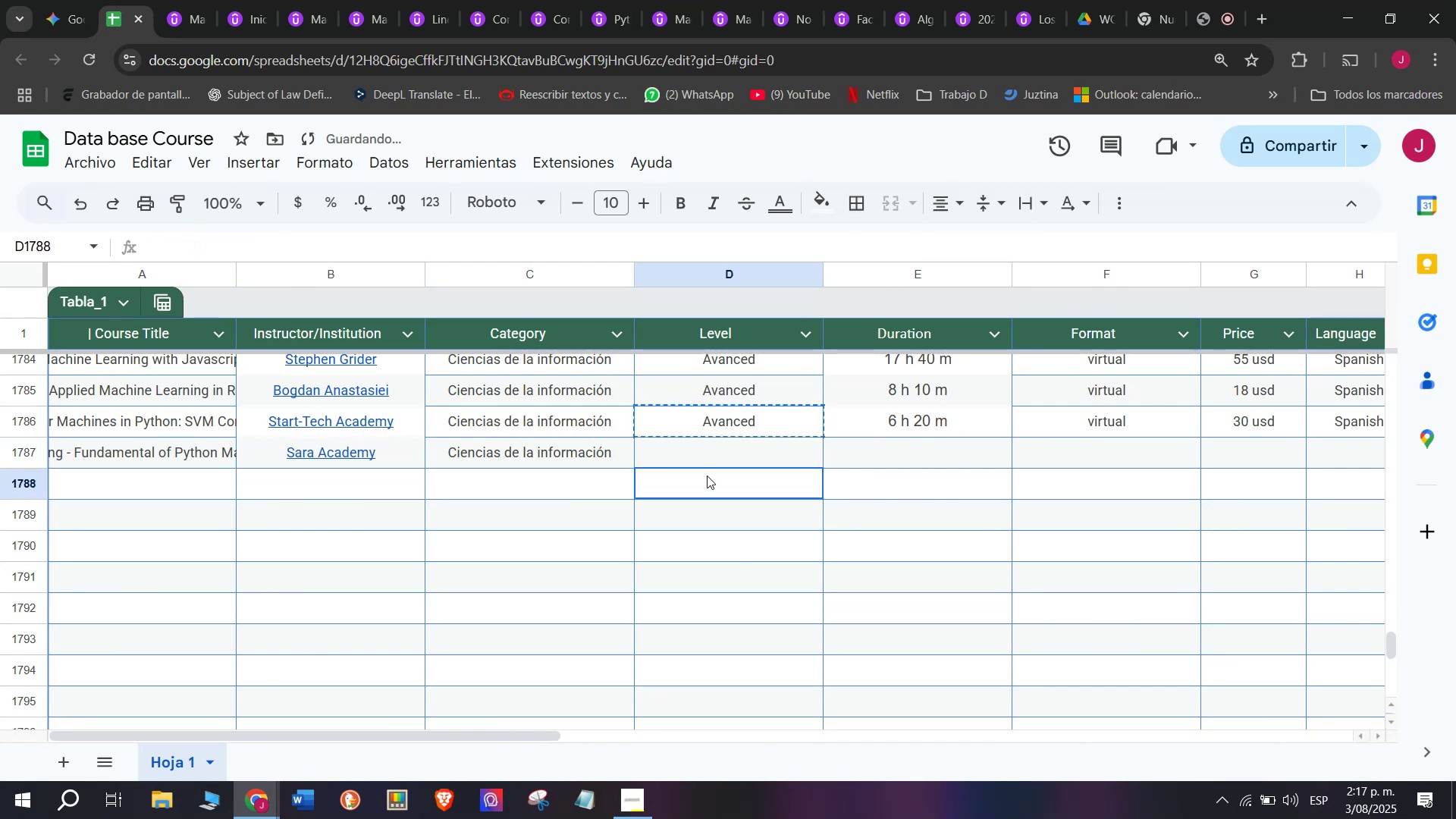 
key(Z)
 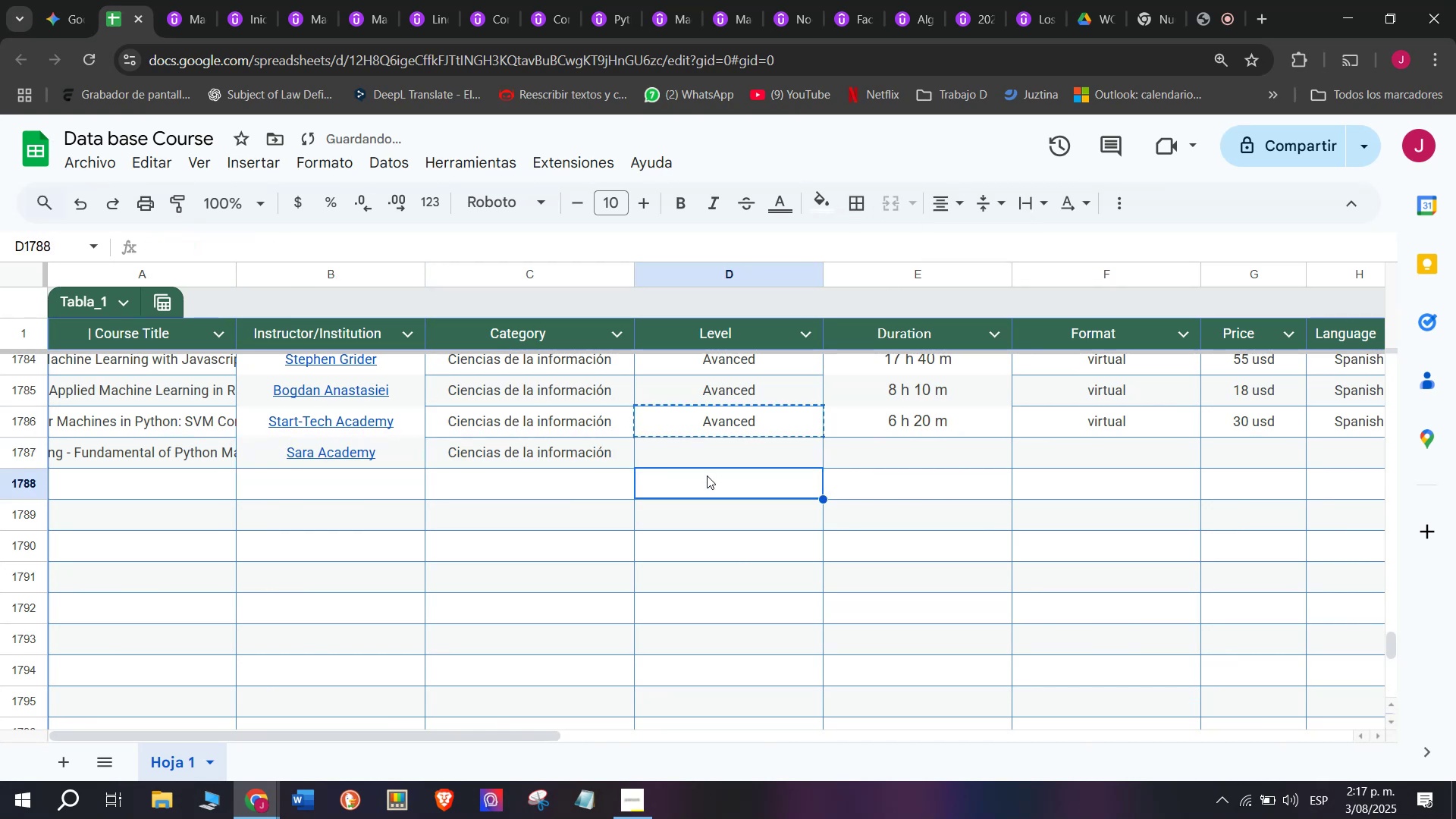 
key(Control+ControlLeft)
 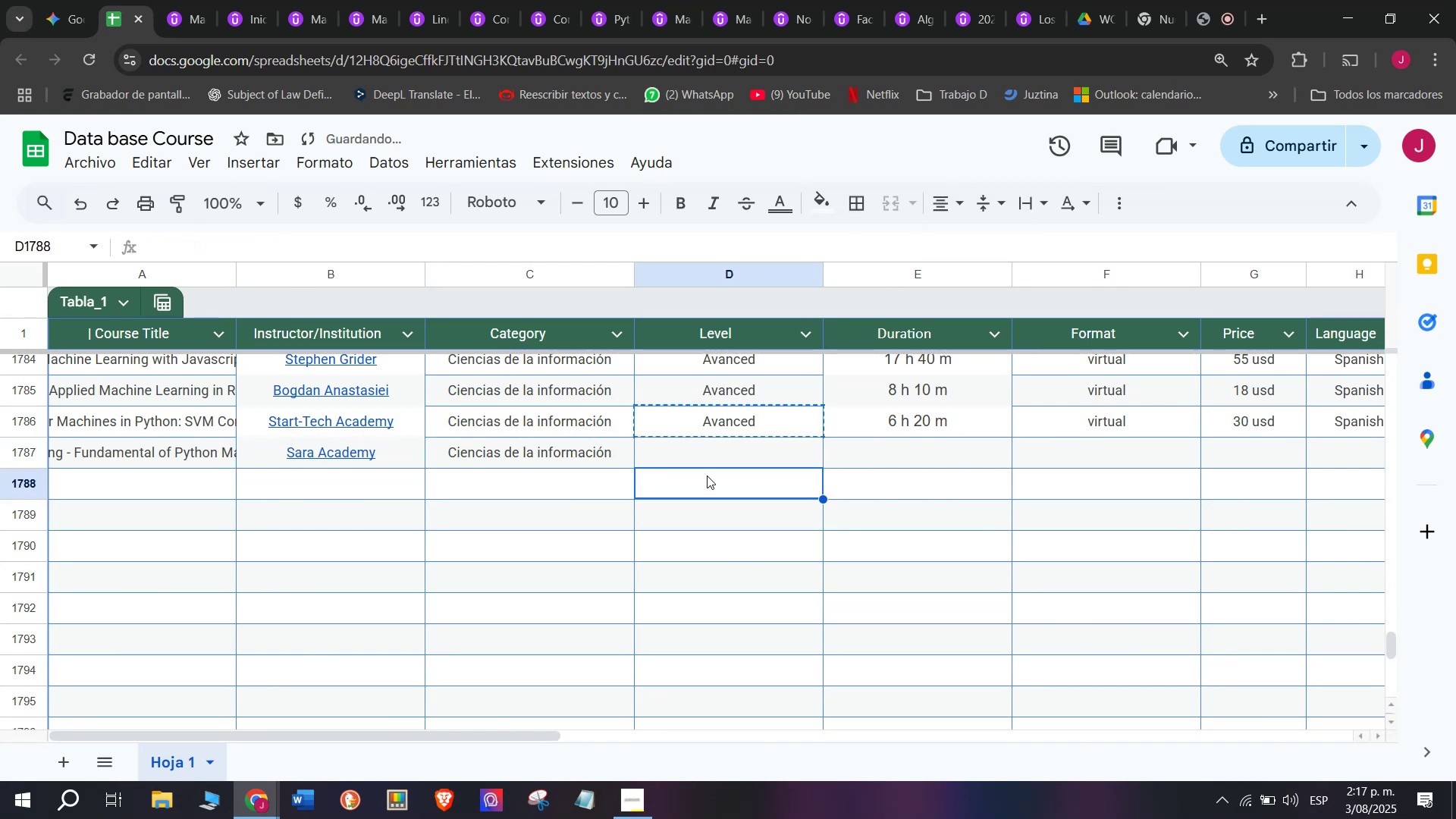 
key(Control+V)
 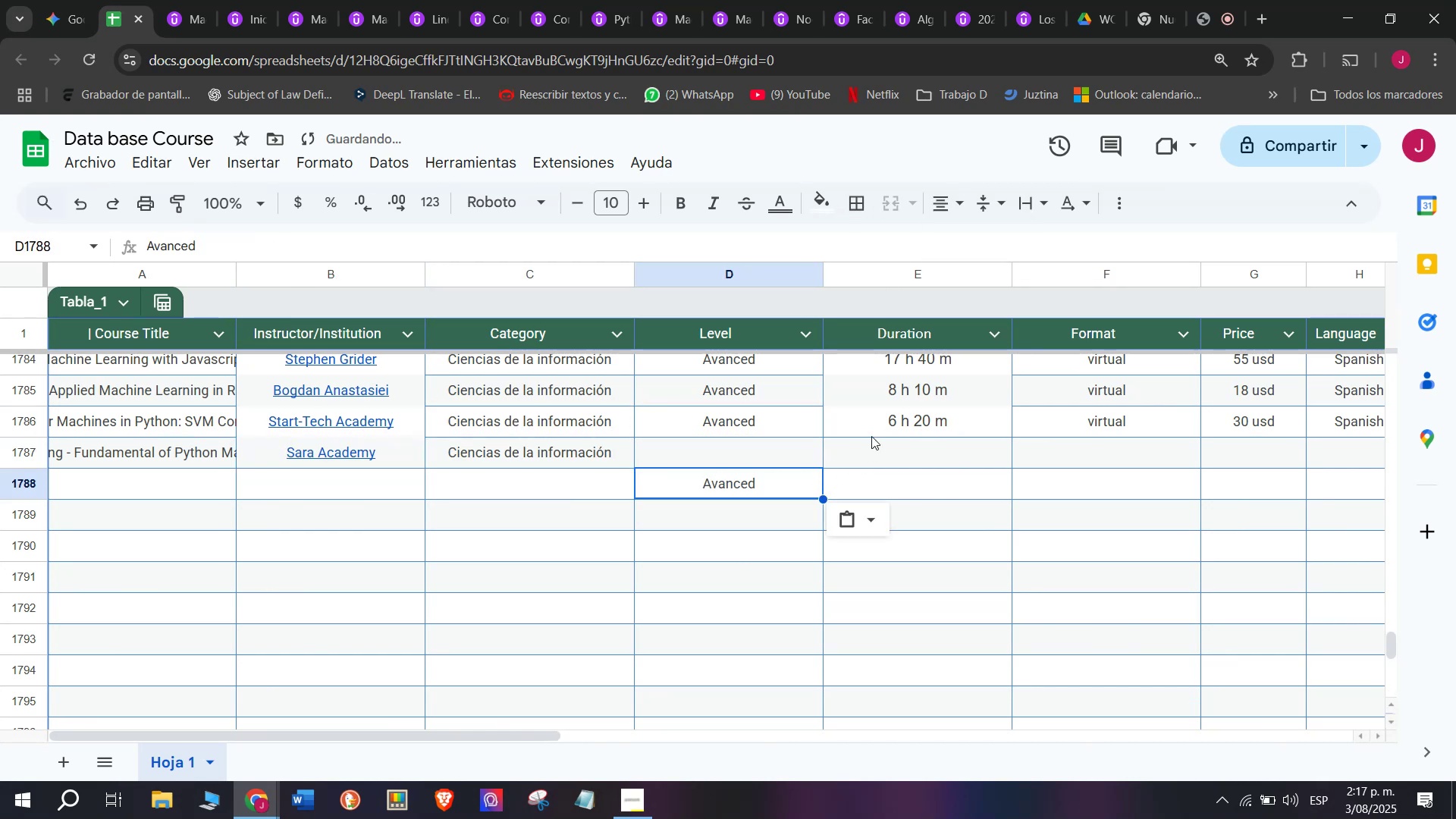 
key(Shift+ShiftLeft)
 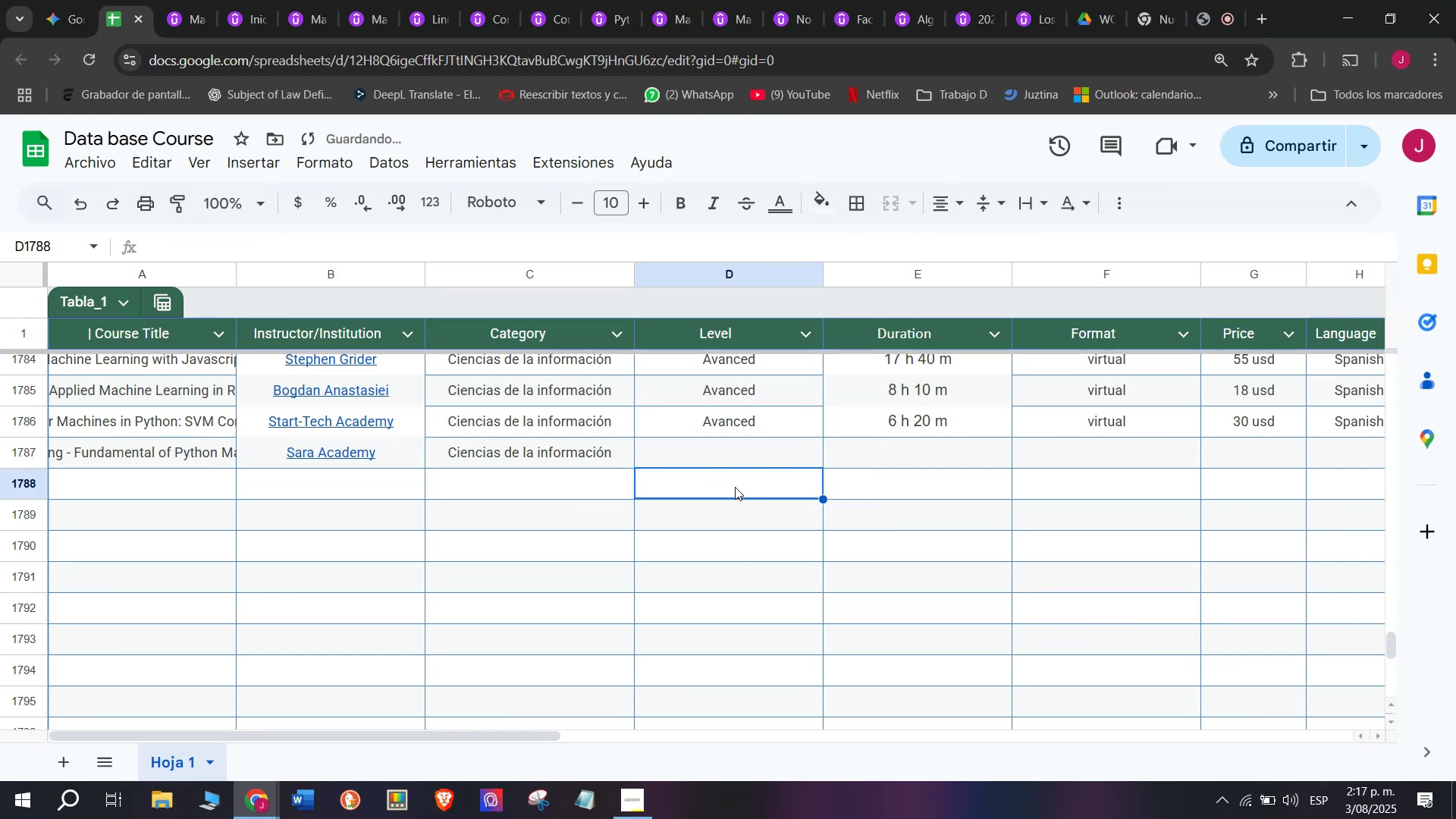 
key(Control+Shift+ControlLeft)
 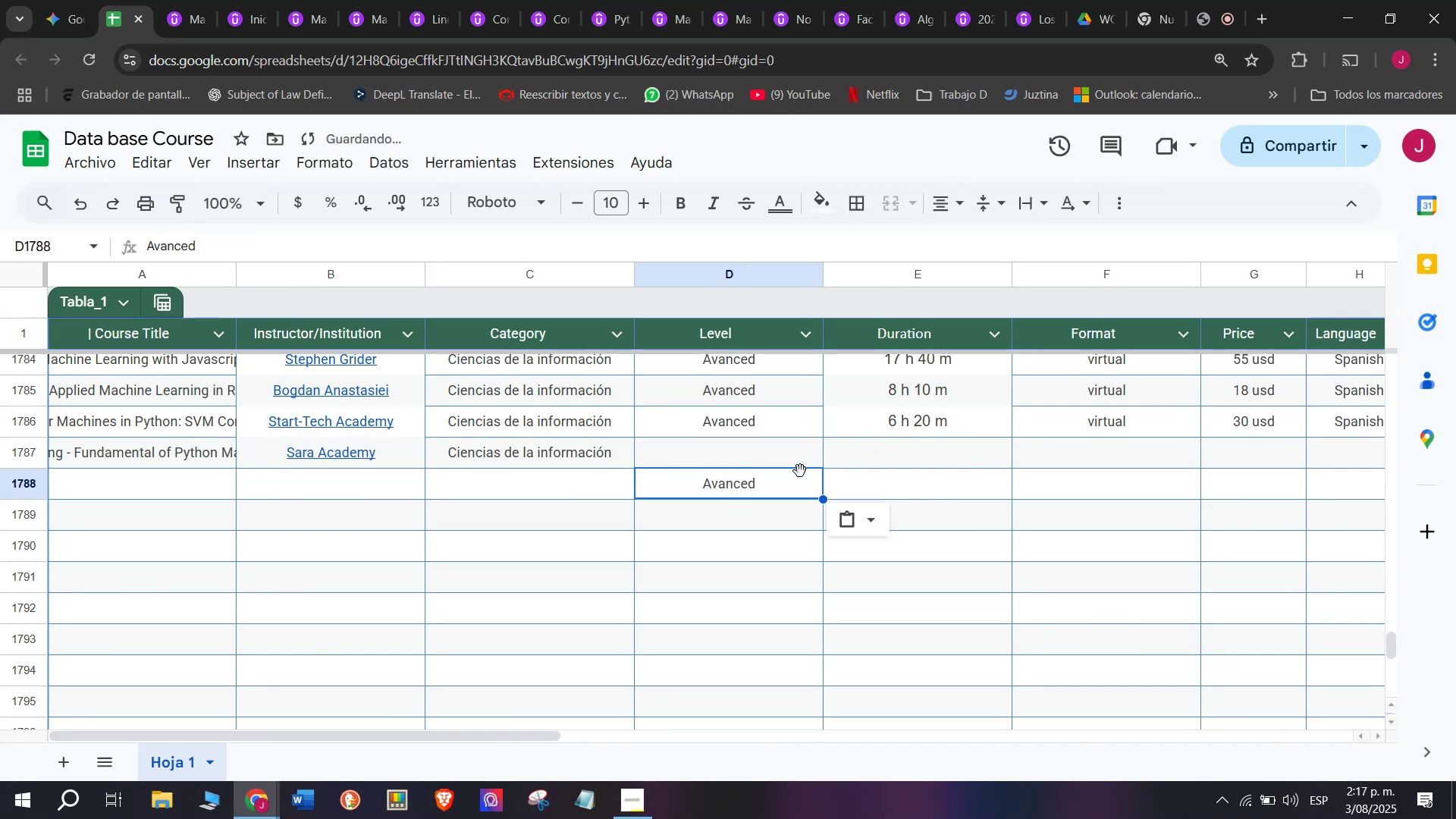 
key(Control+Shift+Z)
 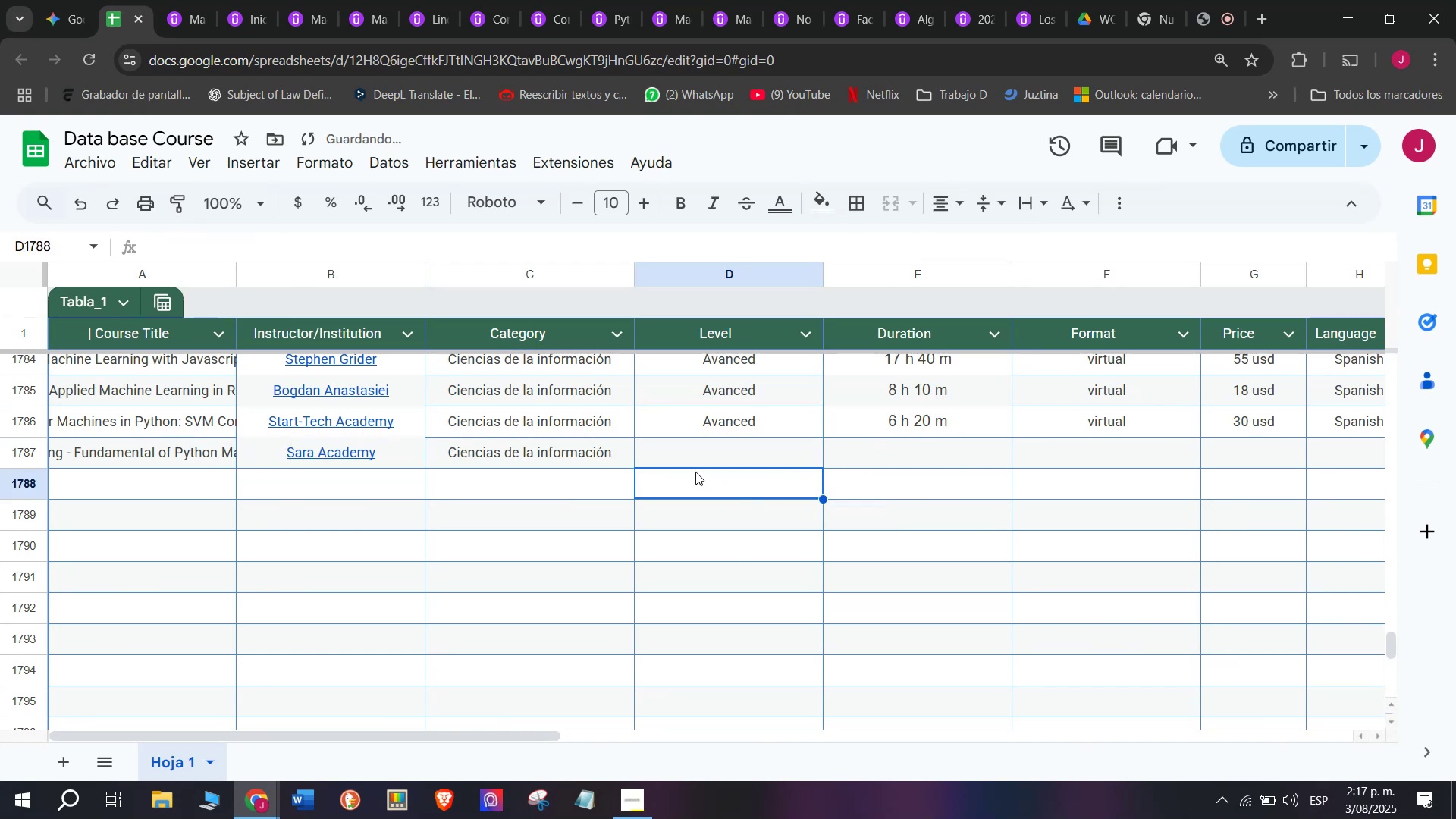 
left_click([714, 444])
 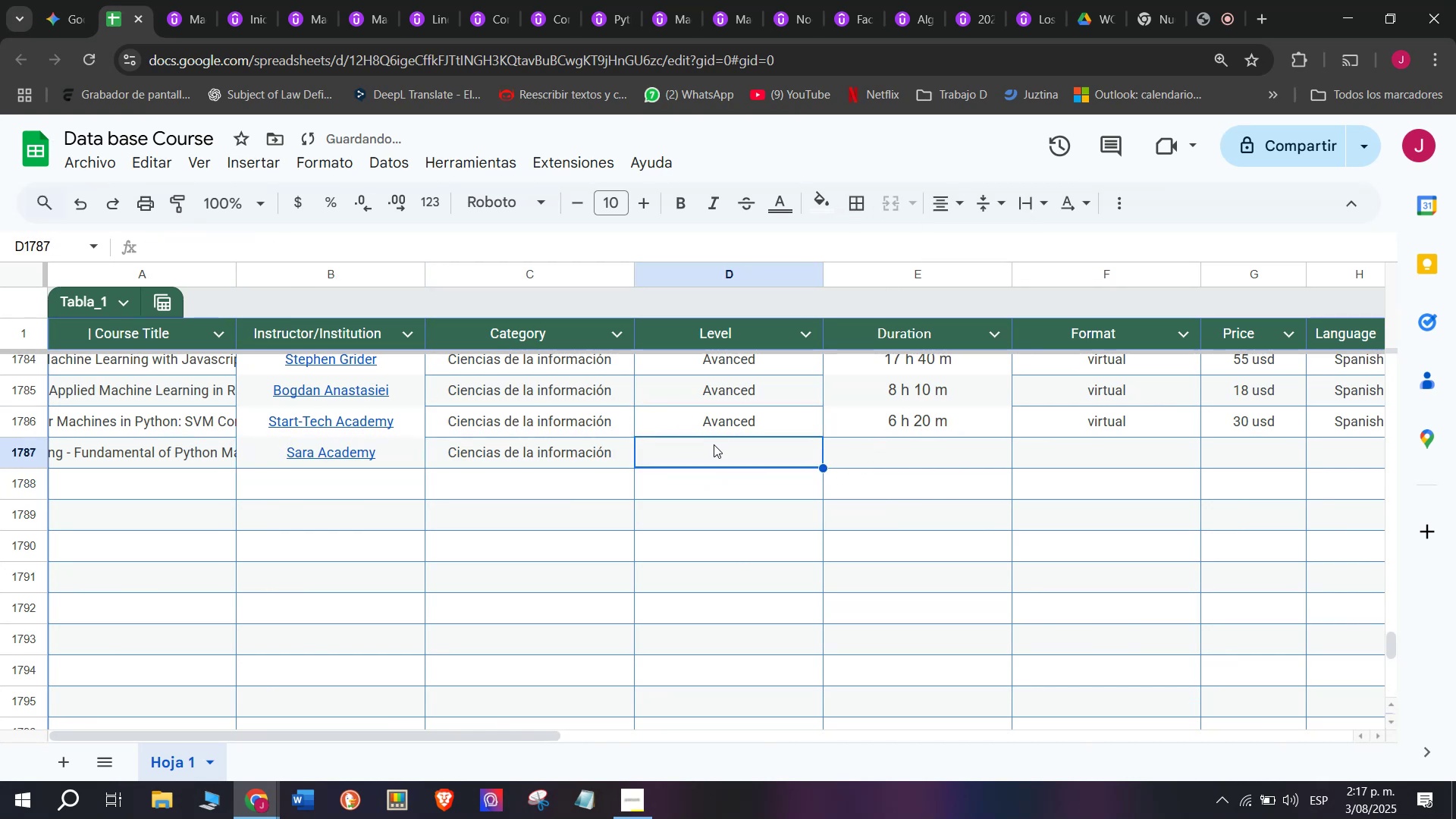 
key(Control+ControlLeft)
 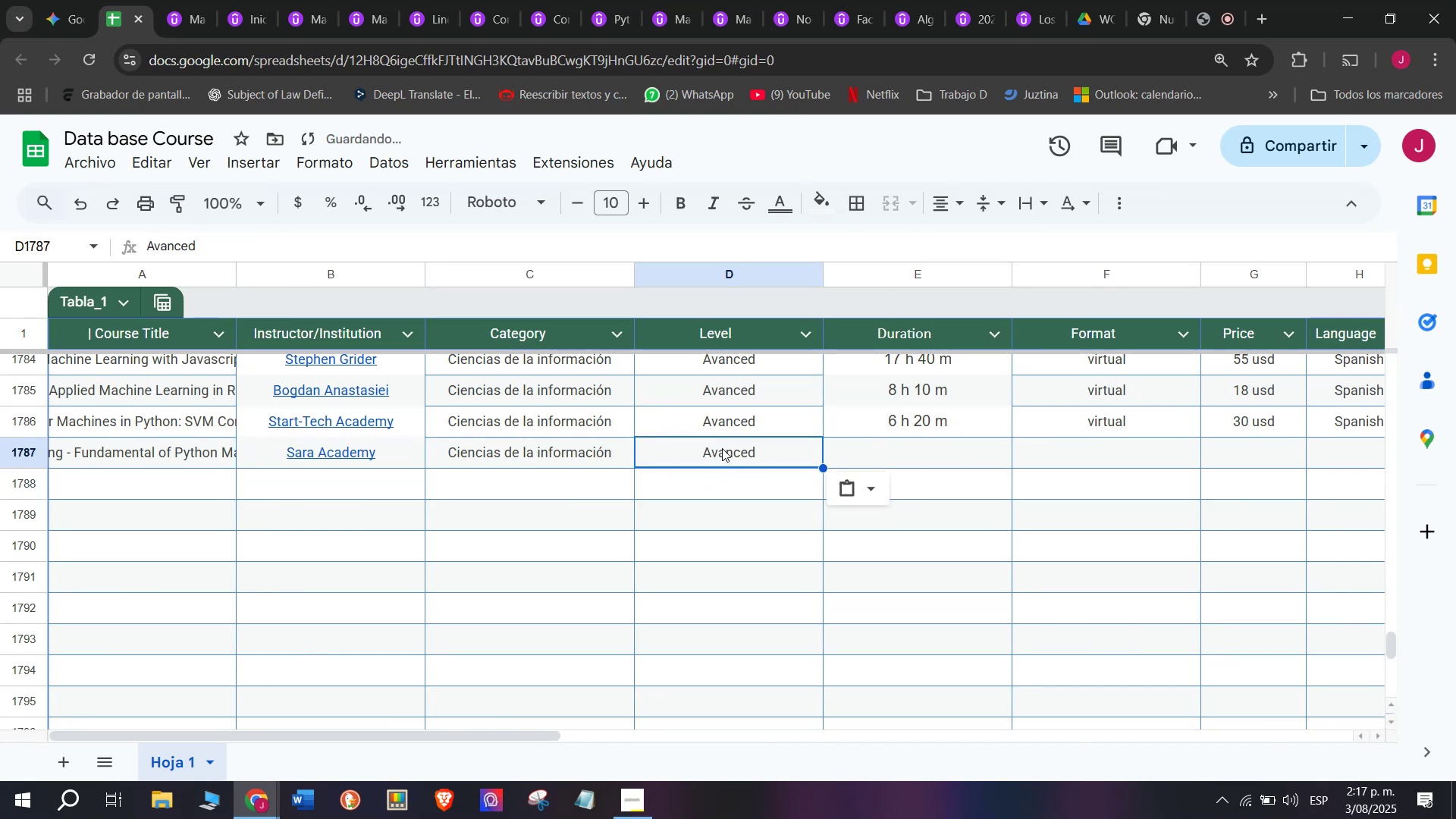 
key(Z)
 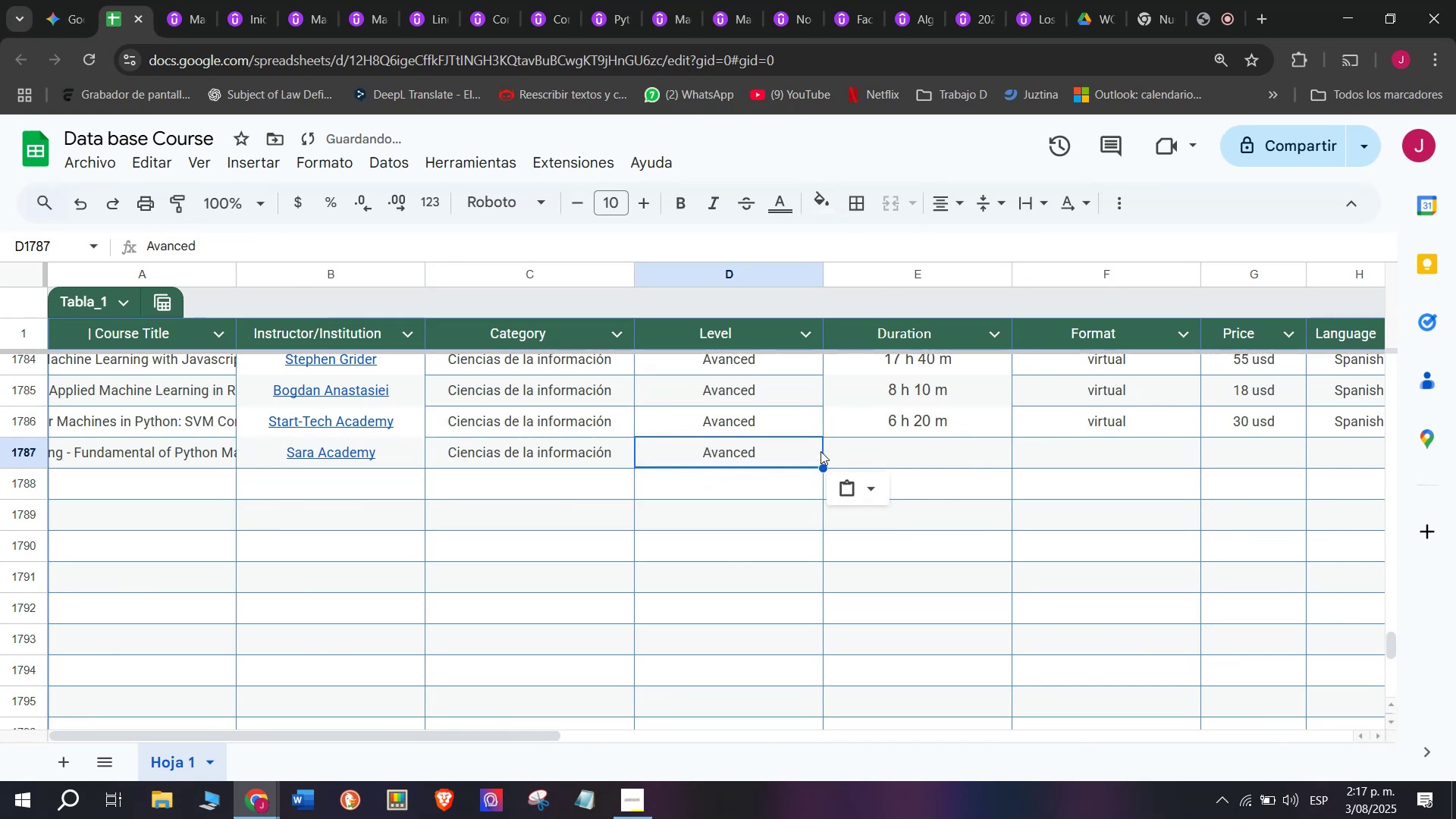 
key(Control+V)
 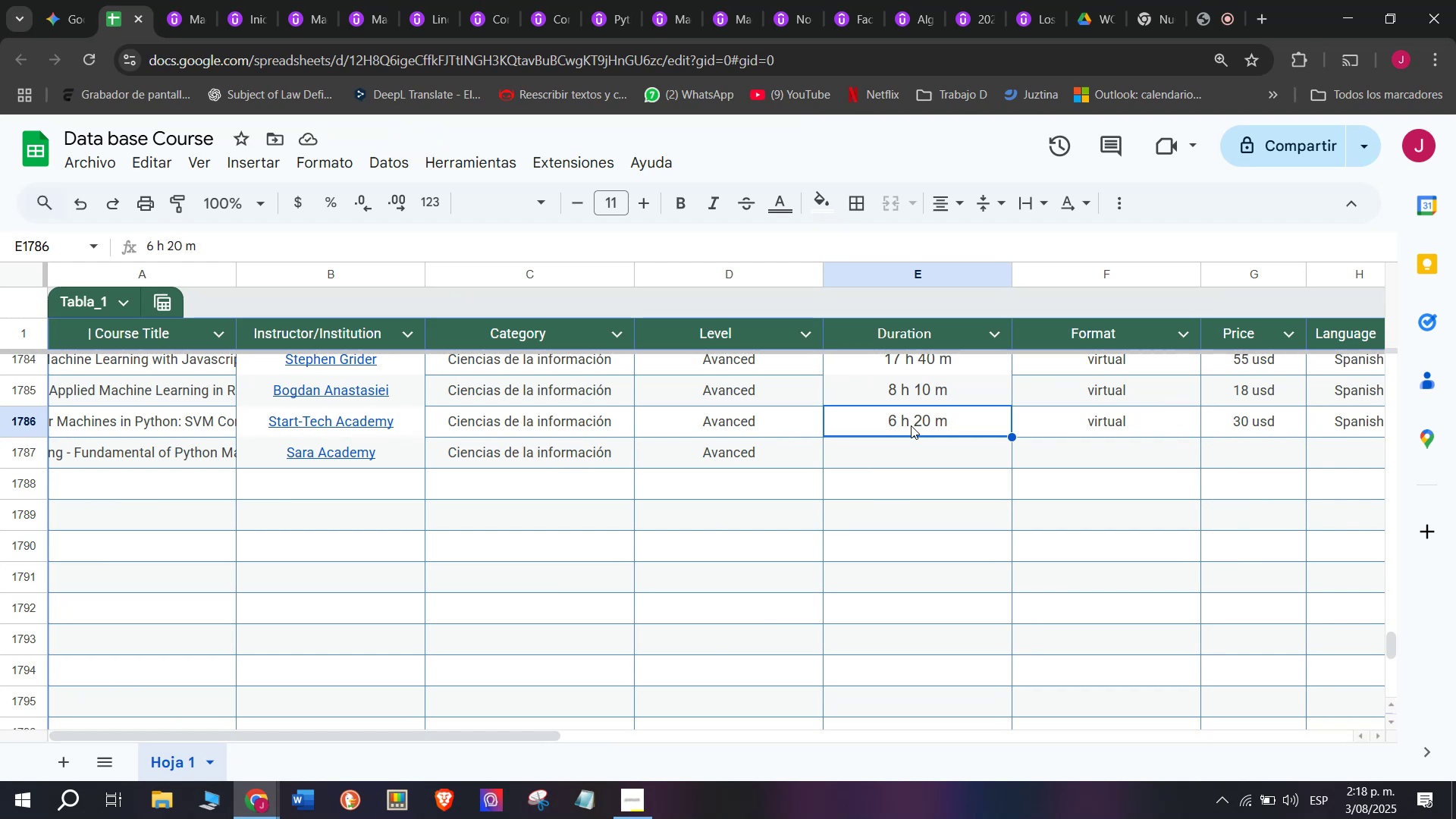 
wait(12.6)
 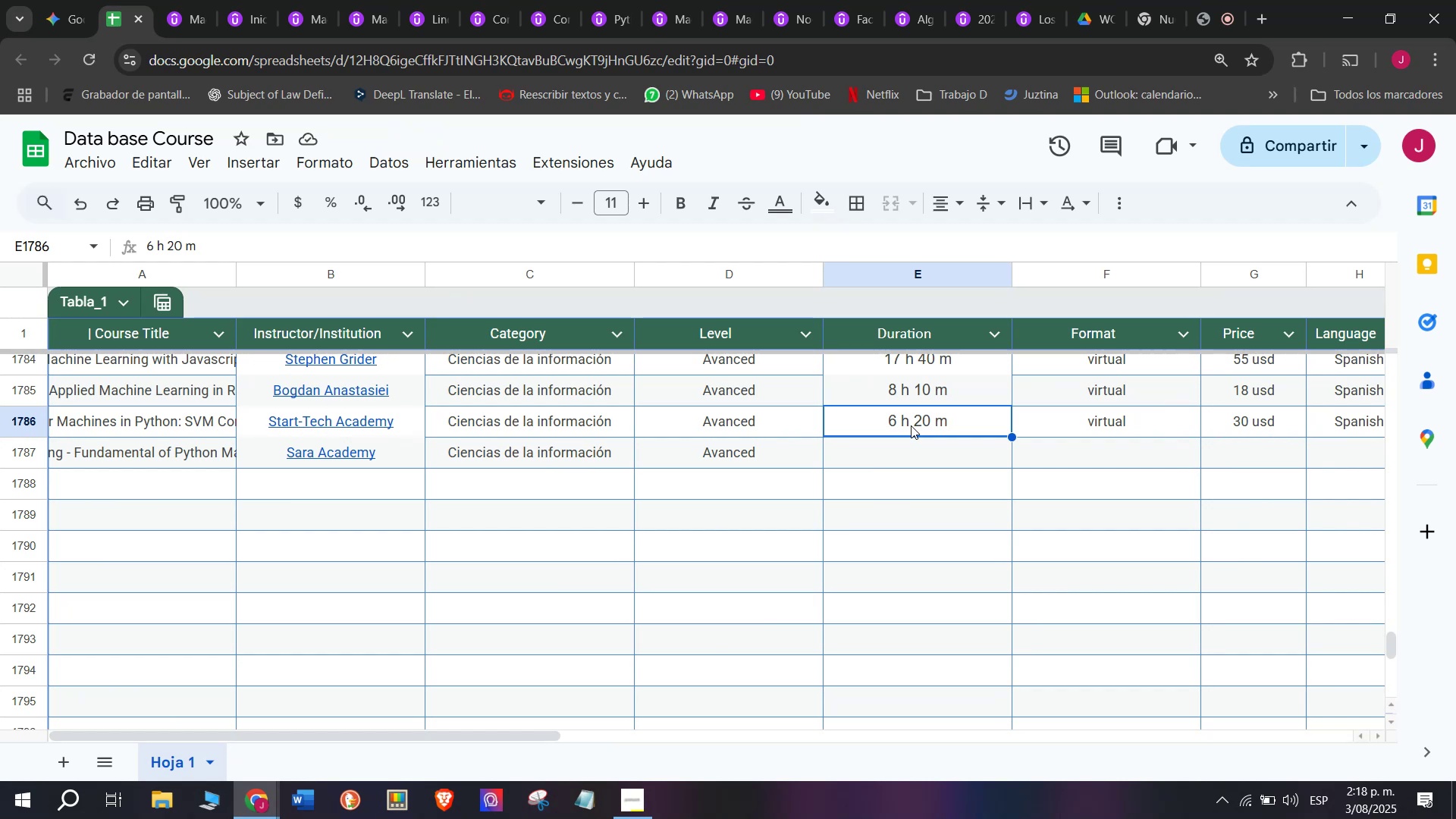 
left_click([200, 0])
 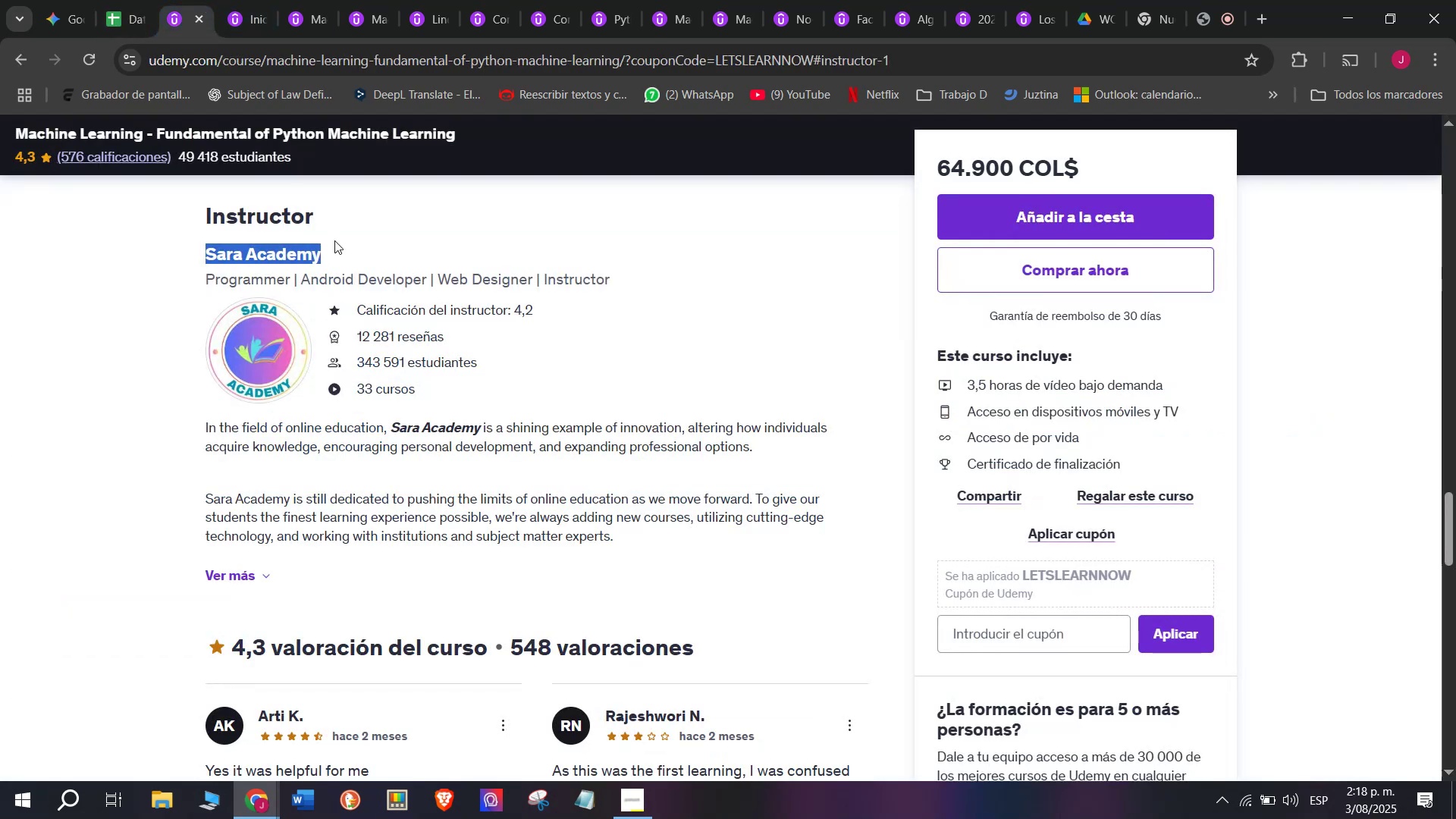 
scroll: coordinate [347, 574], scroll_direction: up, amount: 10.0
 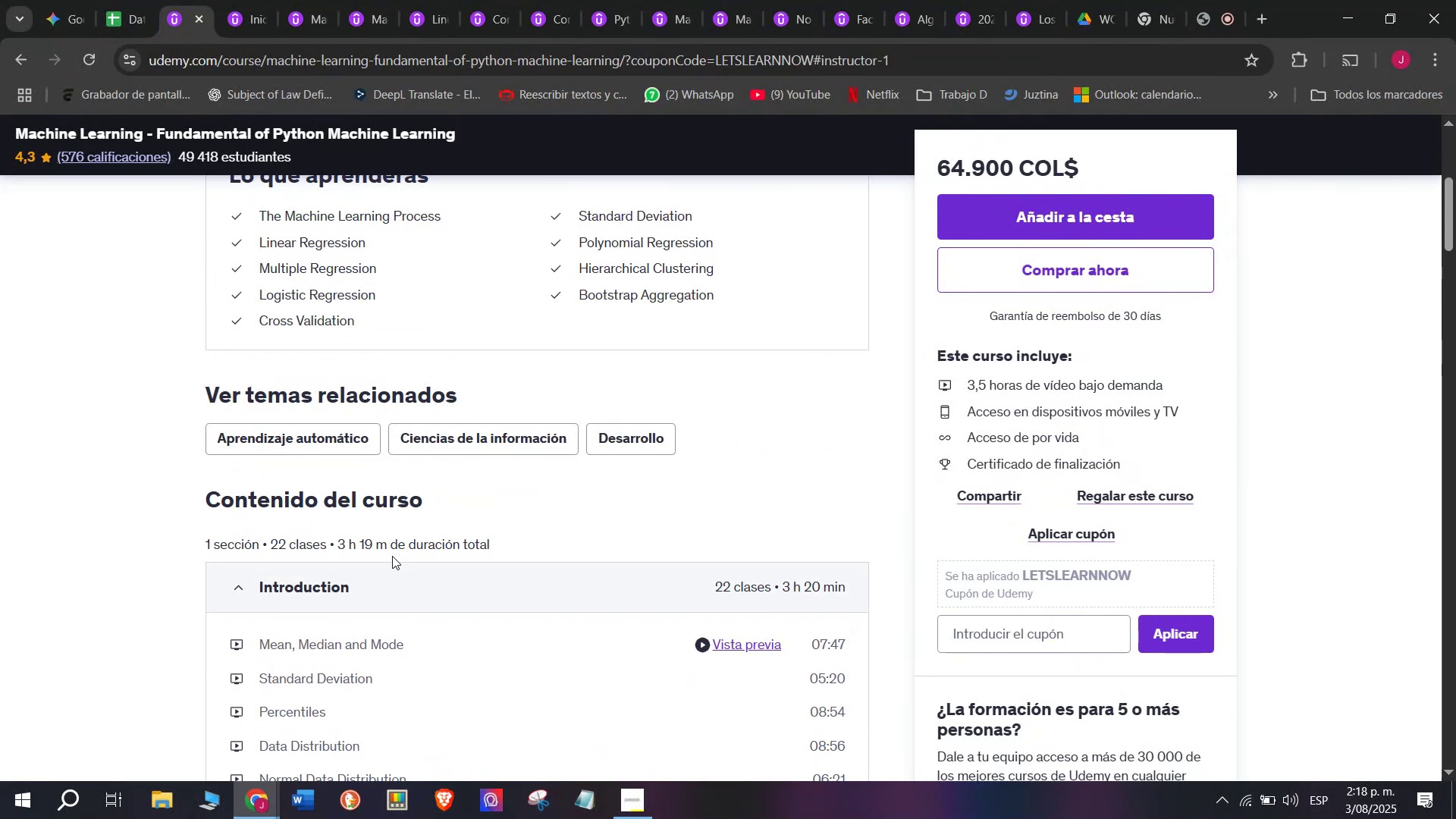 
left_click_drag(start_coordinate=[386, 548], to_coordinate=[333, 543])
 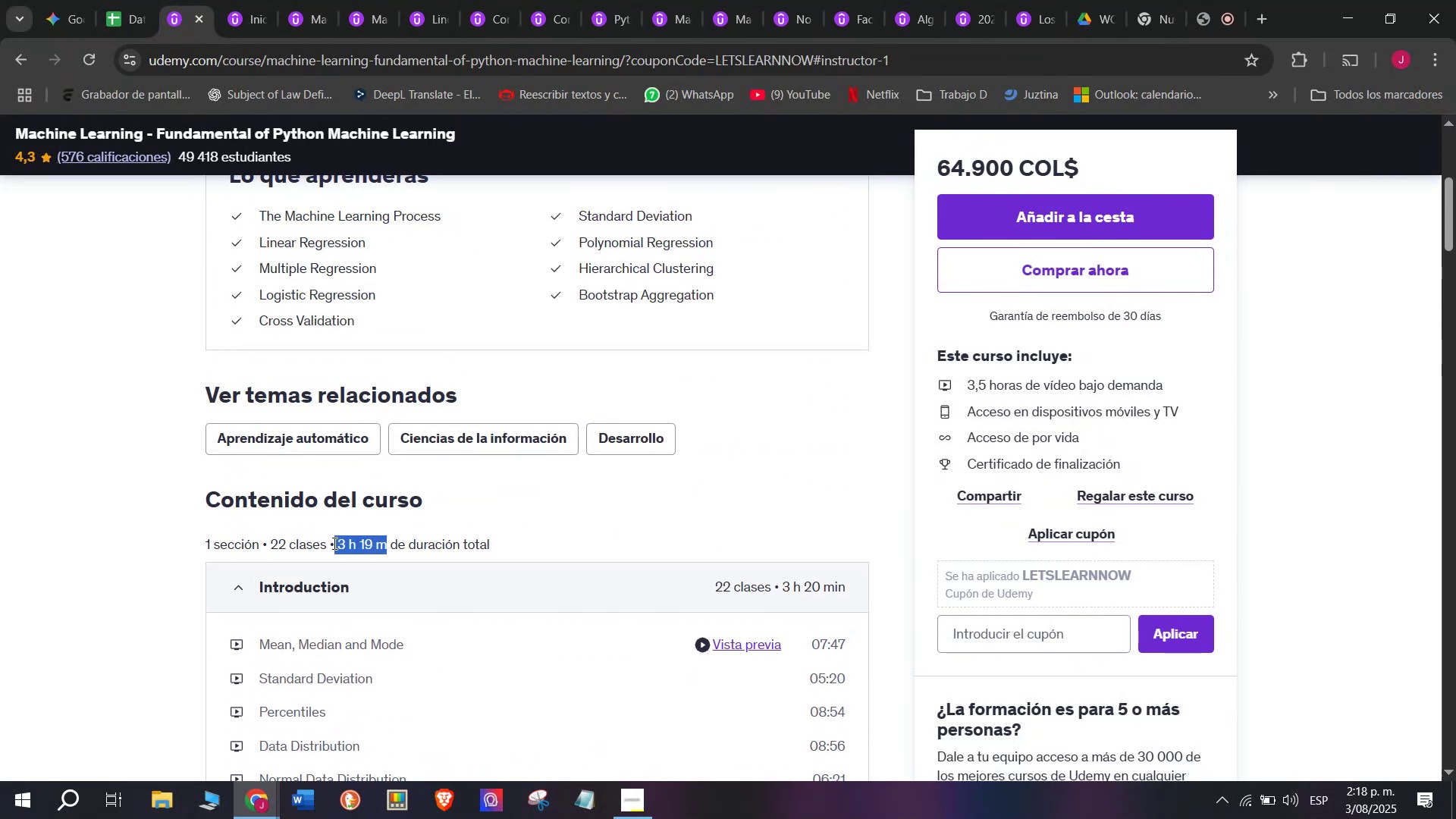 
key(Control+ControlLeft)
 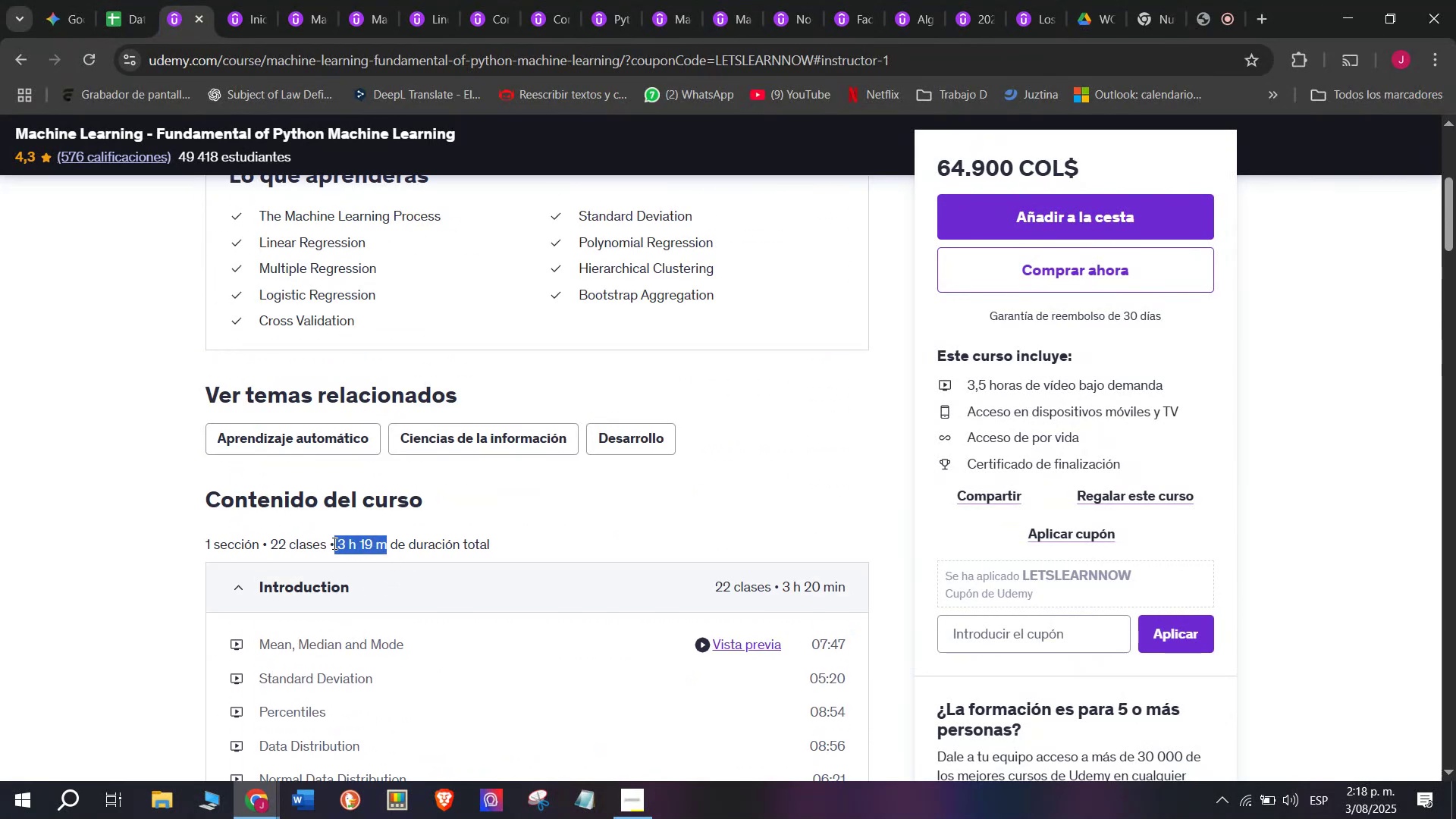 
key(Break)
 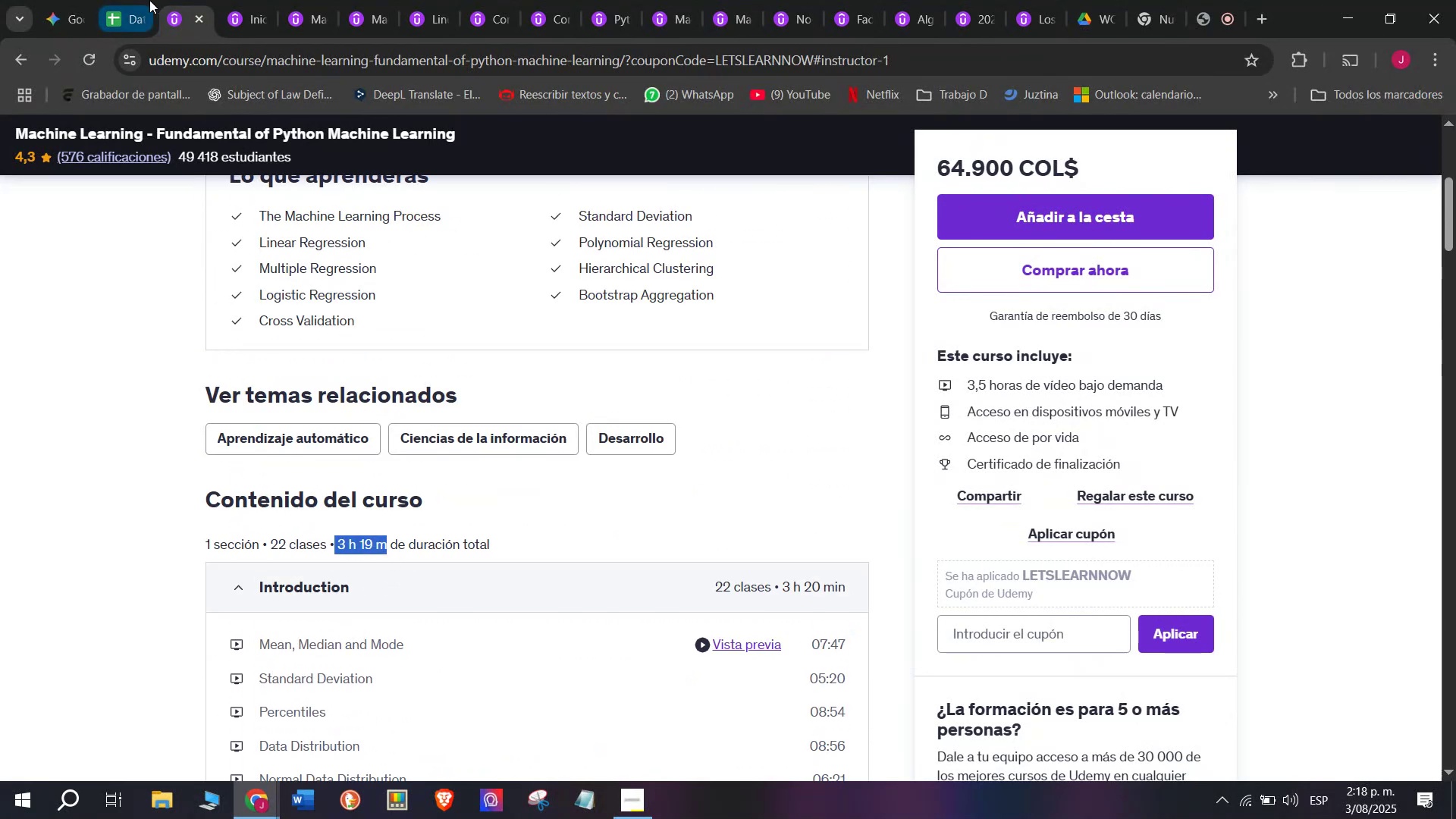 
key(Control+C)
 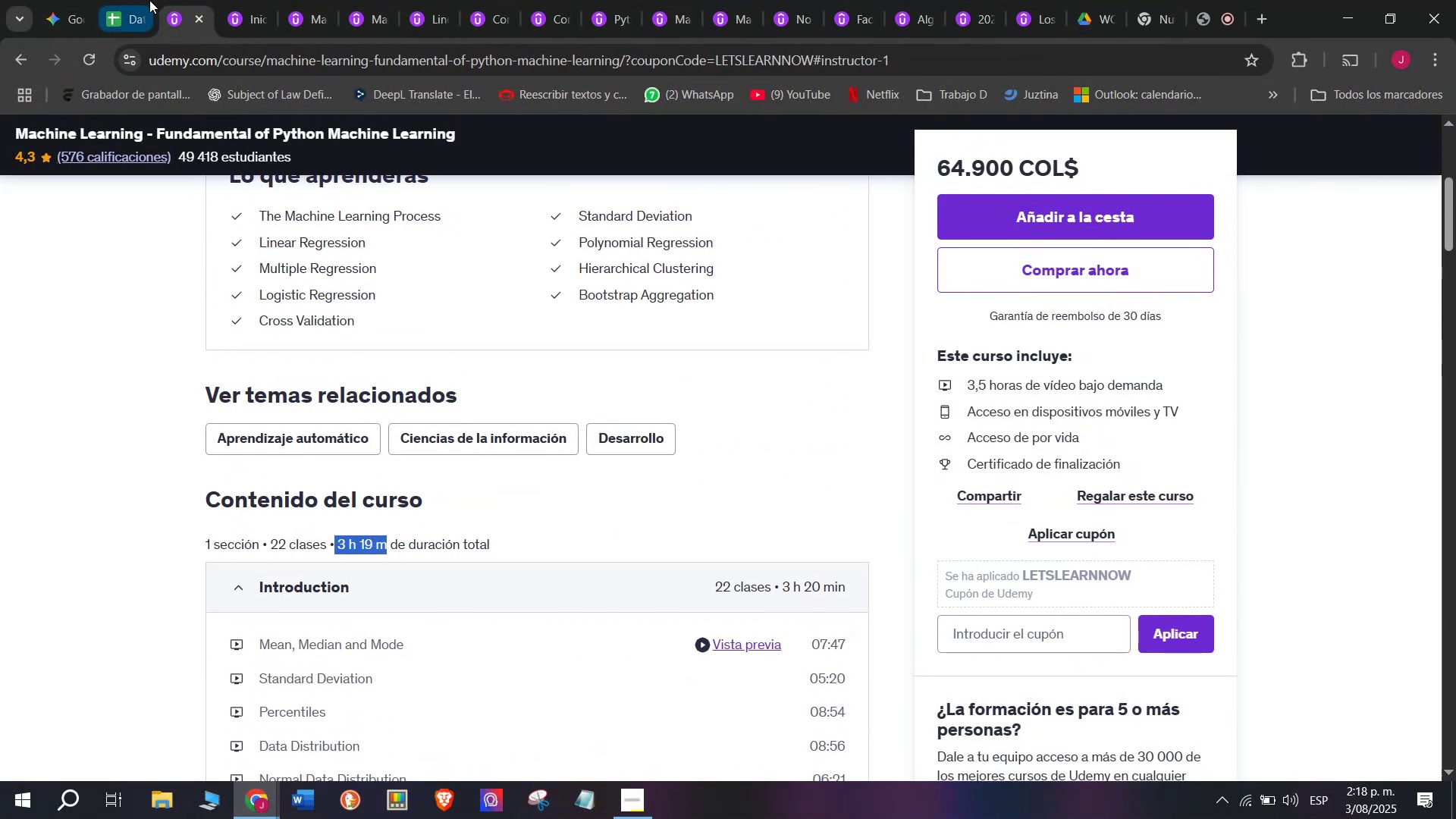 
left_click([149, 0])
 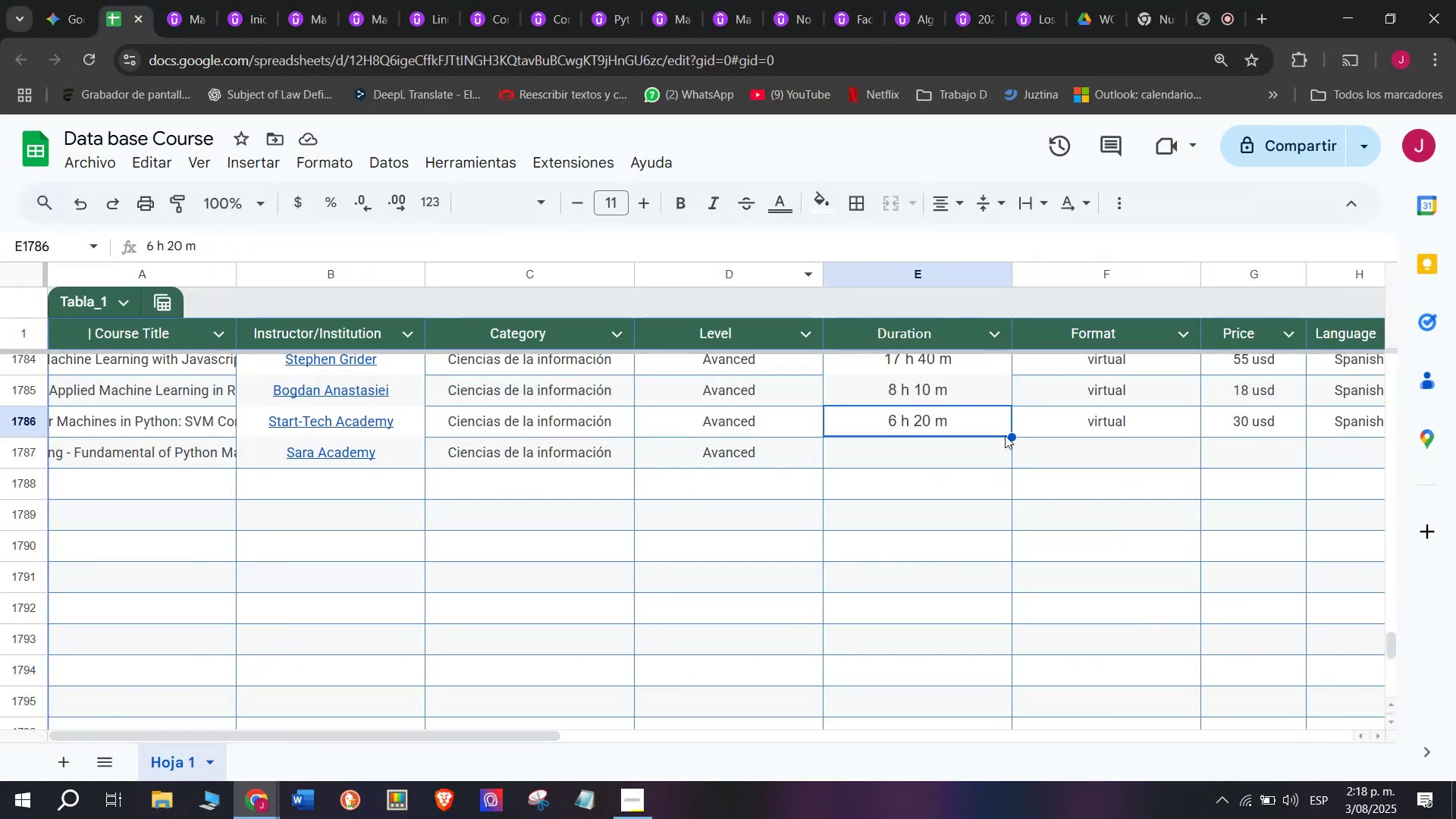 
left_click([940, 461])
 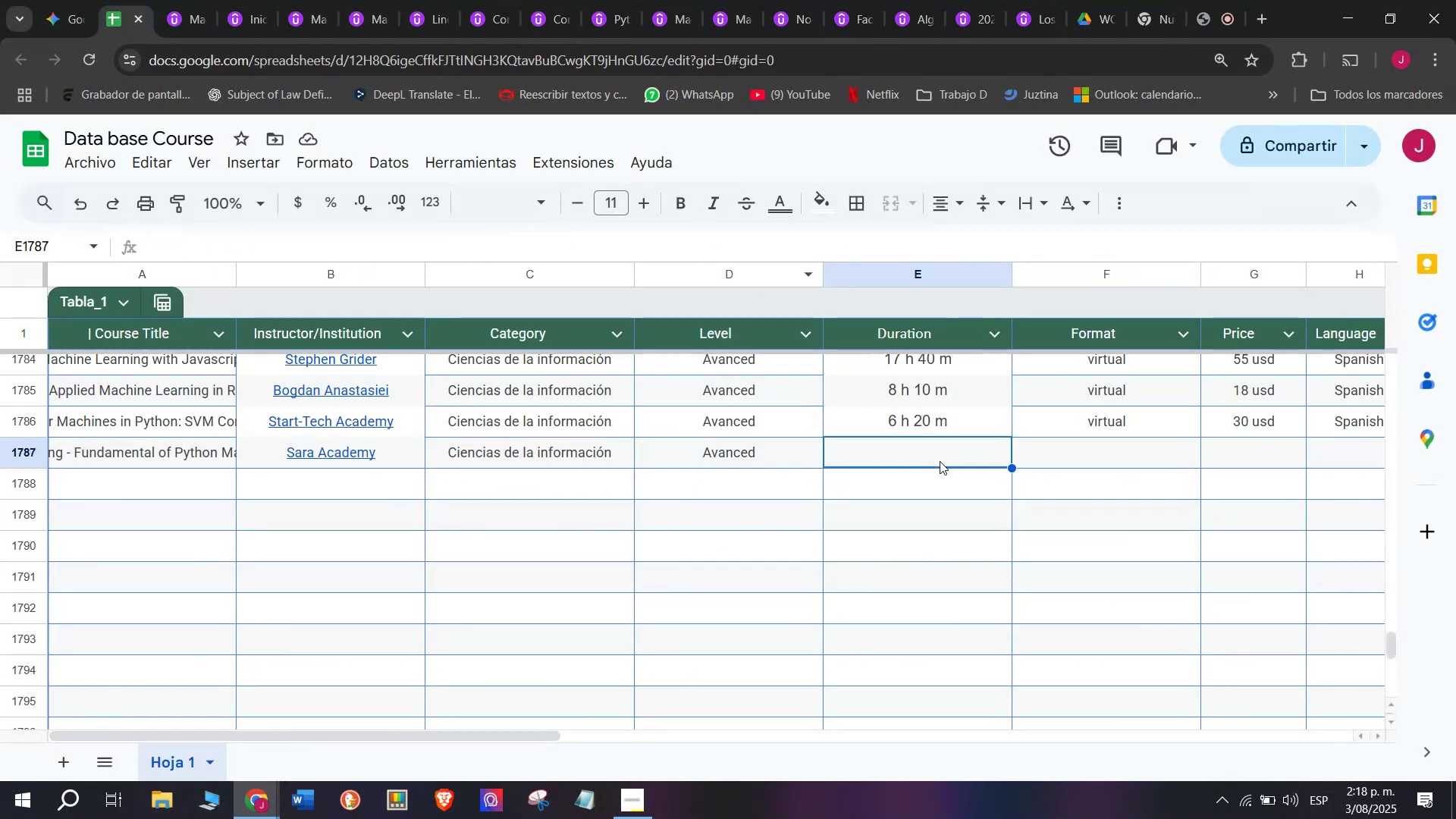 
key(Z)
 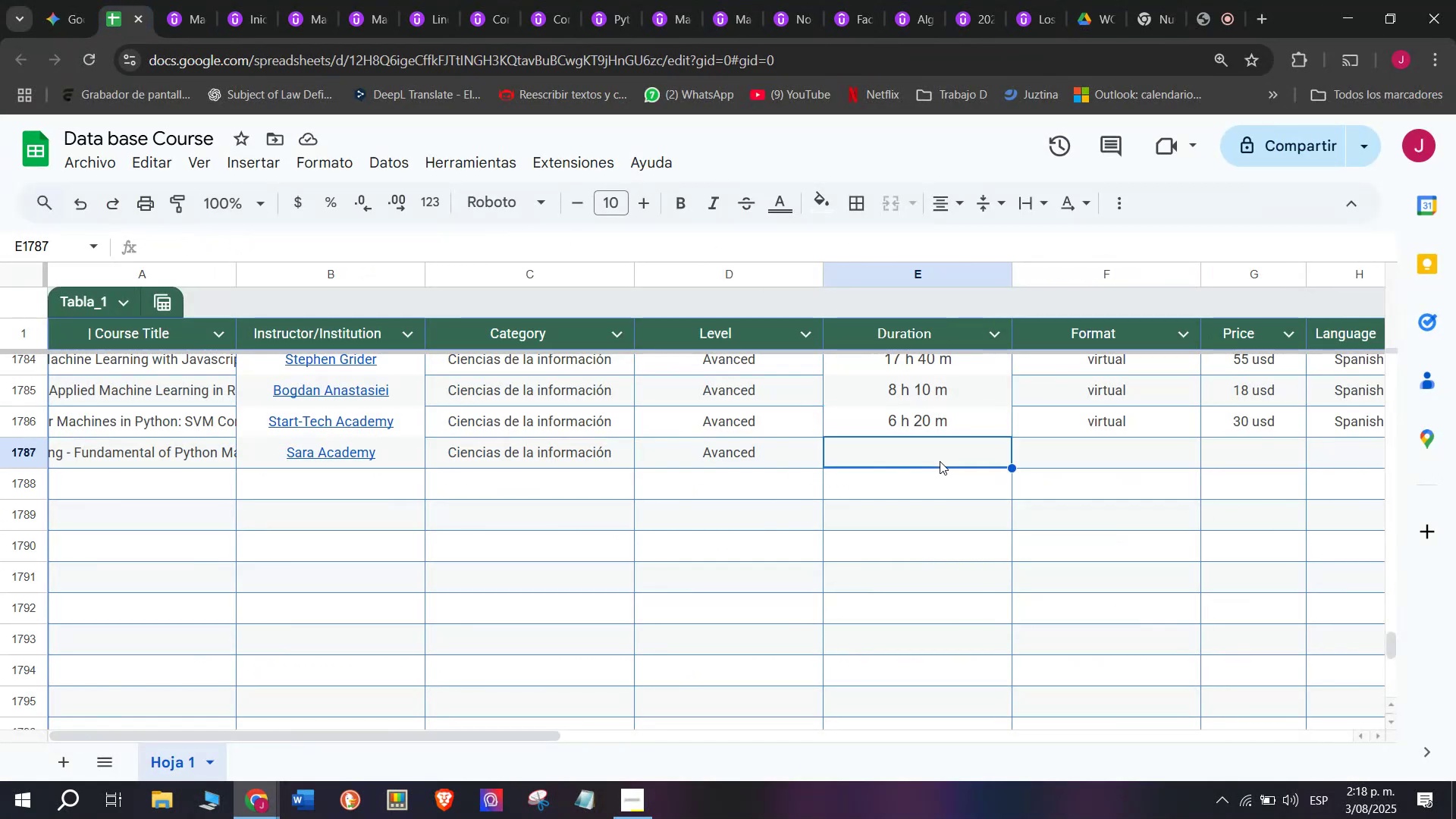 
key(Control+ControlLeft)
 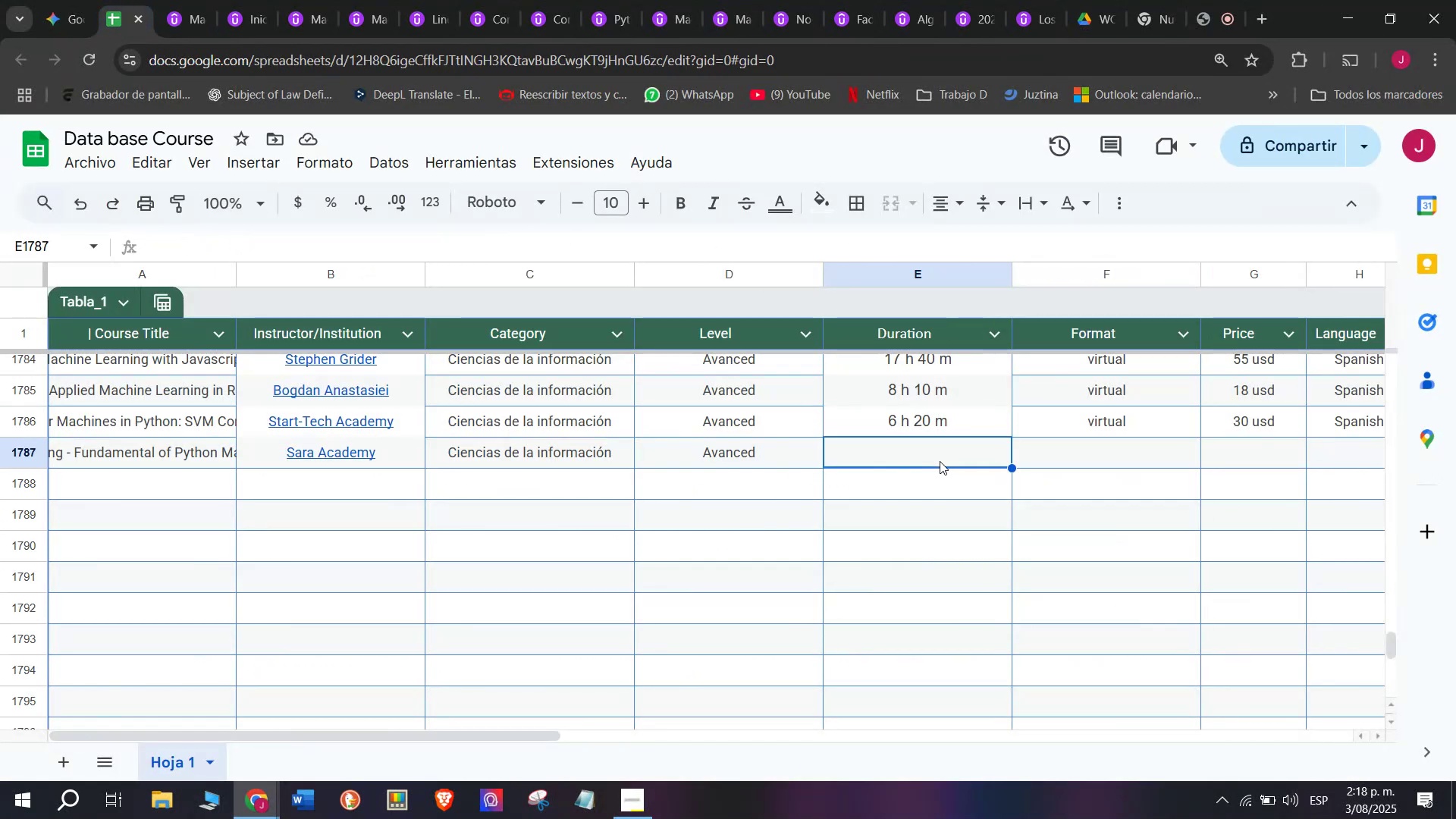 
key(Control+V)
 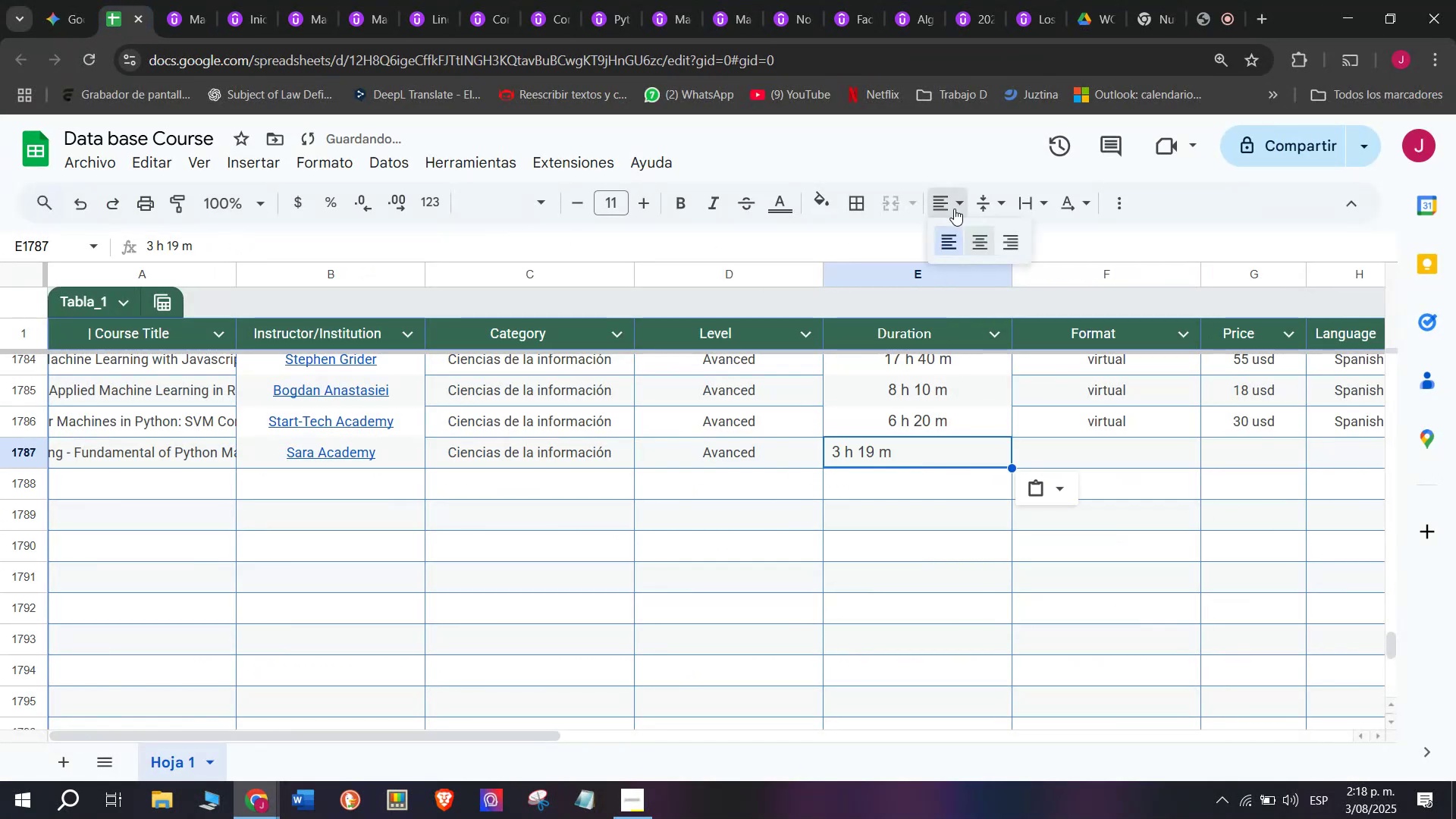 
double_click([971, 237])
 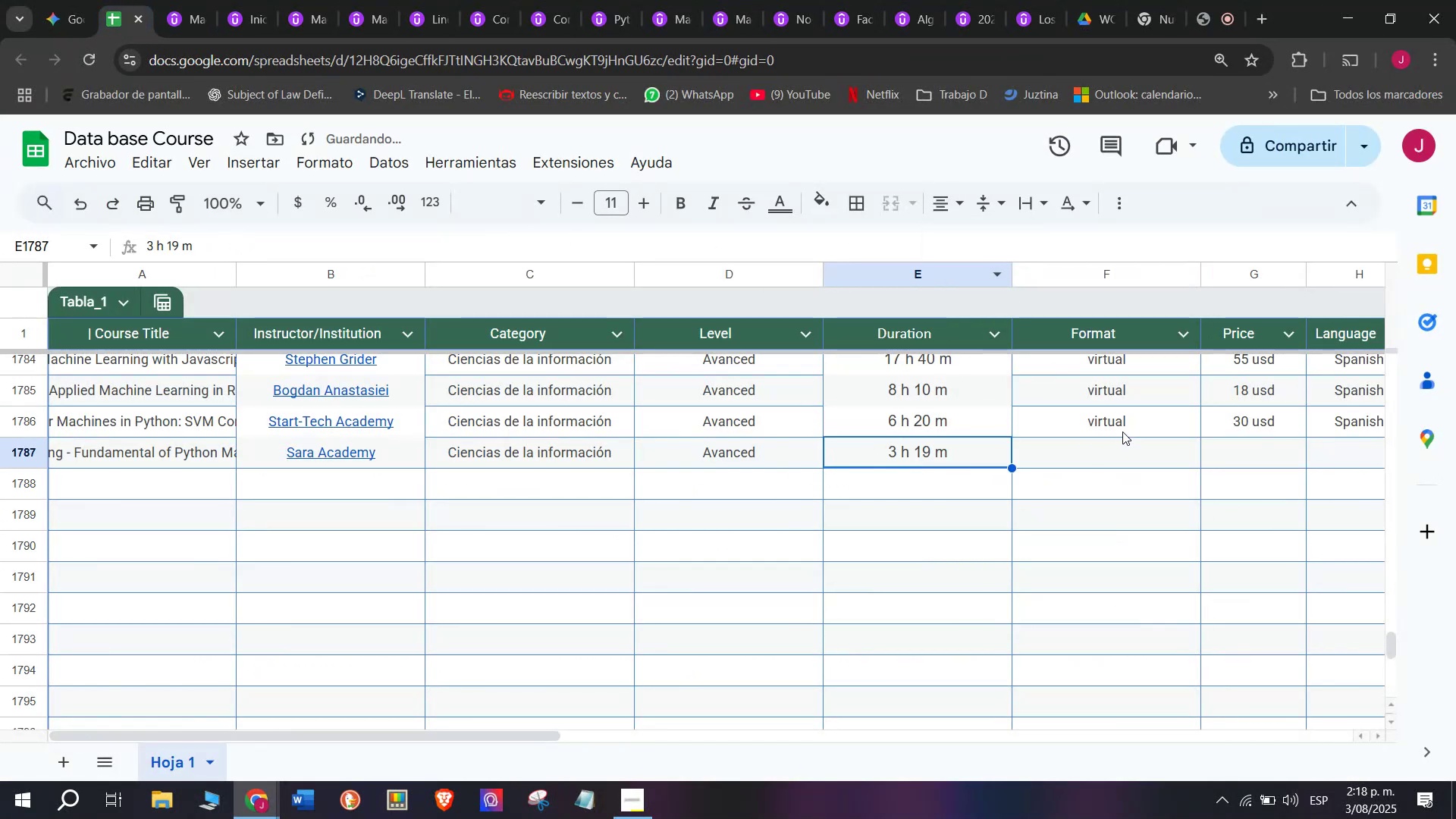 
left_click([1122, 430])
 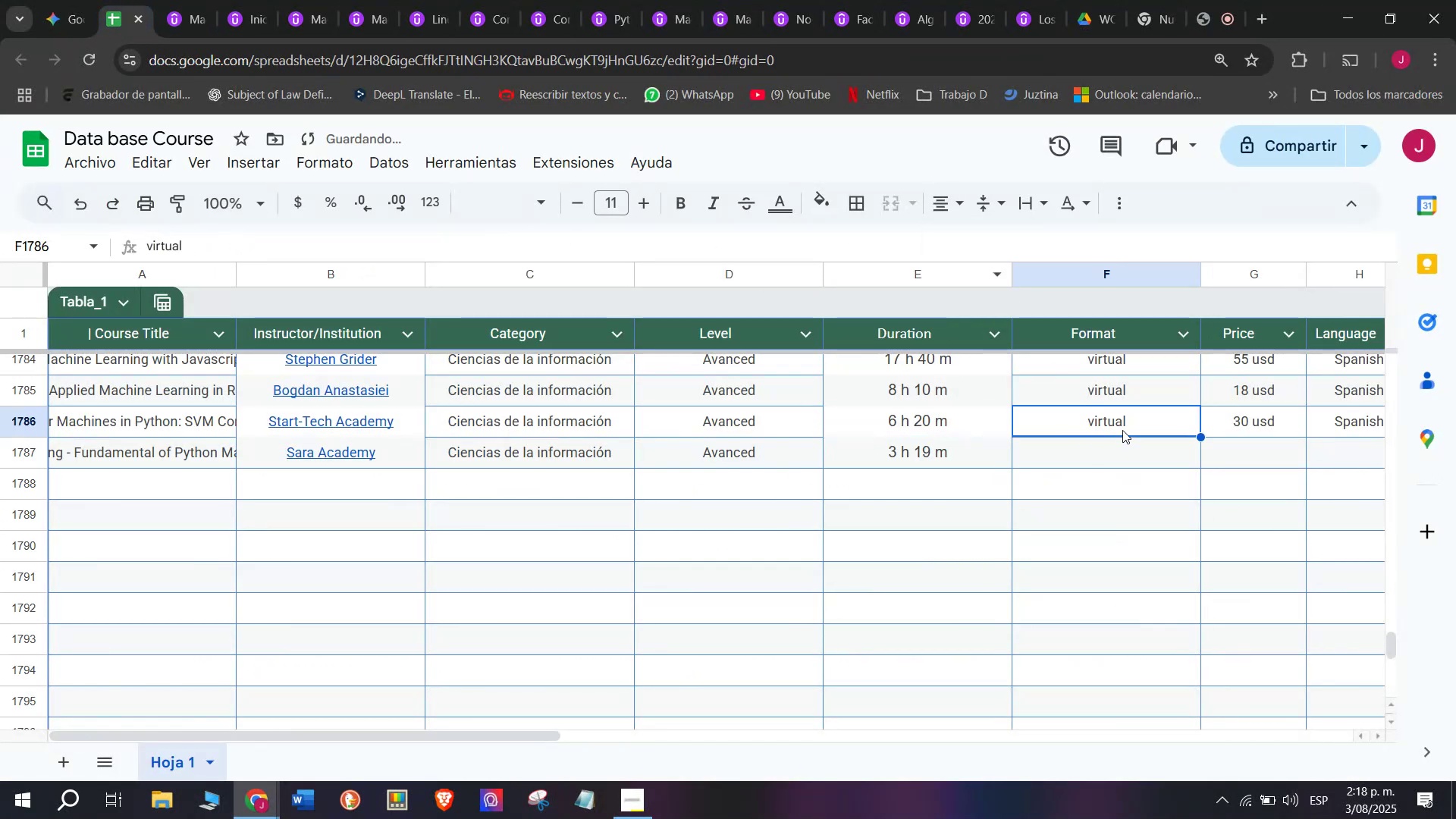 
key(Break)
 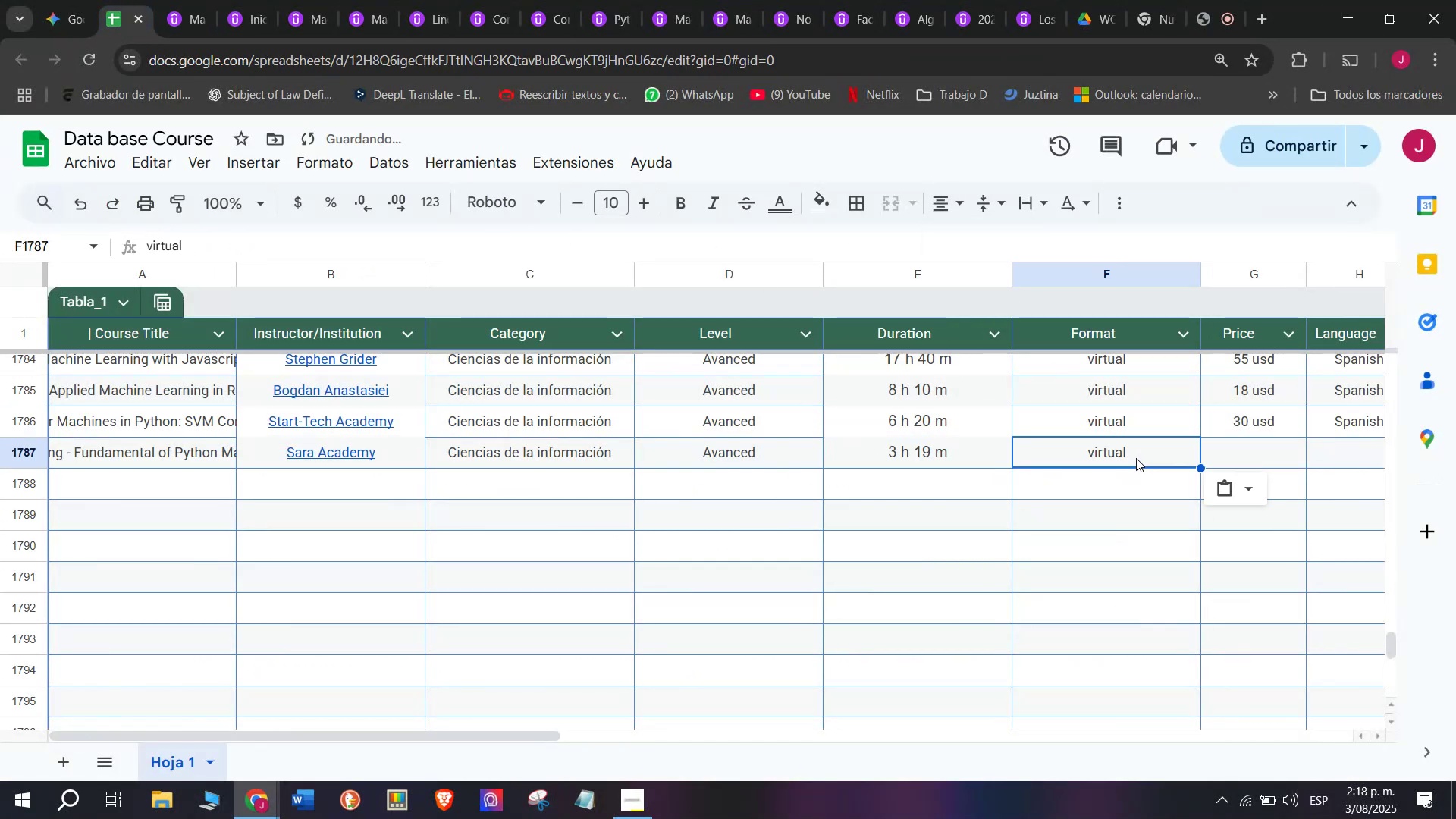 
key(Control+ControlLeft)
 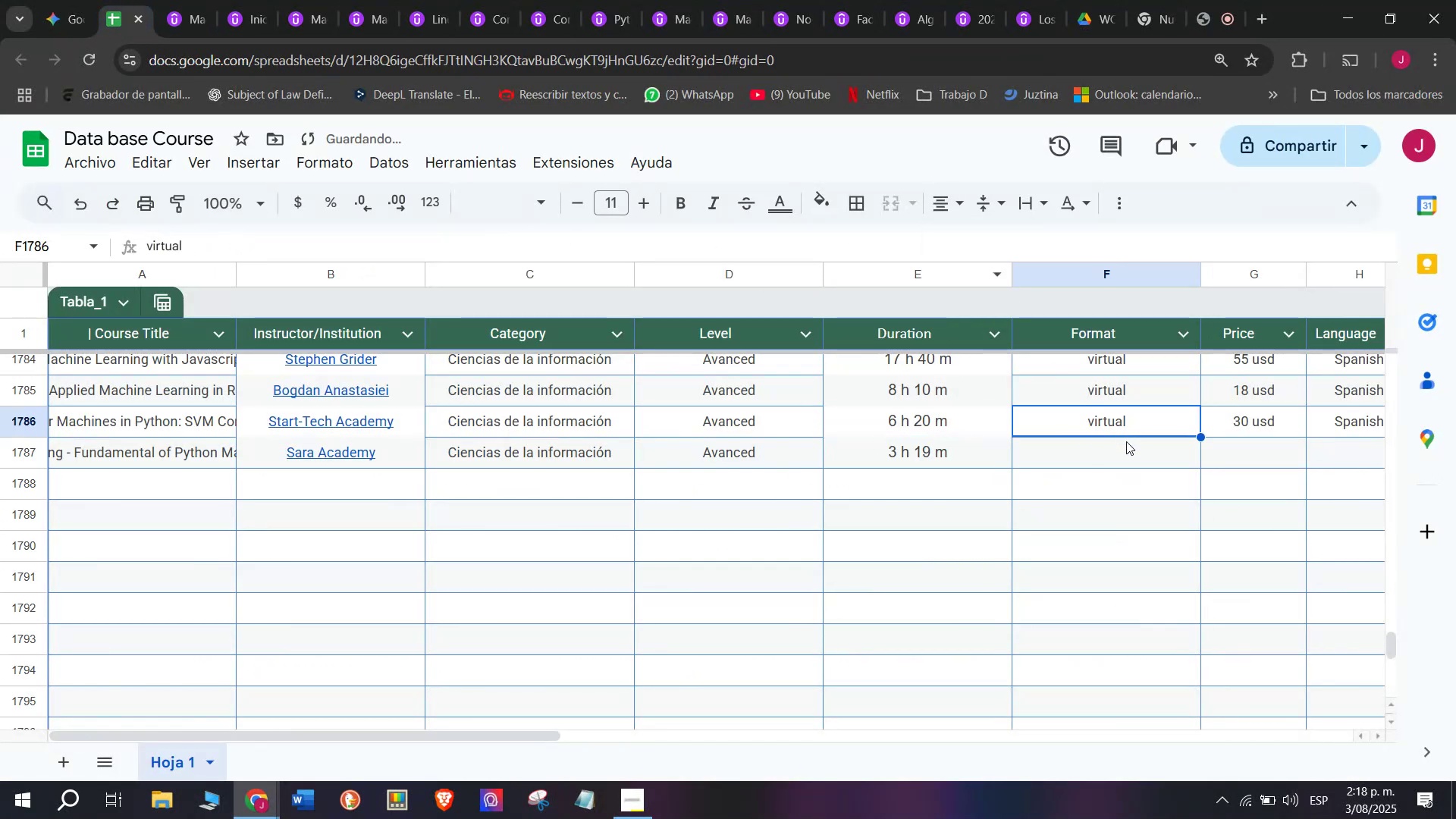 
key(Control+C)
 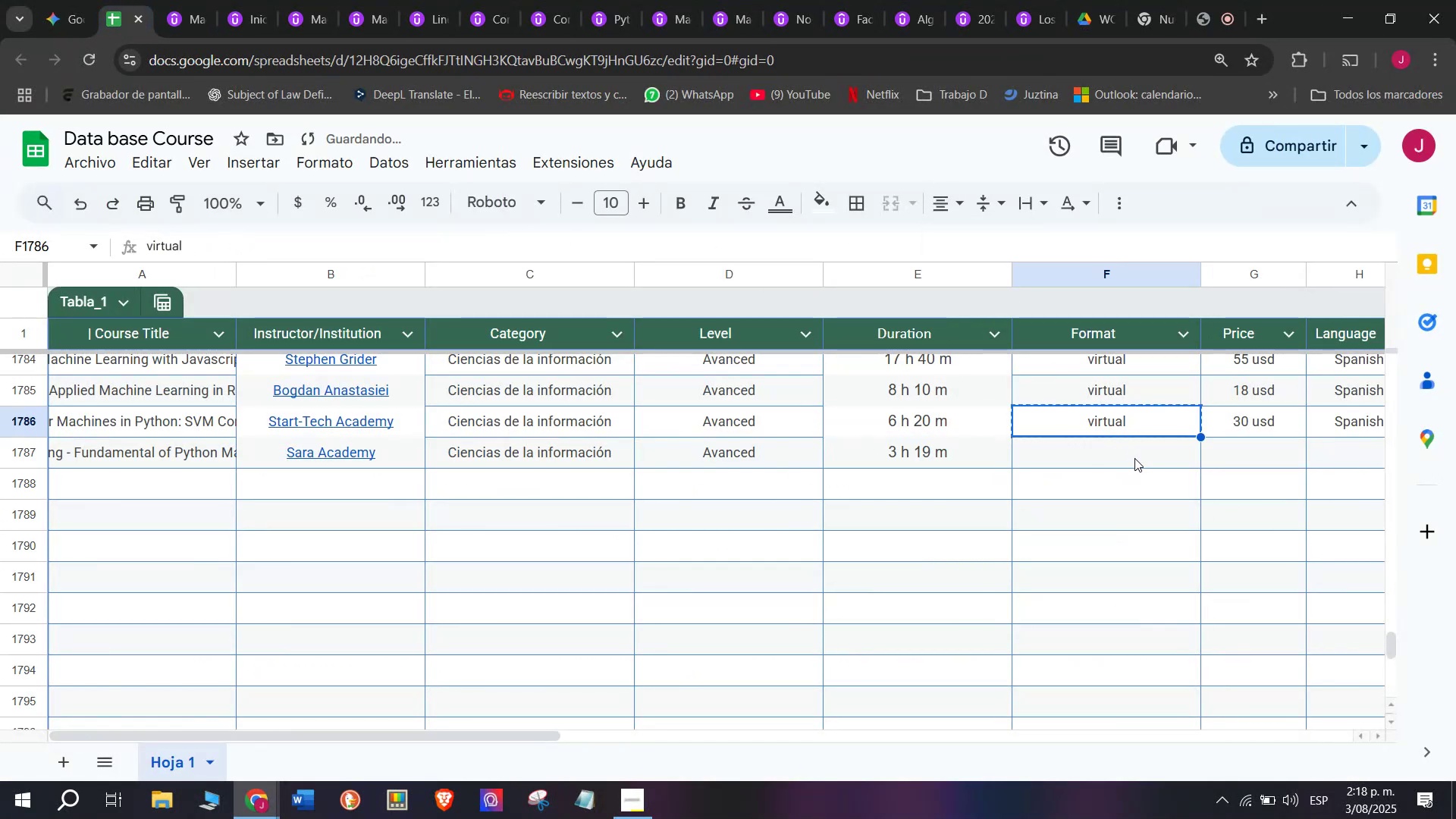 
key(Z)
 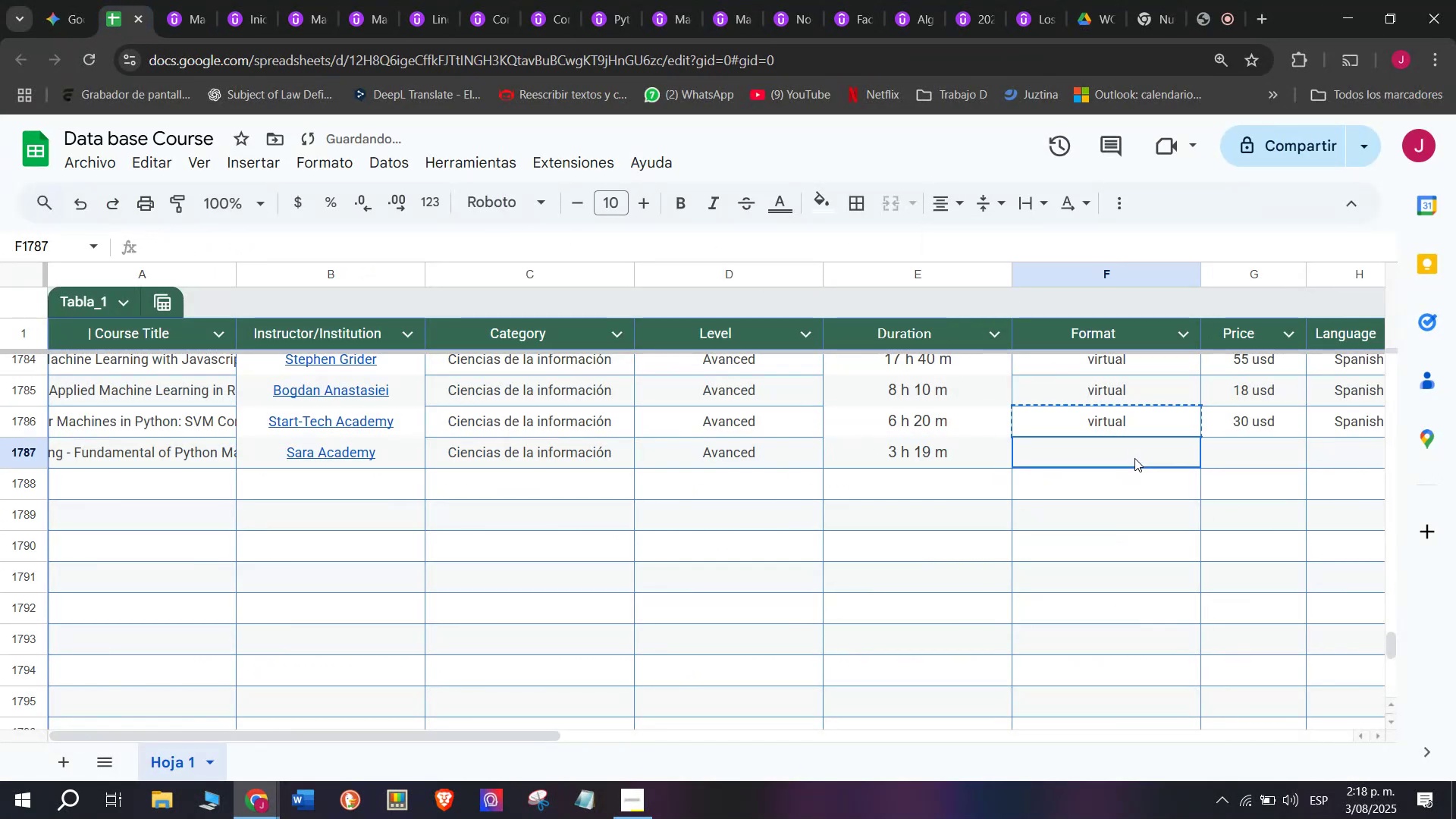 
key(Control+ControlLeft)
 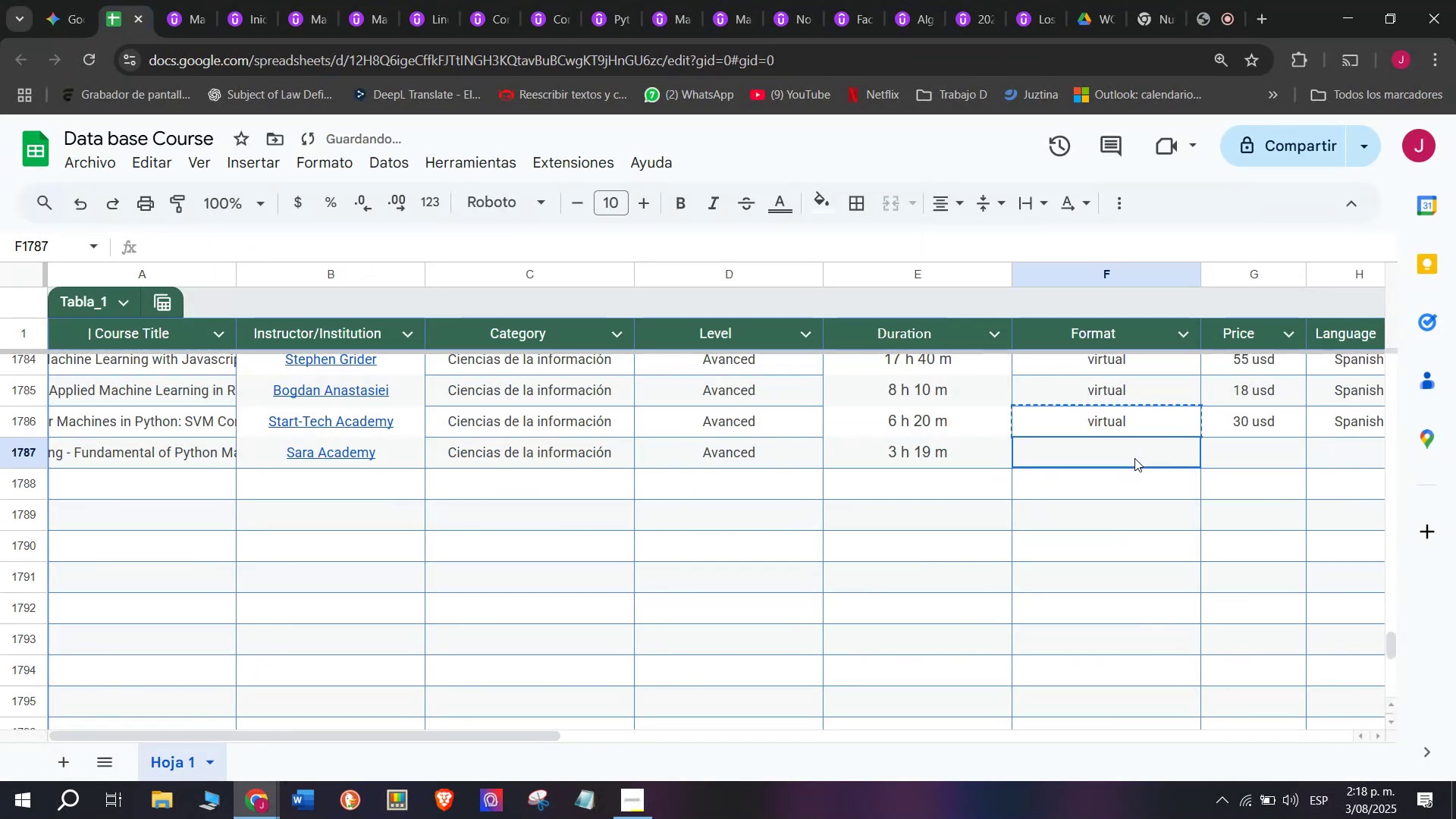 
key(Control+V)
 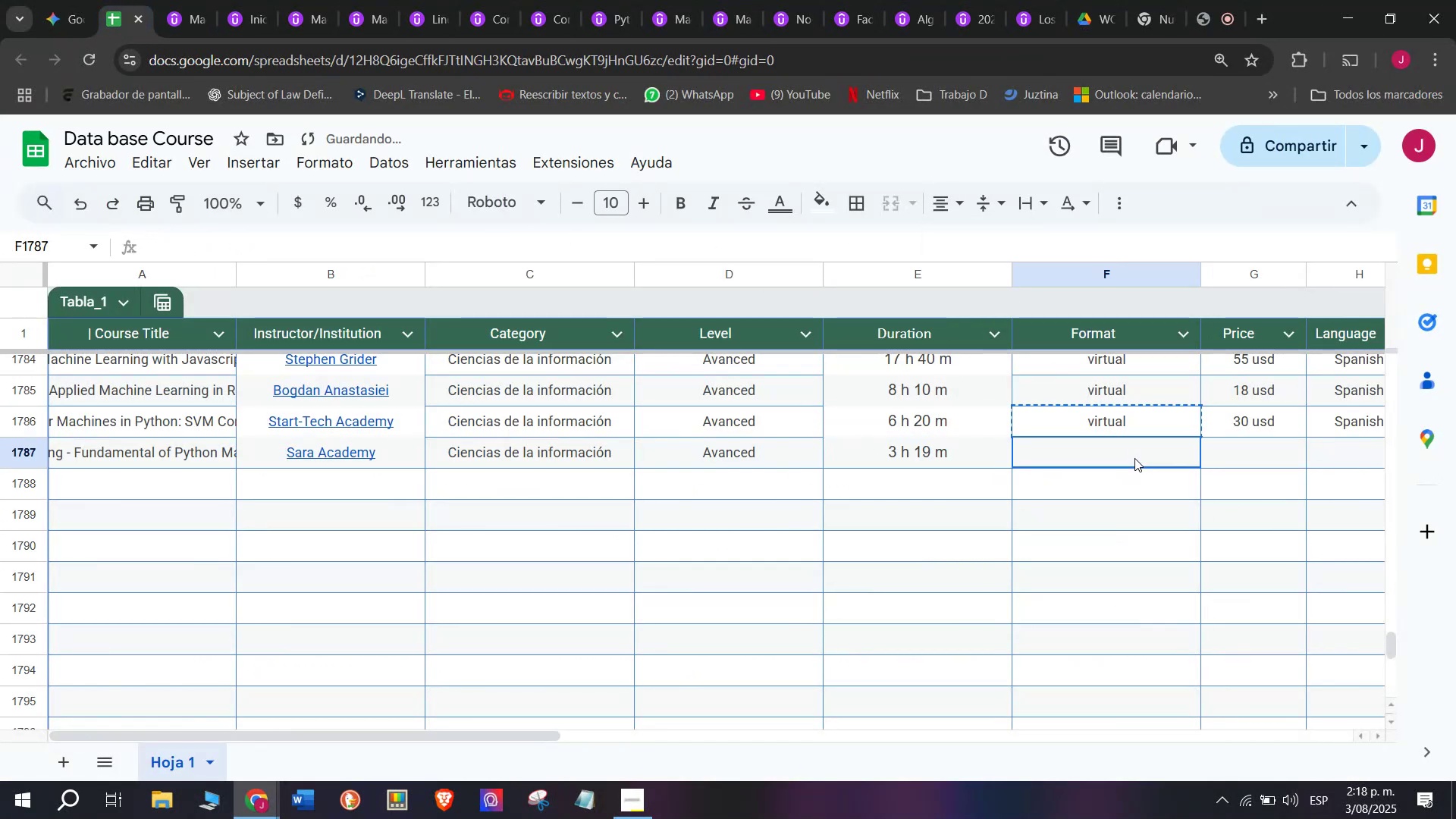 
double_click([1134, 458])
 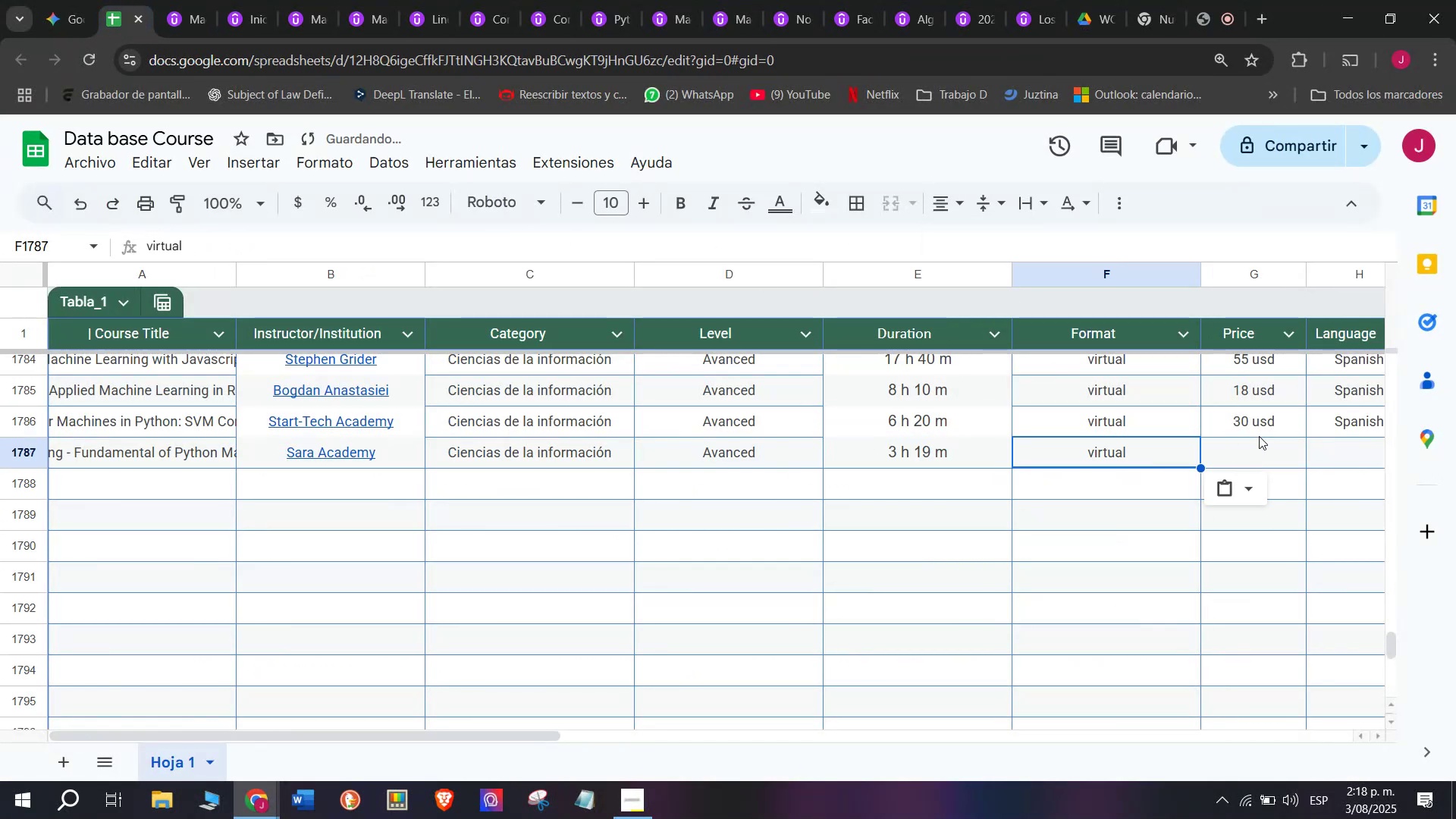 
left_click([1259, 436])
 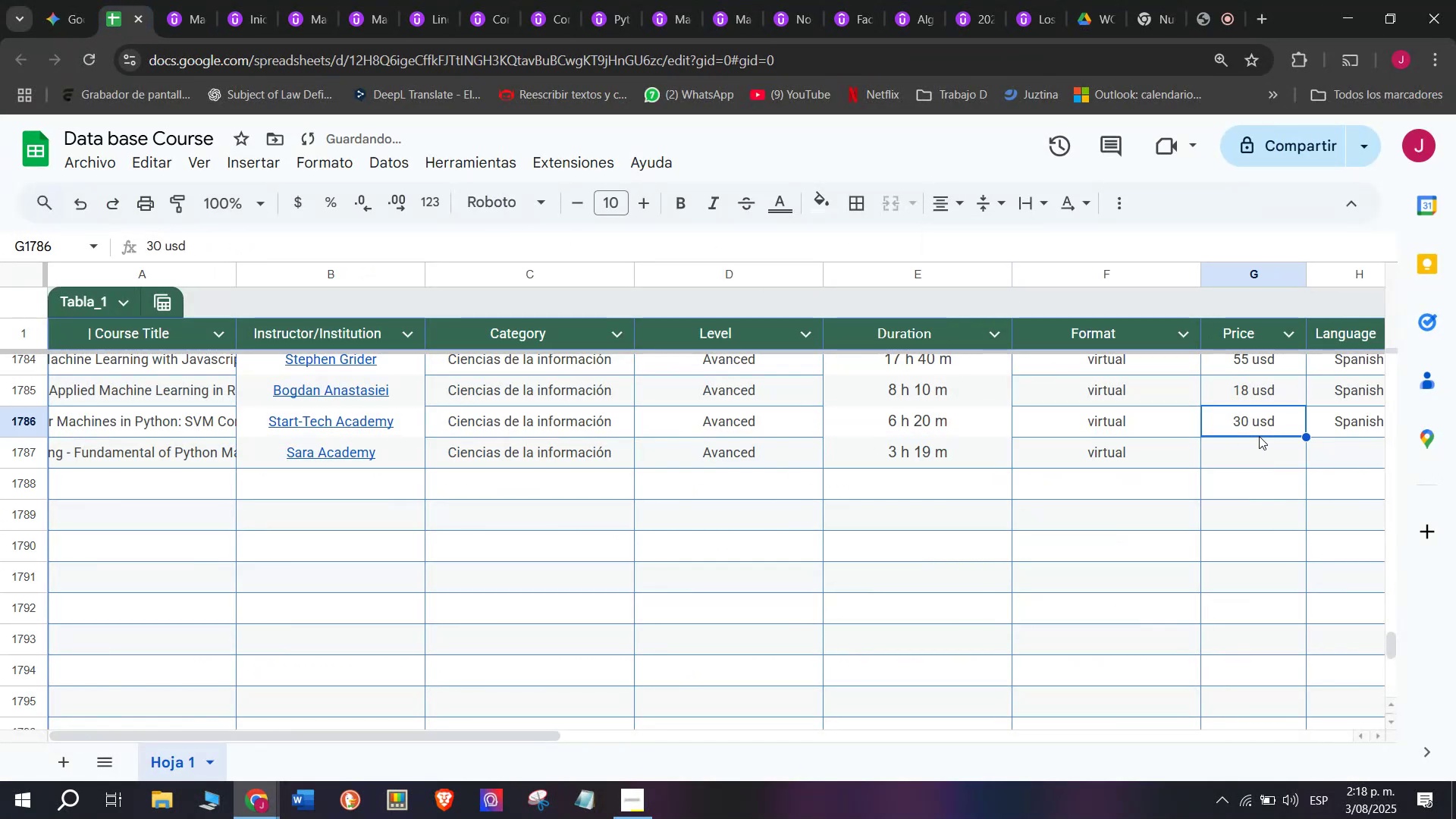 
key(Break)
 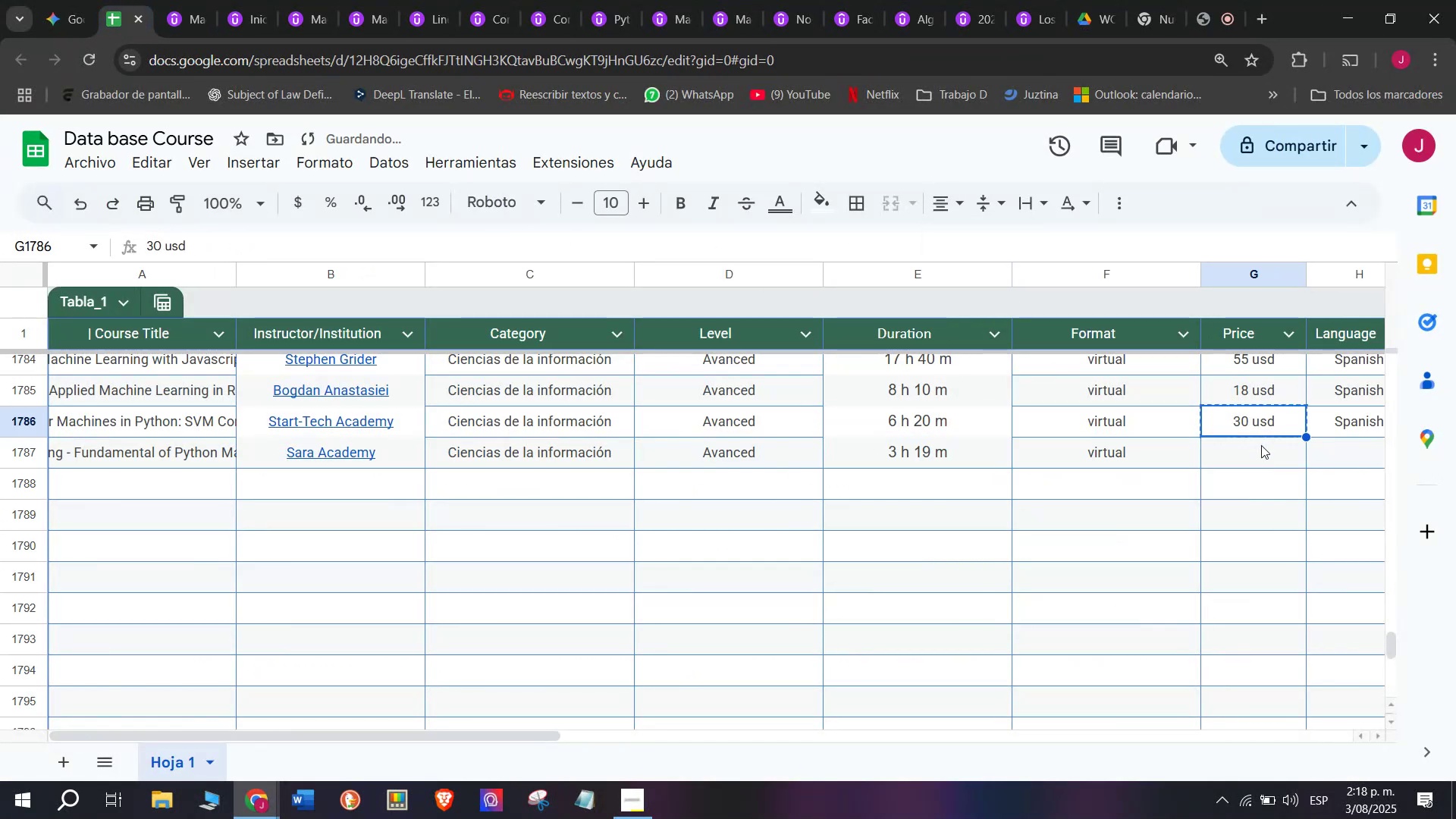 
key(Control+ControlLeft)
 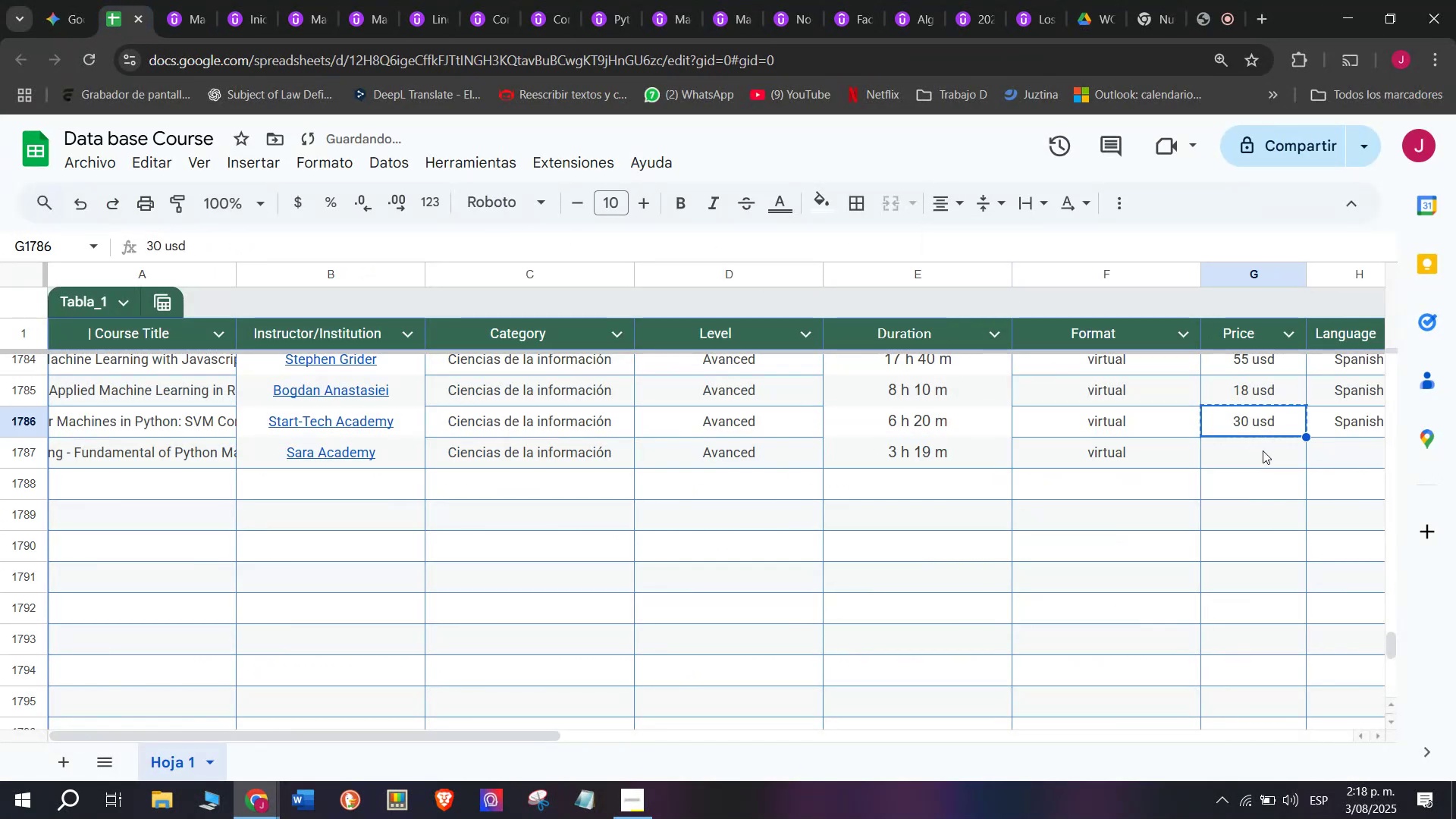 
key(Control+C)
 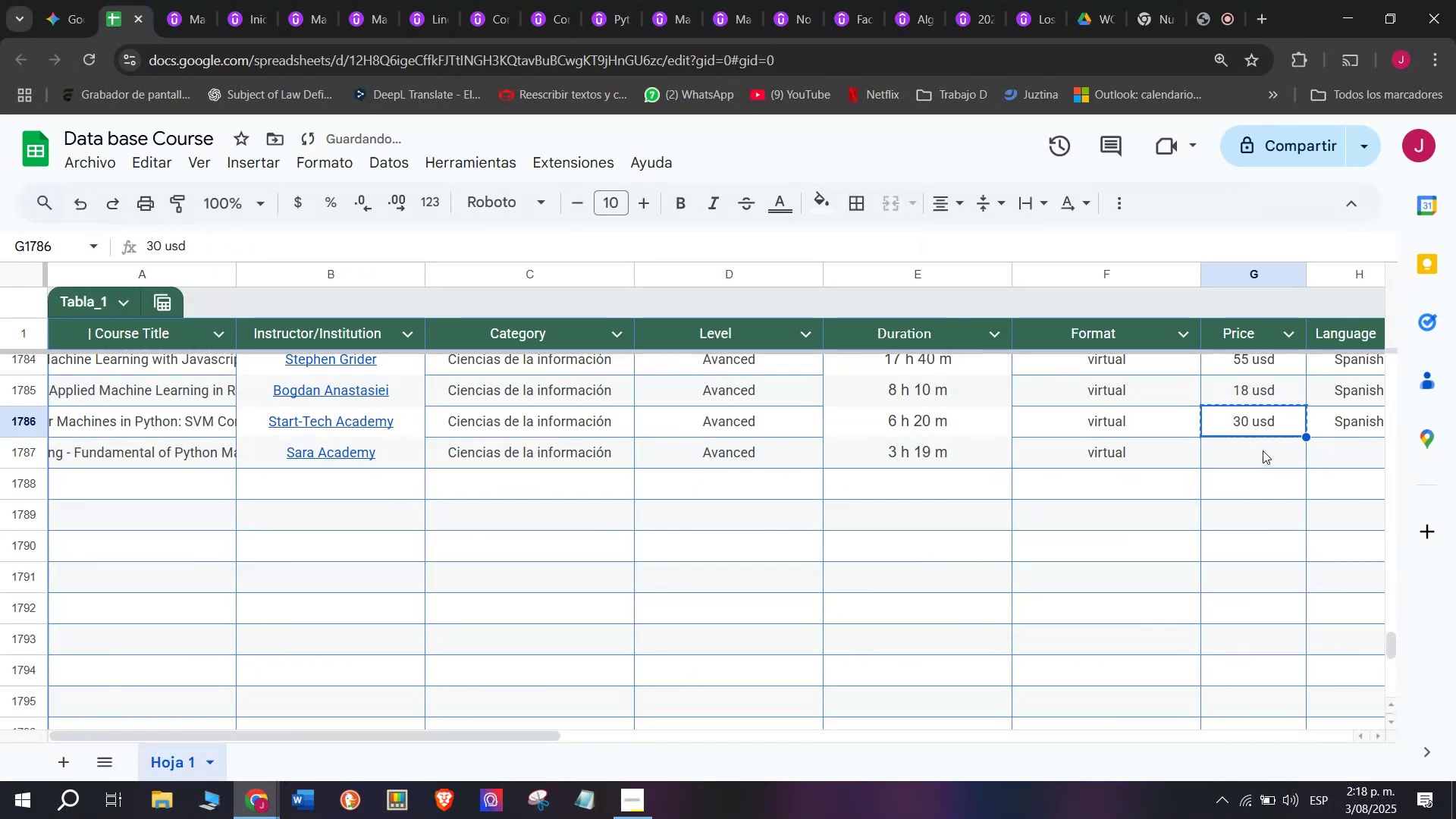 
left_click([1263, 450])
 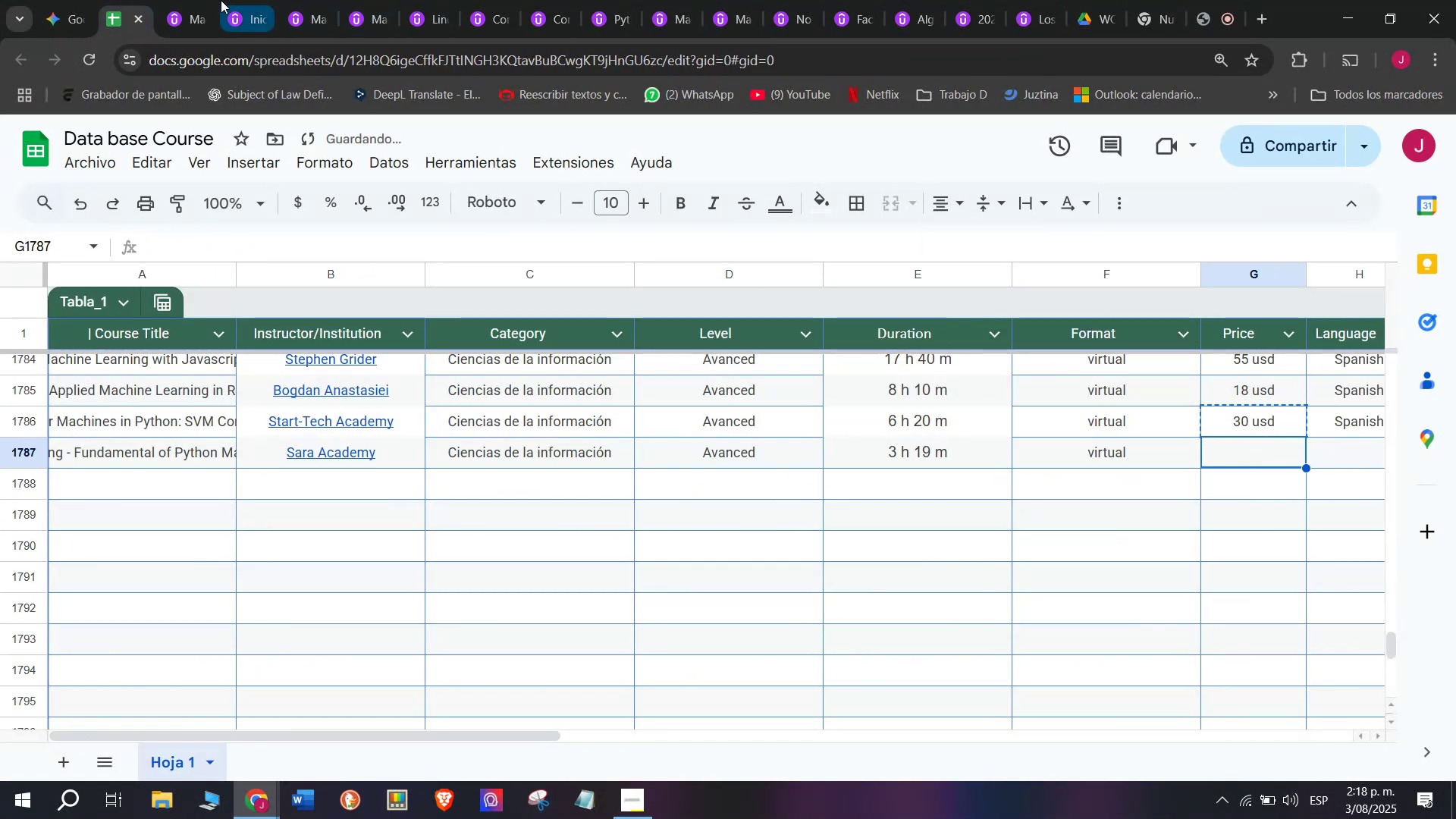 
left_click([205, 0])
 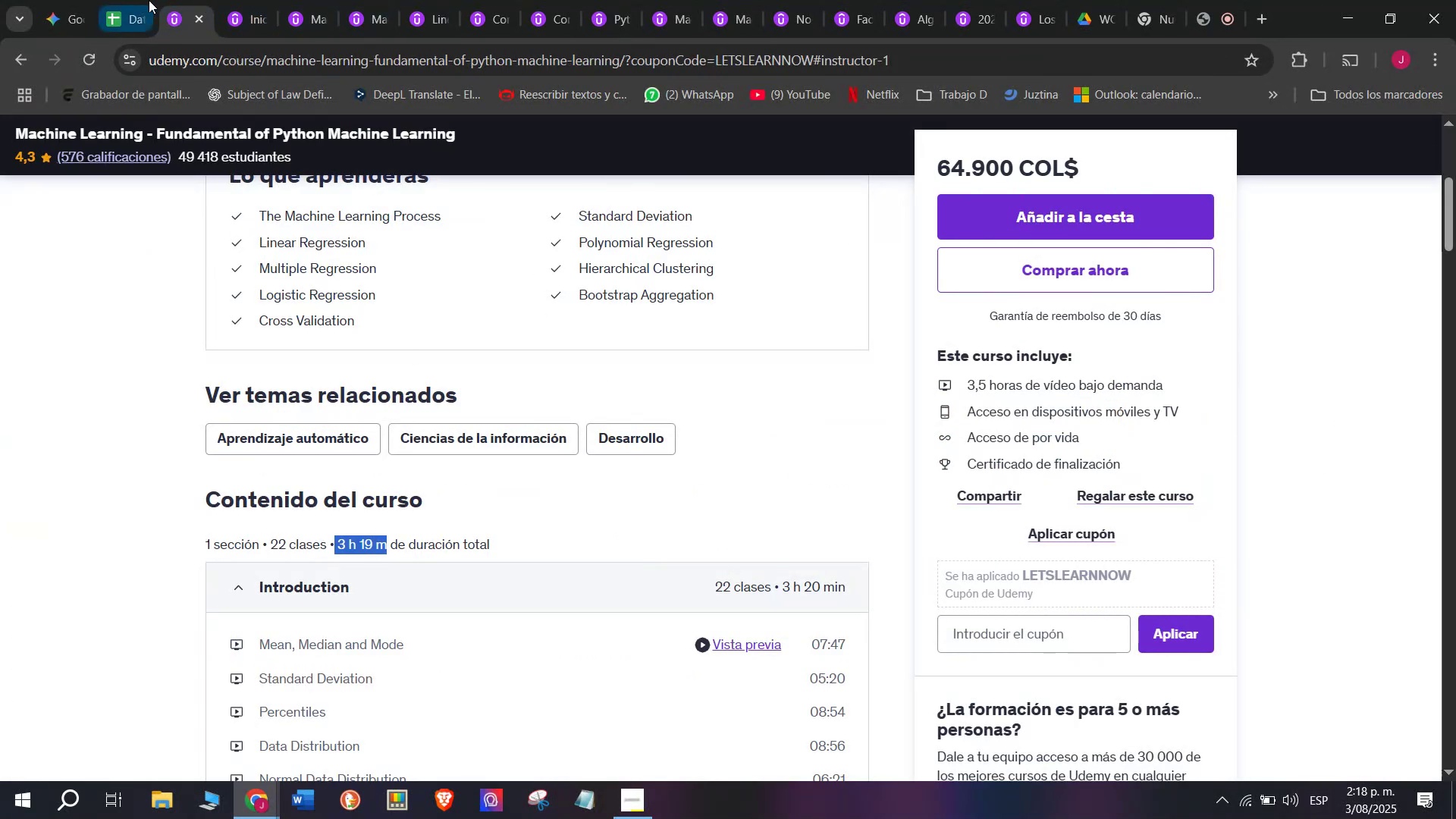 
left_click([124, 0])
 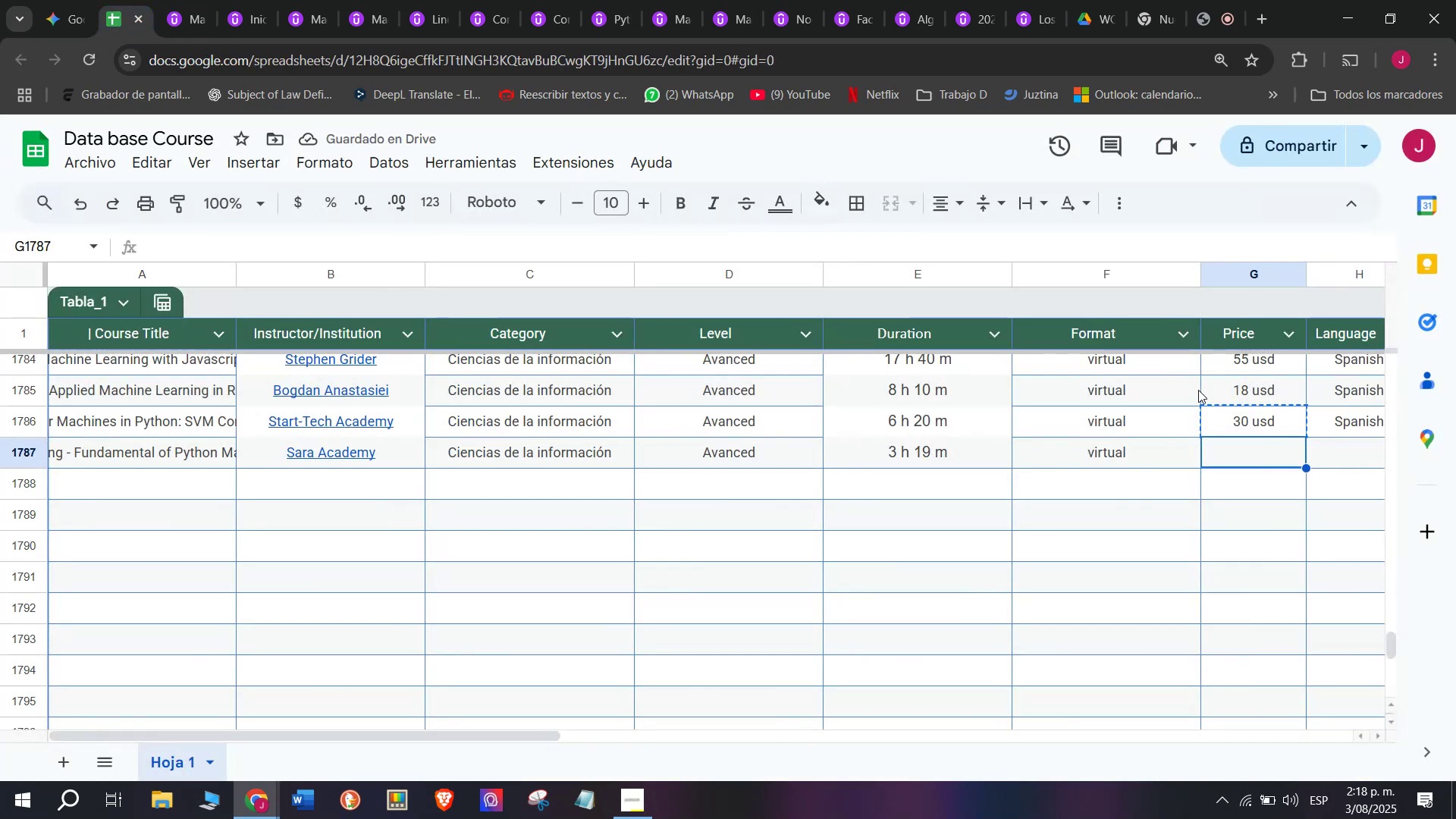 
left_click([1209, 388])
 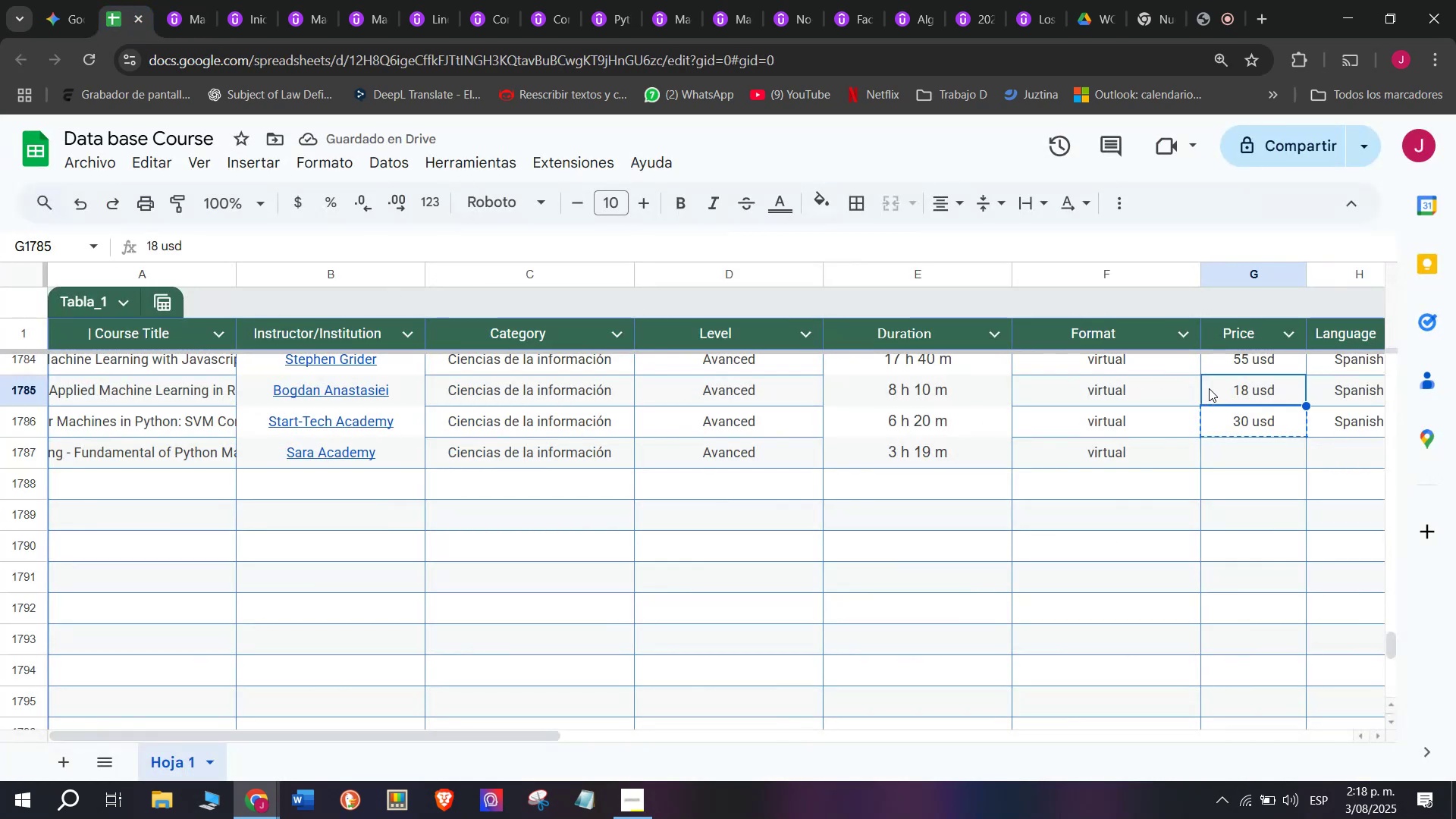 
key(Break)
 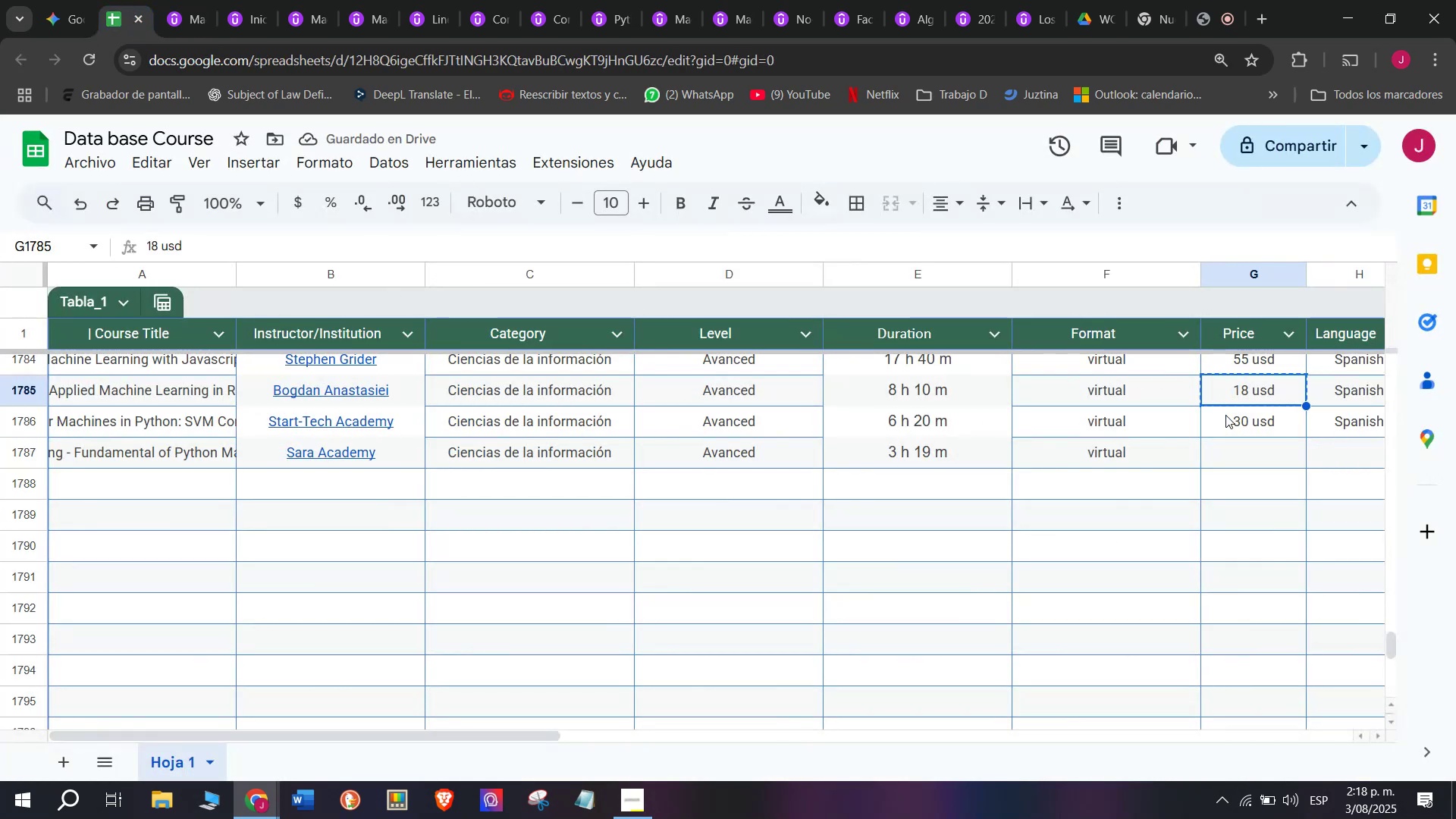 
key(Control+ControlLeft)
 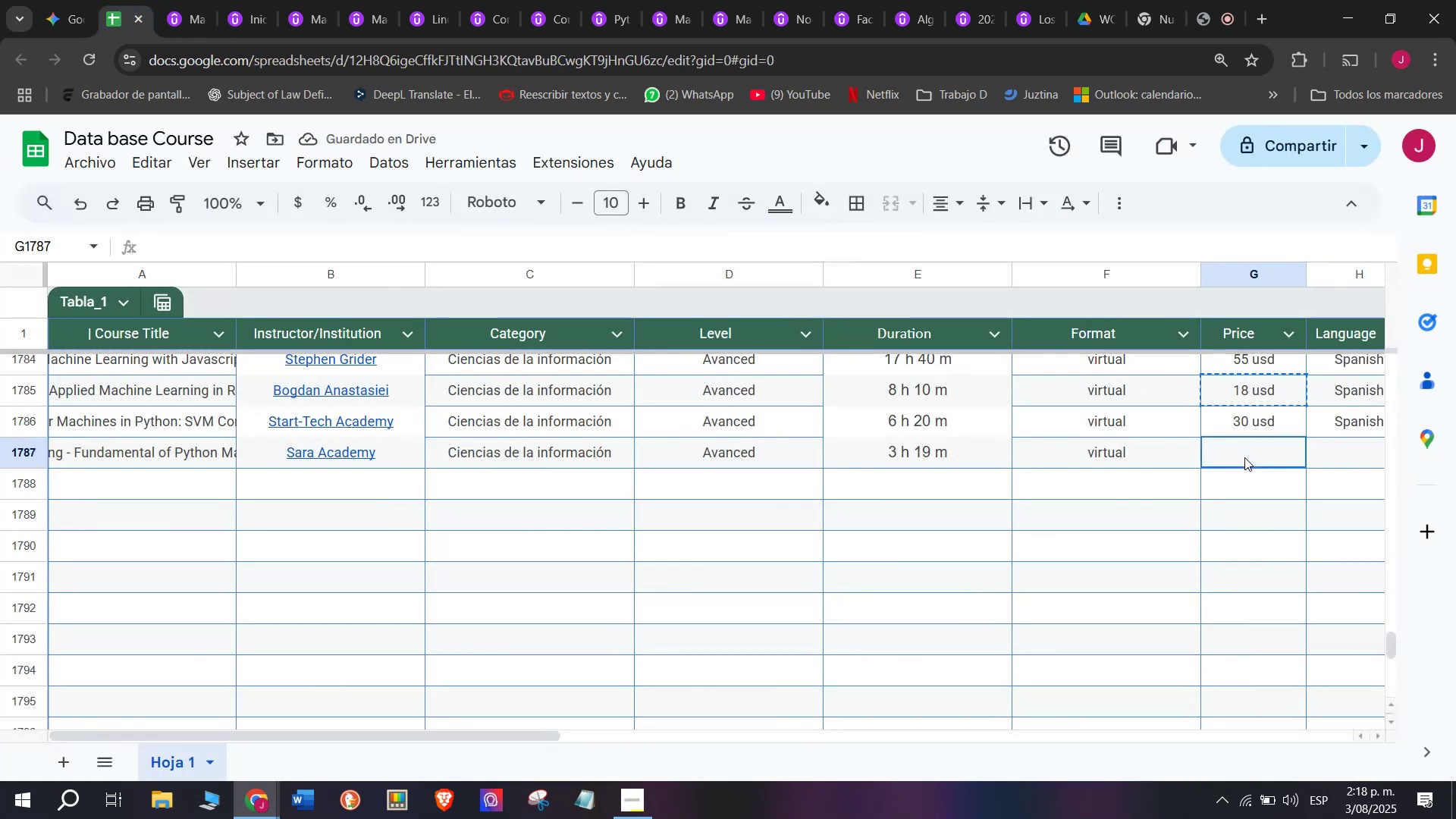 
key(Control+C)
 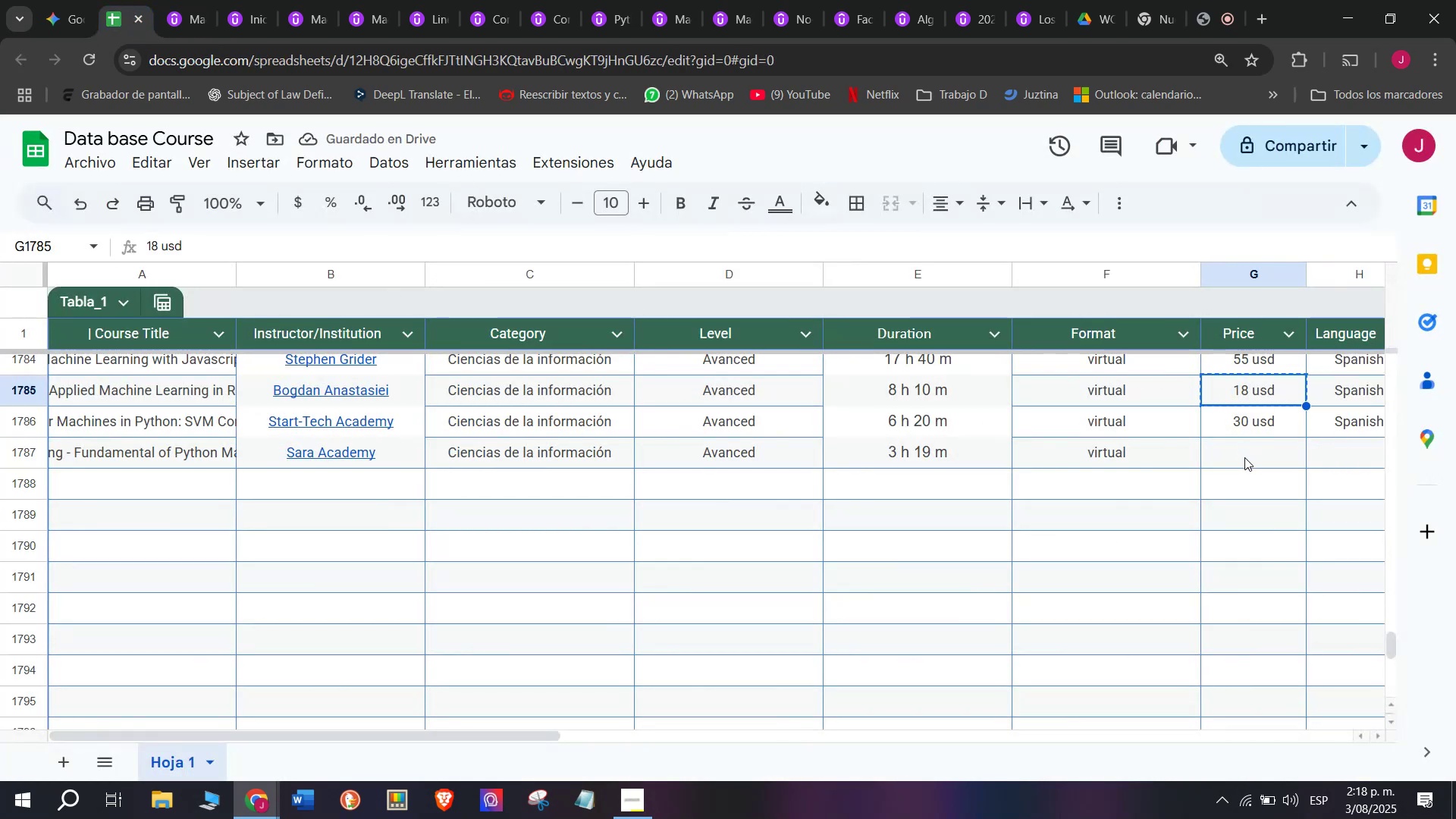 
left_click([1244, 457])
 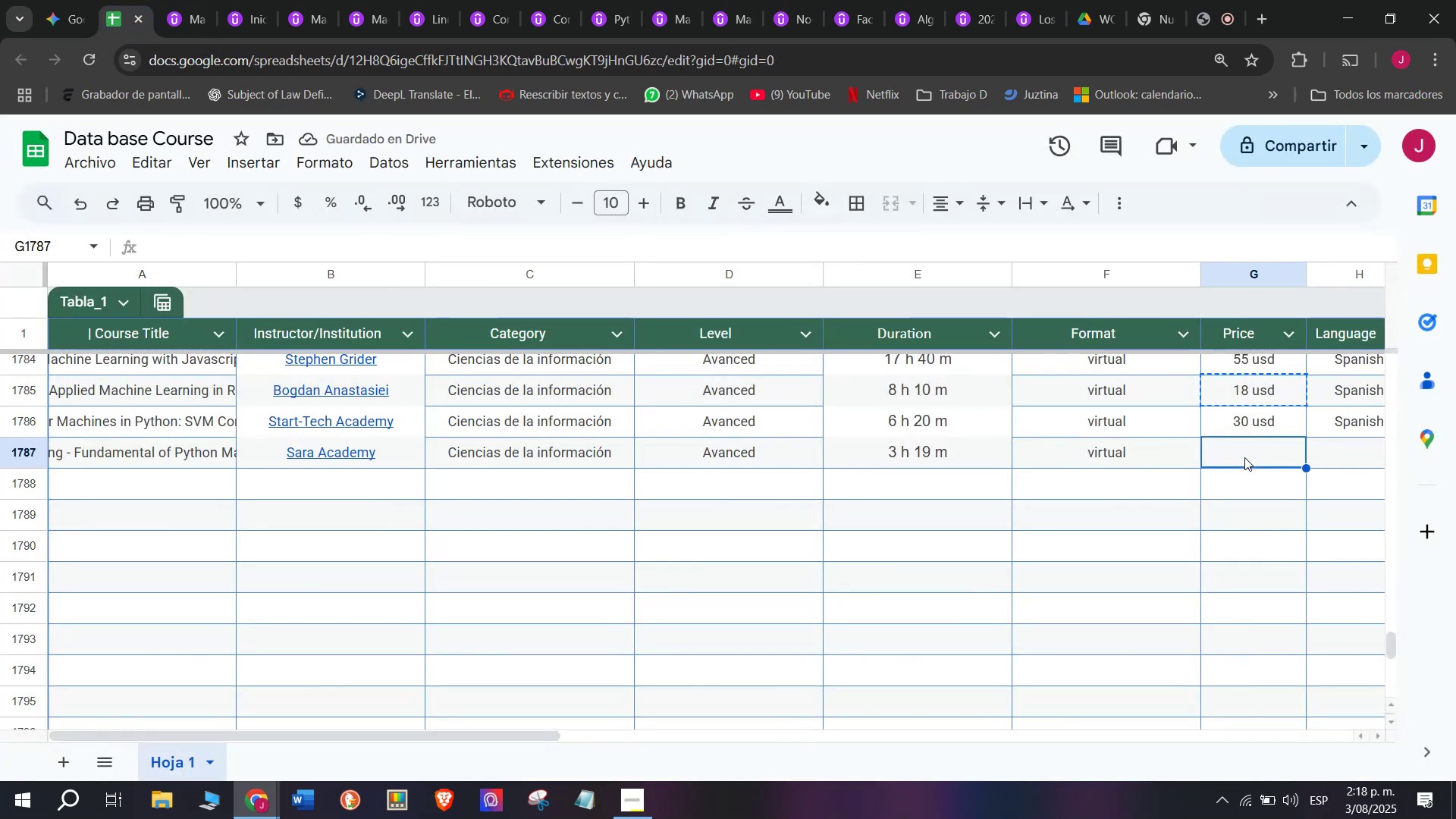 
key(Z)
 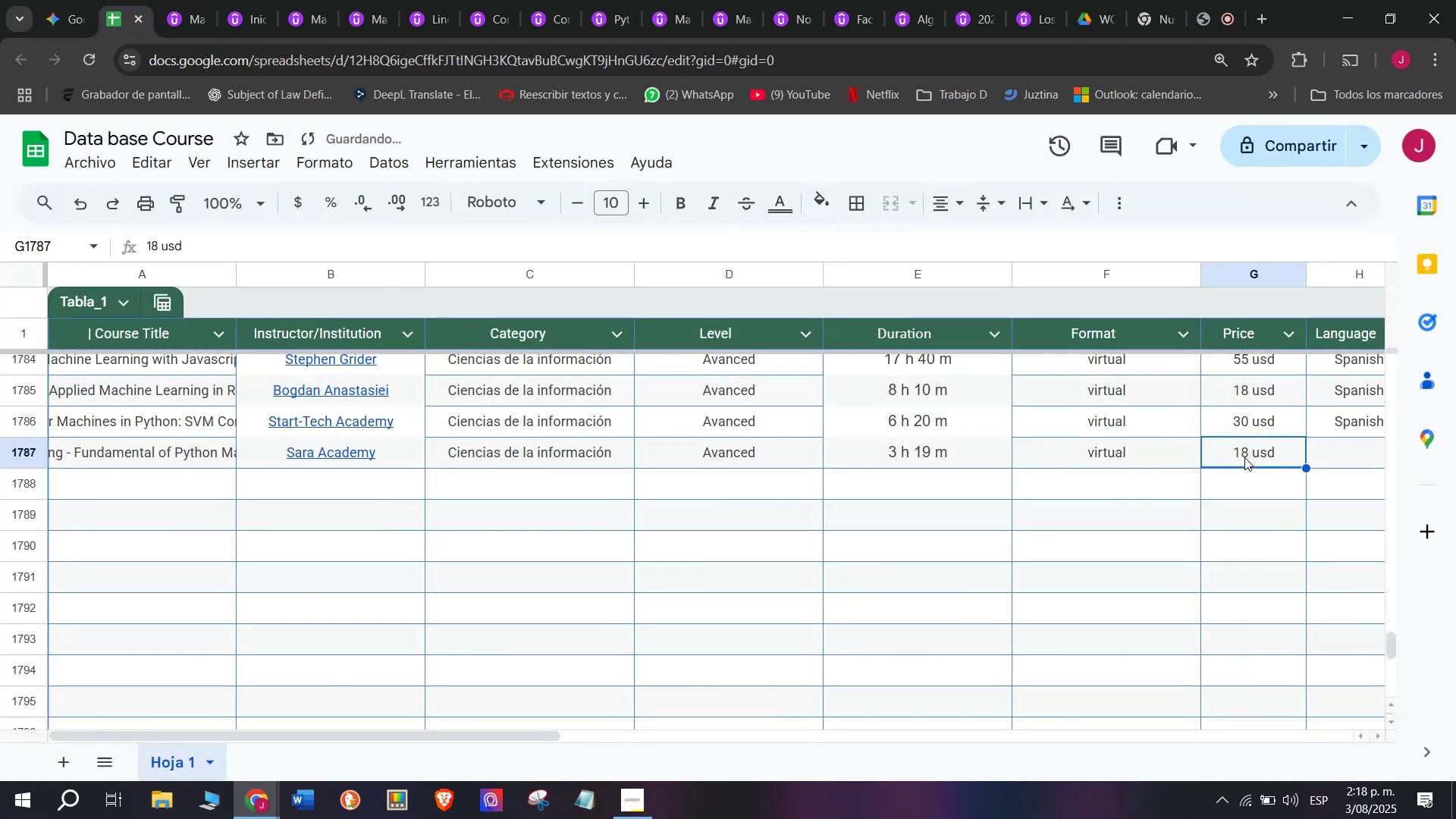 
key(Control+ControlLeft)
 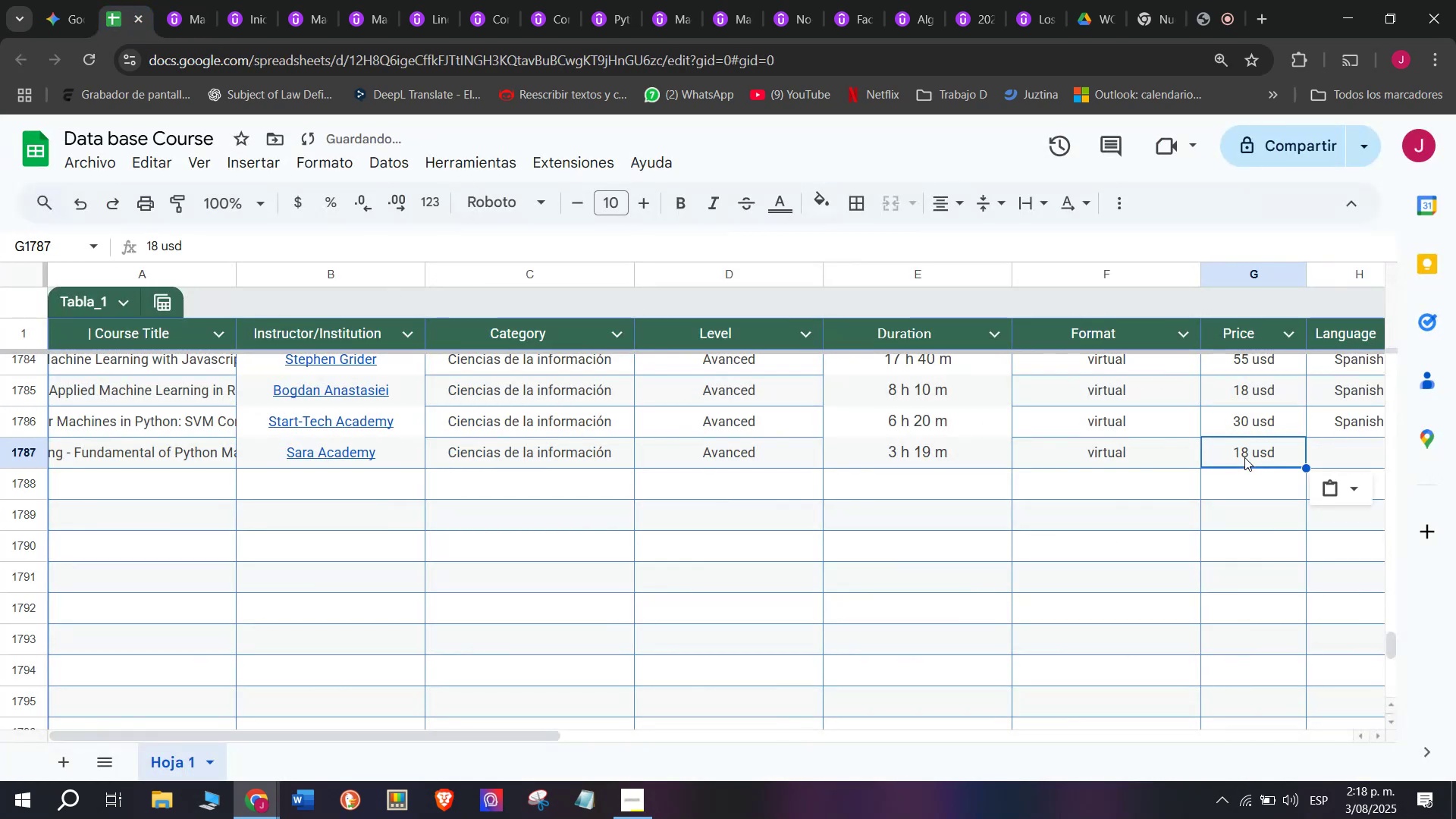 
key(Control+V)
 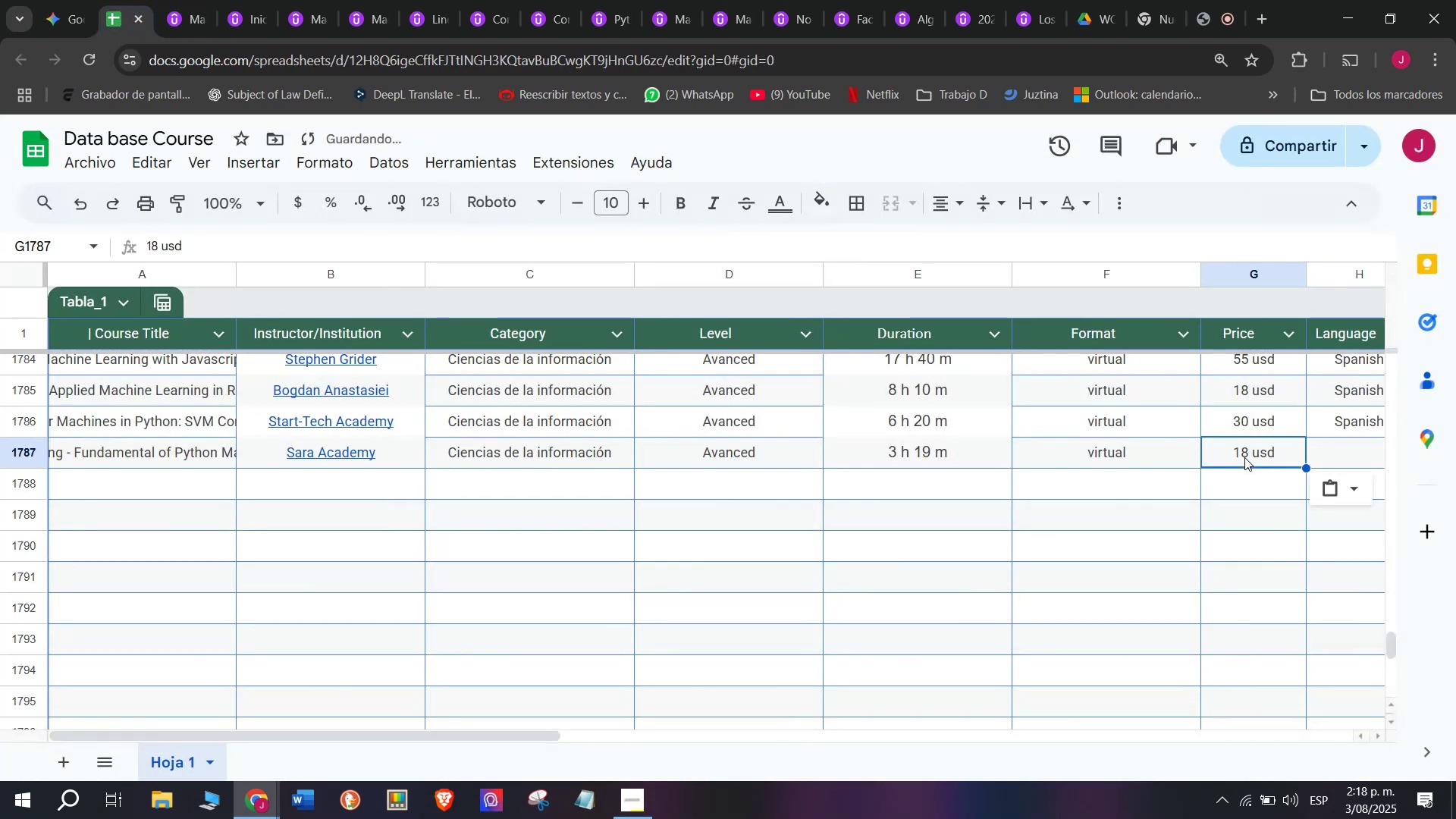 
double_click([1244, 457])
 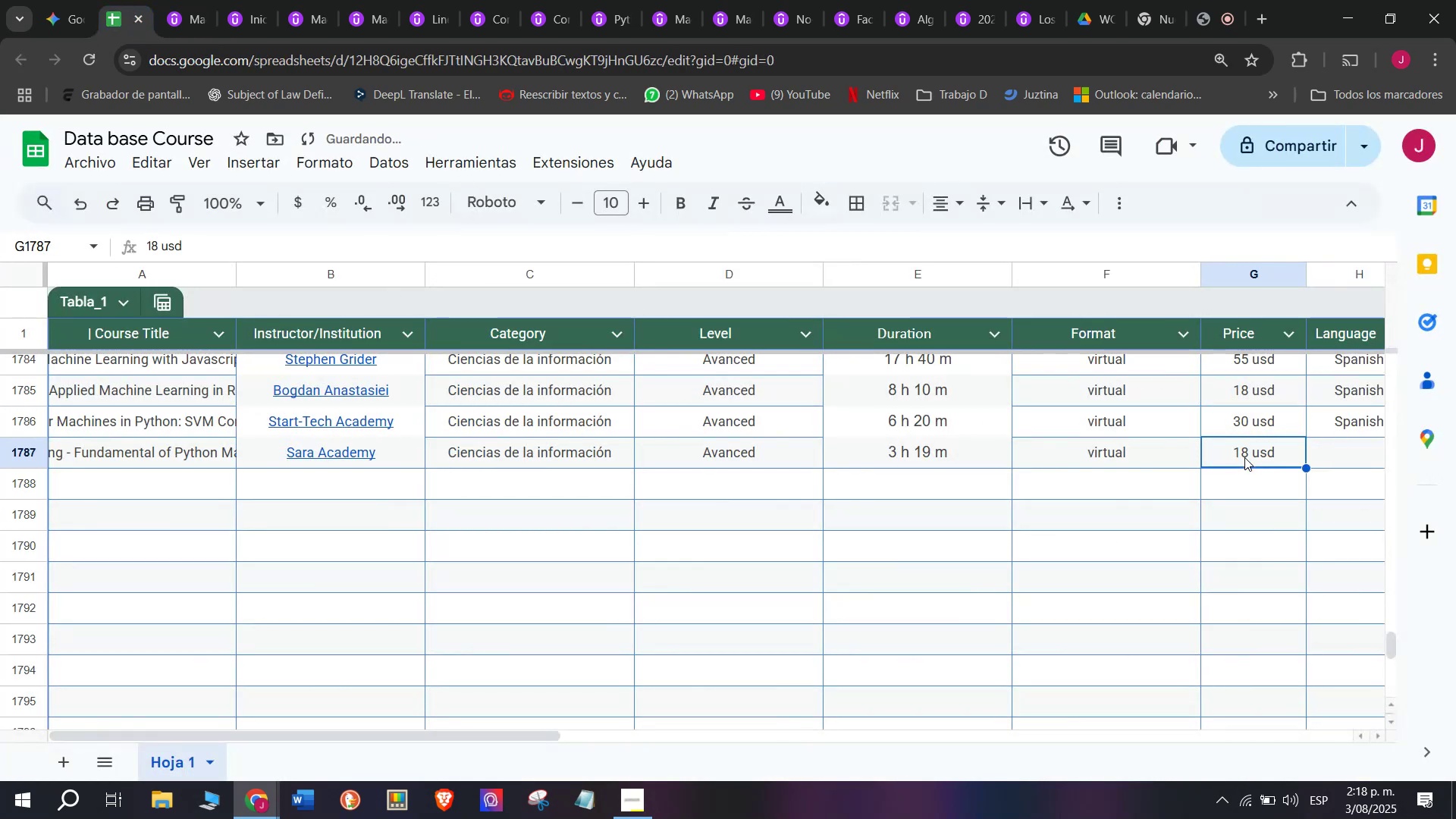 
triple_click([1244, 457])
 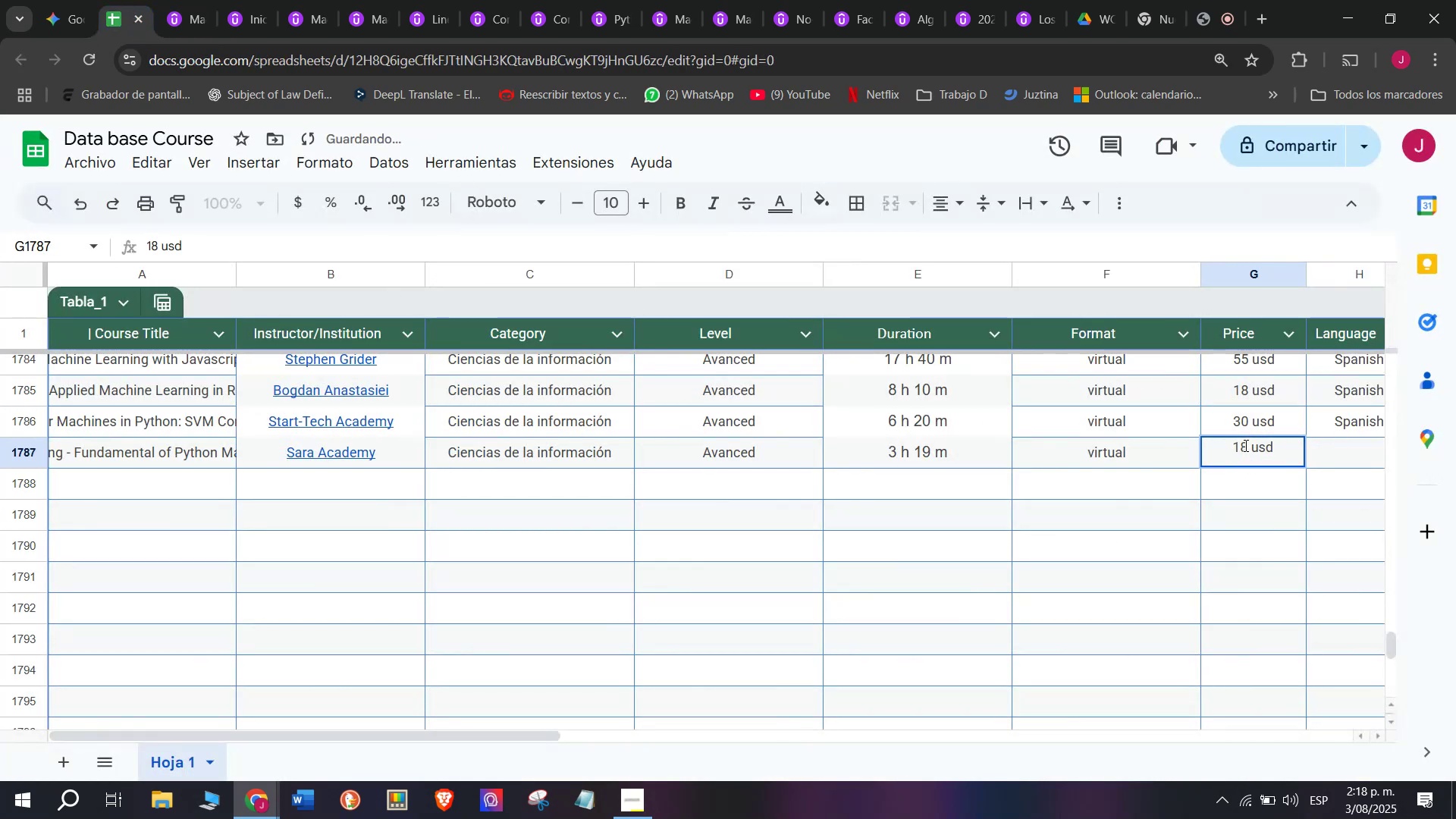 
left_click([1244, 445])
 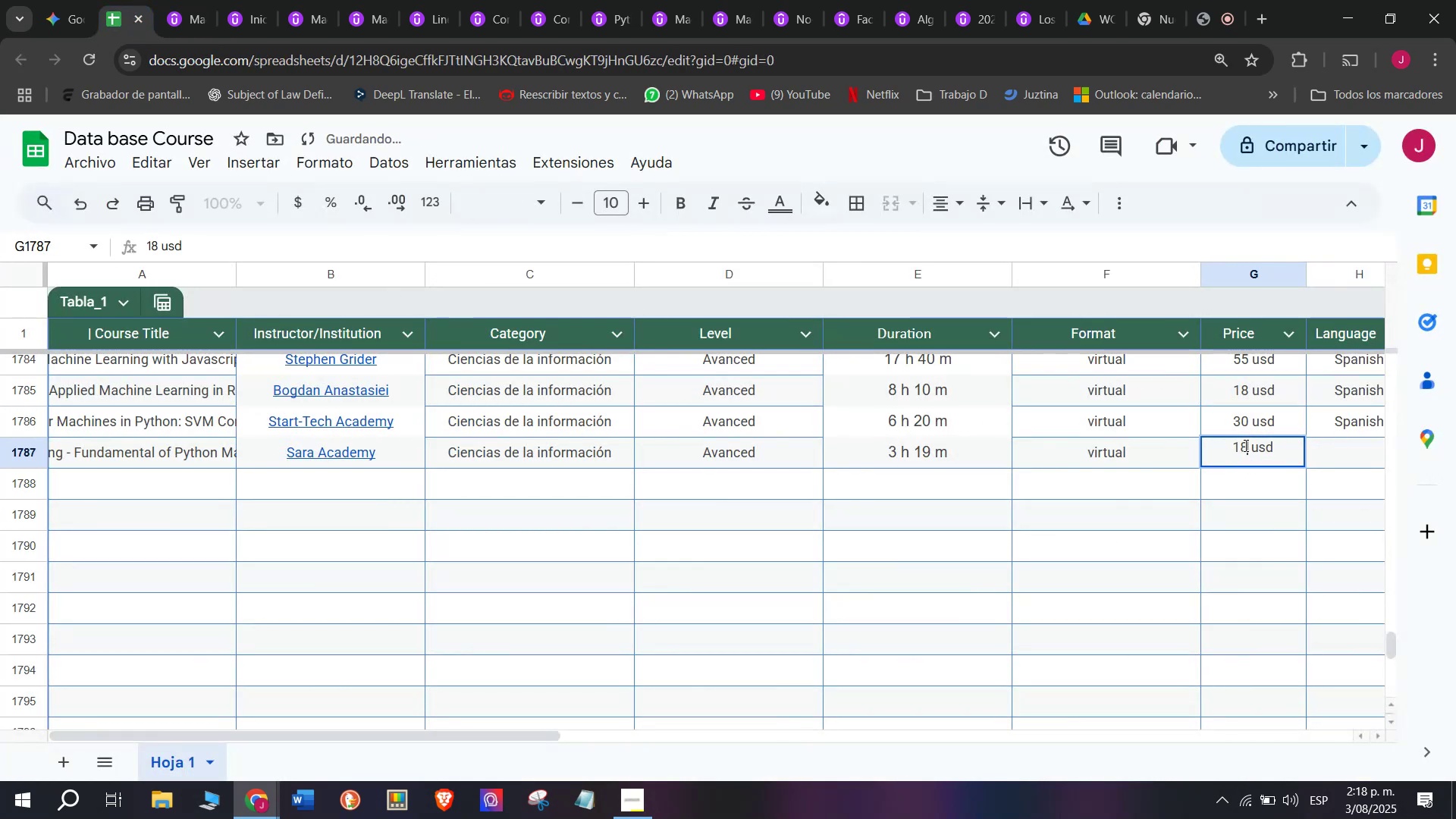 
key(Backspace)
type(q5)
 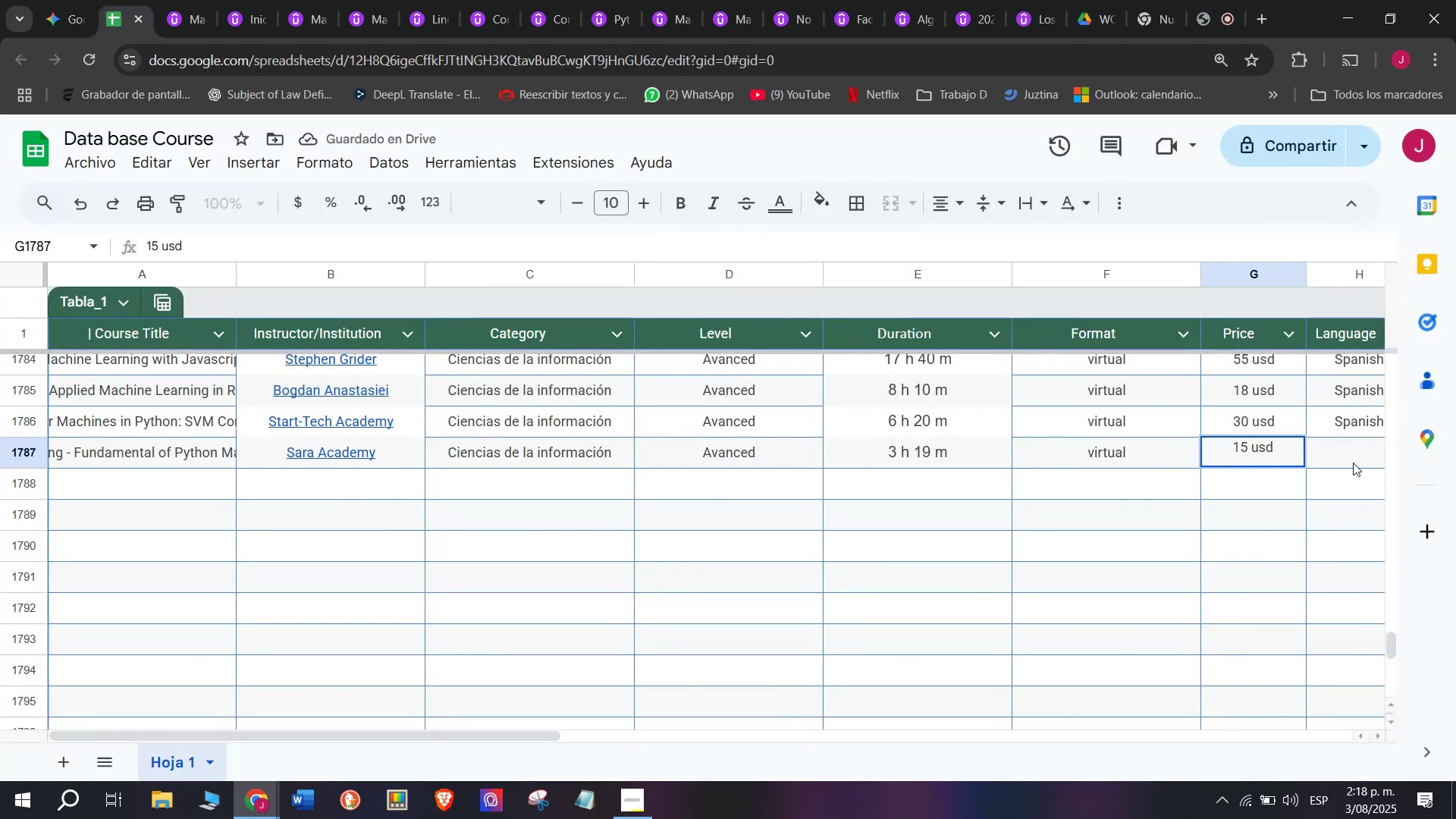 
left_click([1351, 460])
 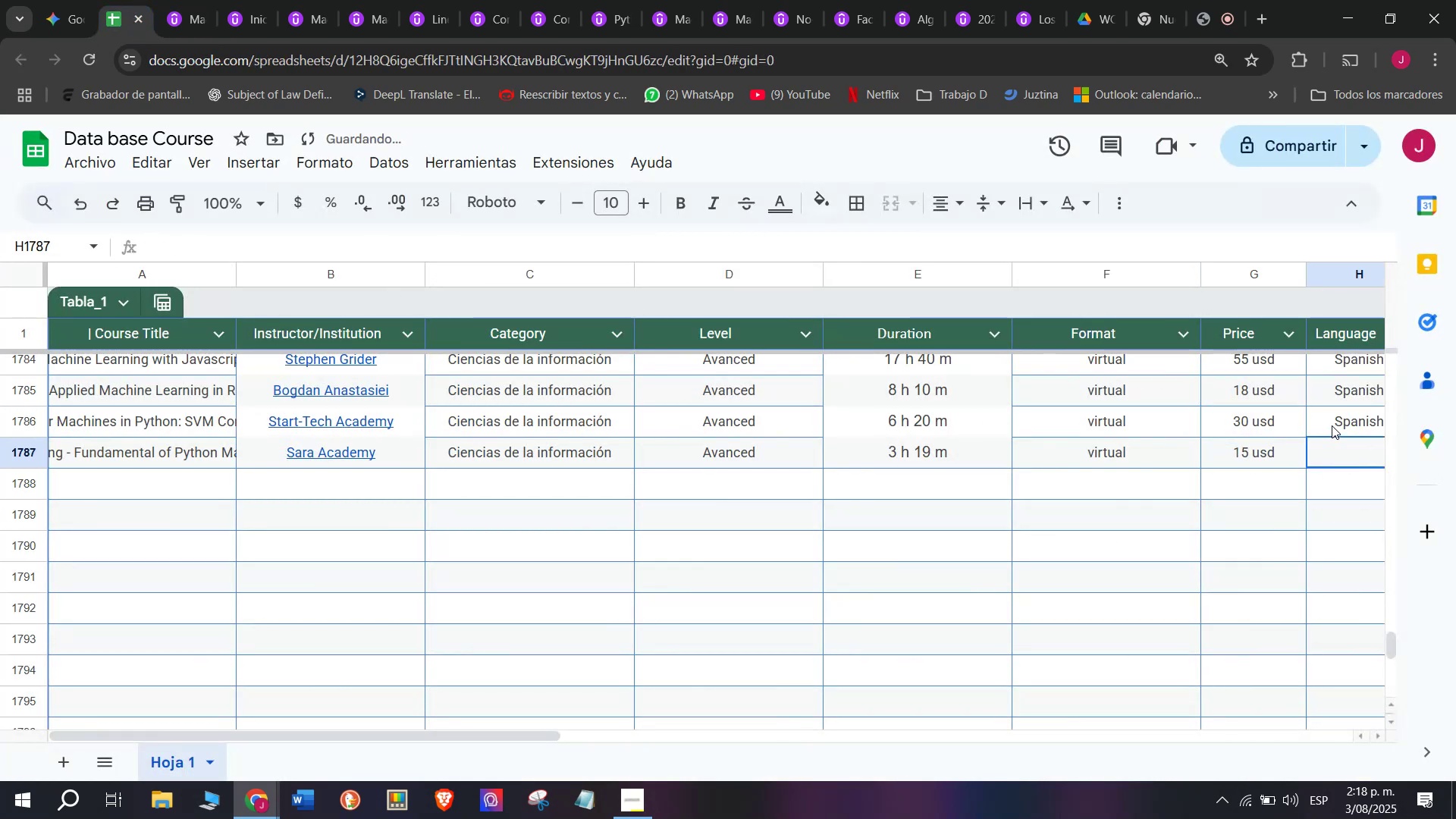 
double_click([1332, 425])
 